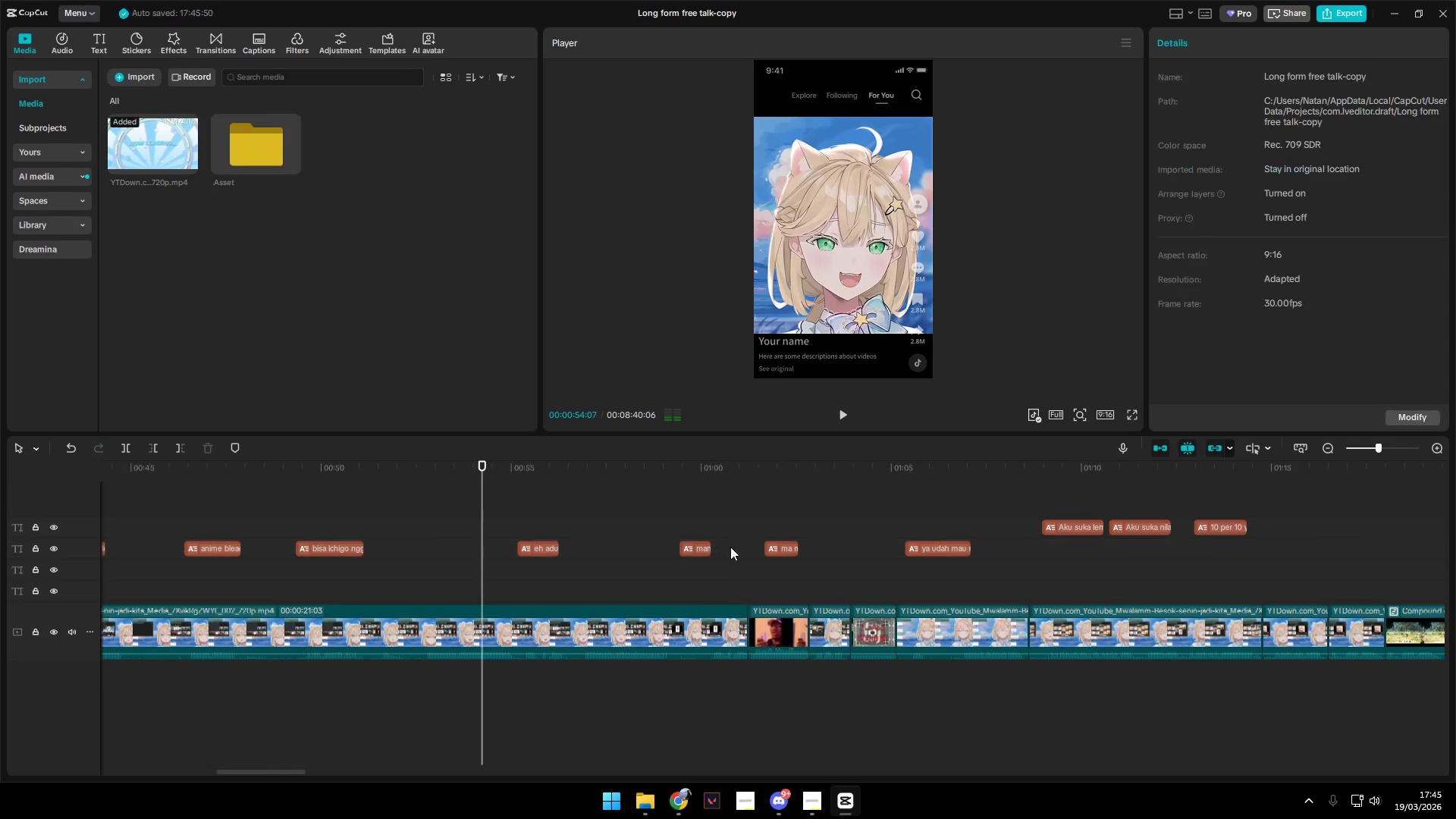 
key(Space)
 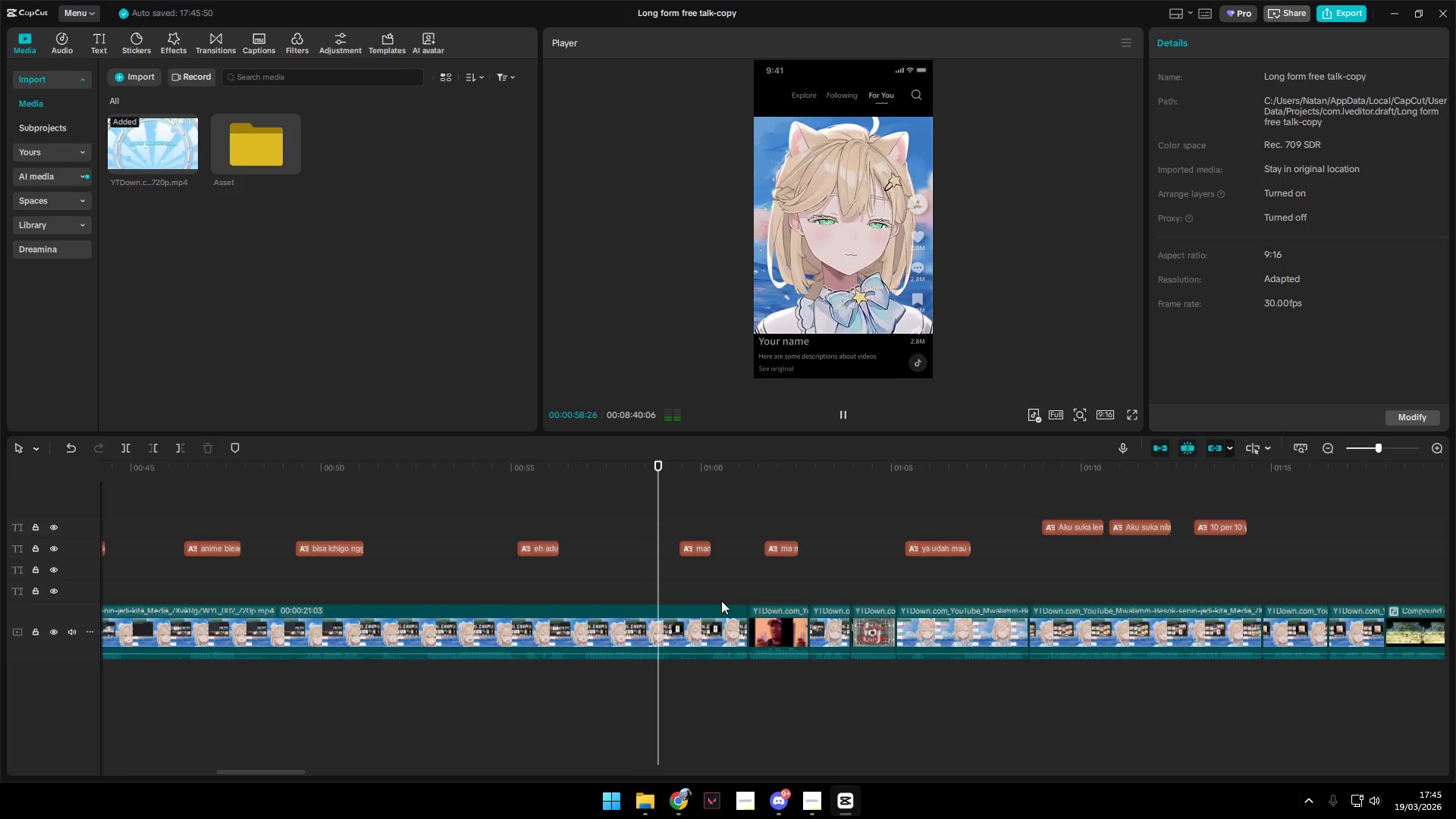 
wait(6.22)
 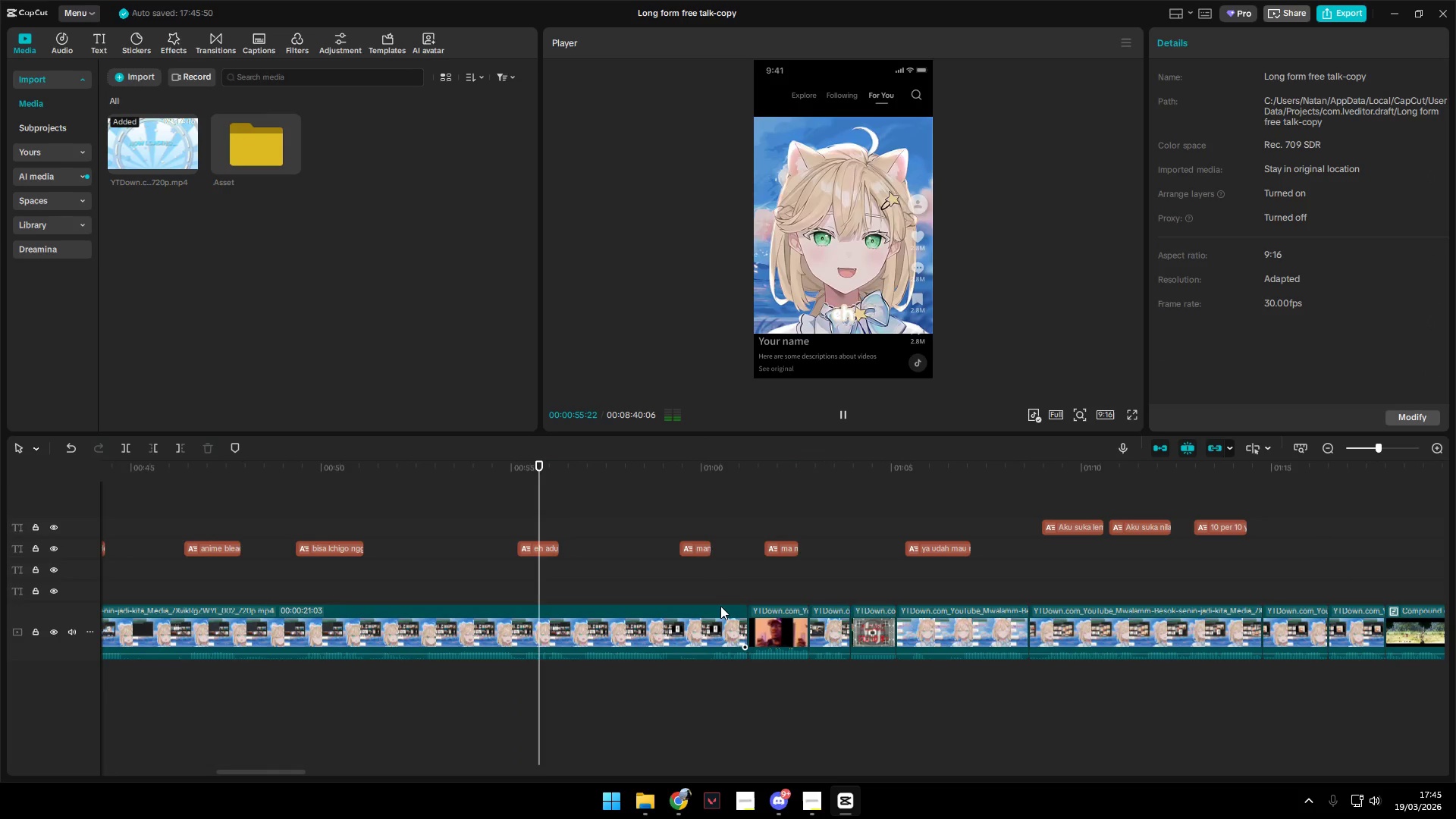 
key(Space)
 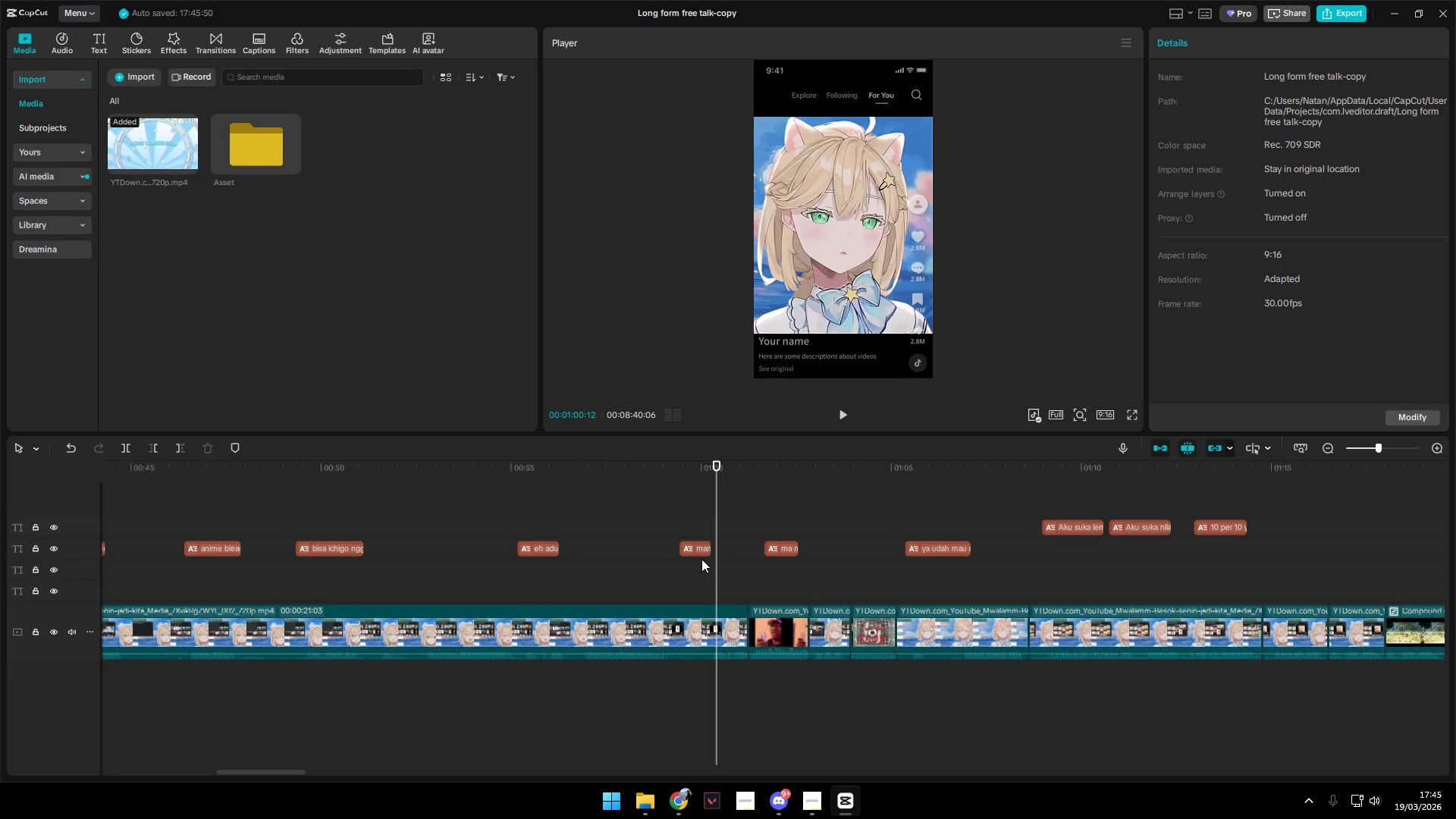 
left_click([696, 546])
 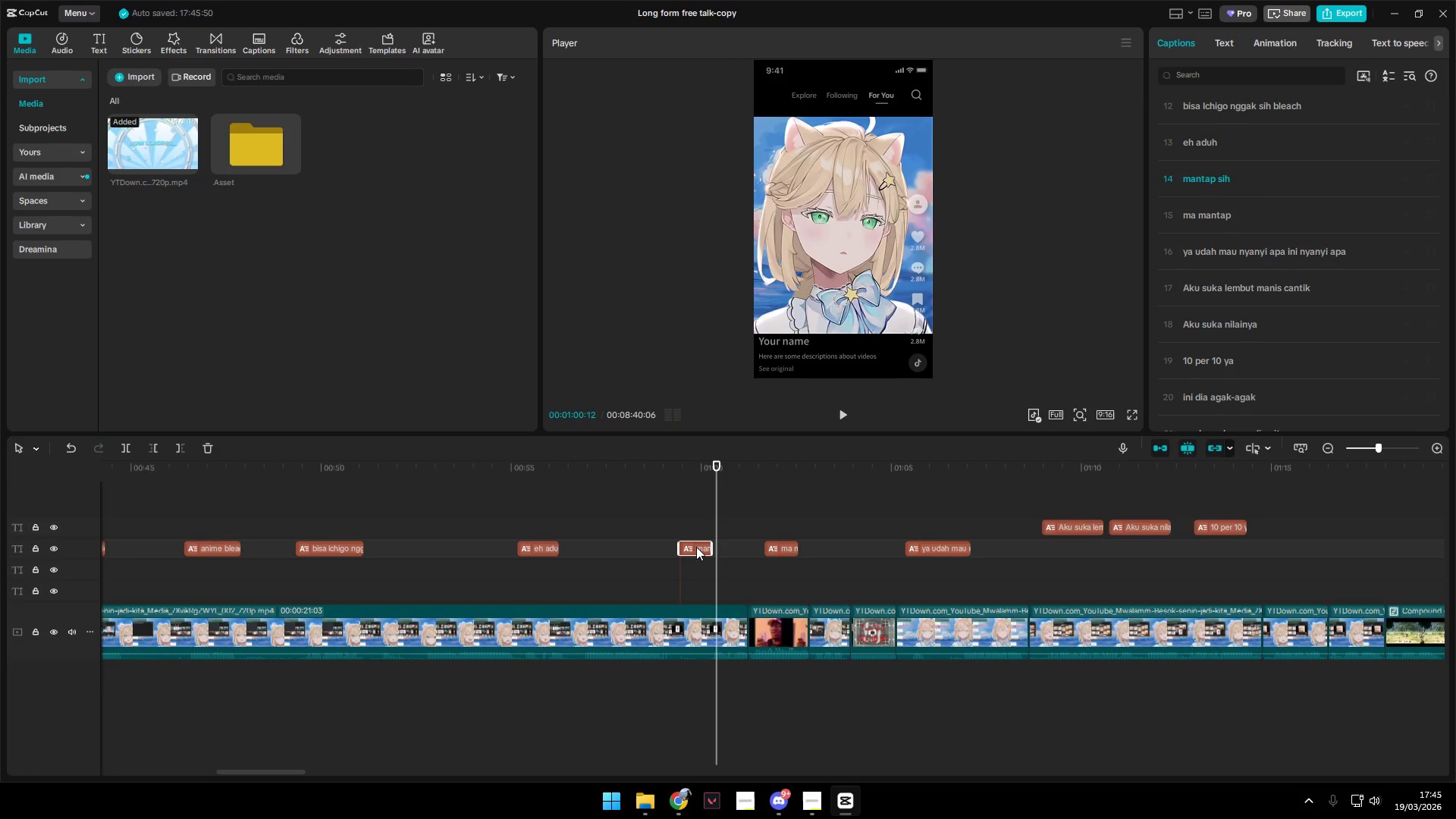 
left_click_drag(start_coordinate=[696, 547], to_coordinate=[730, 550])
 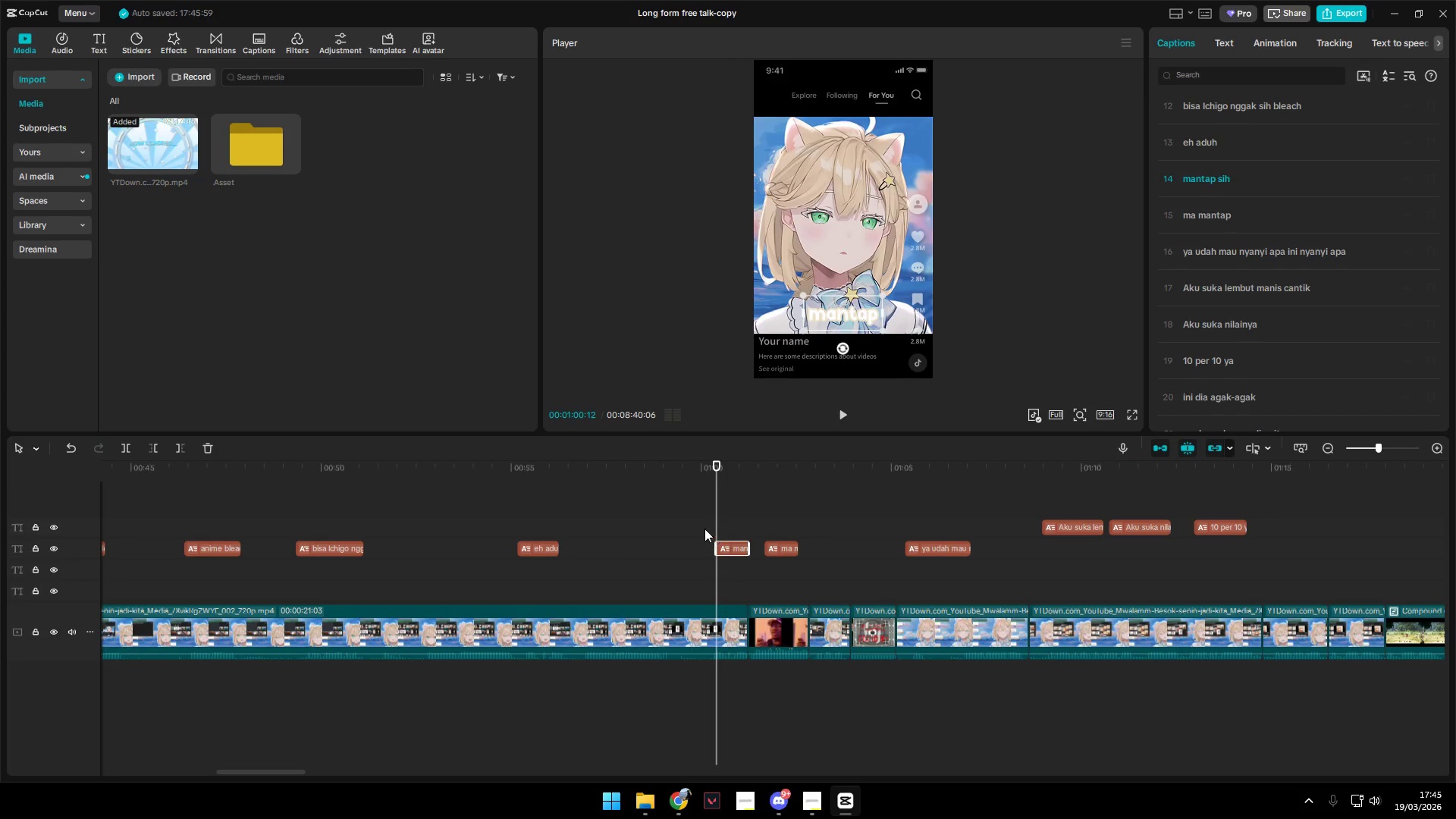 
left_click_drag(start_coordinate=[704, 528], to_coordinate=[709, 528])
 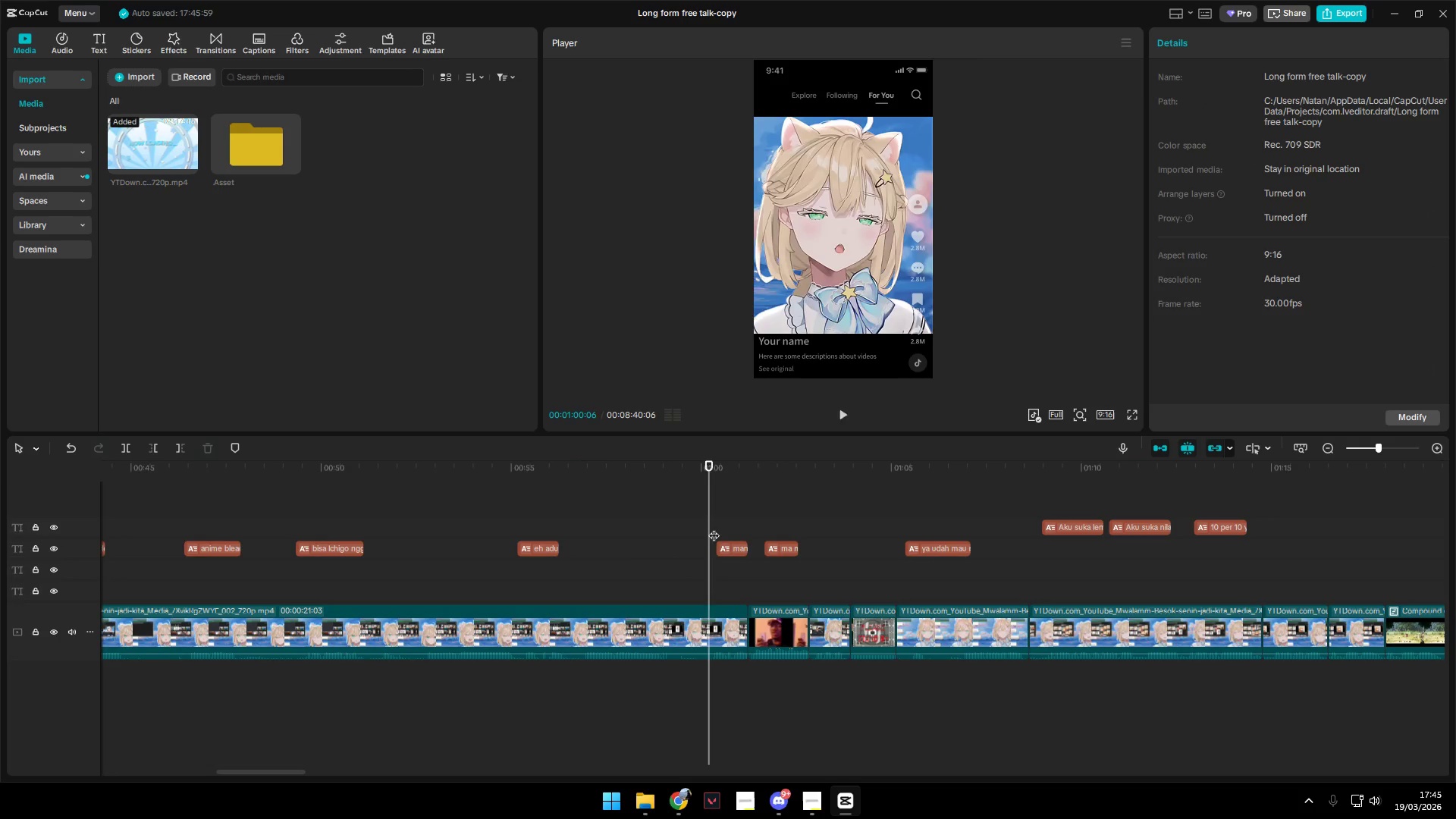 
key(Space)
 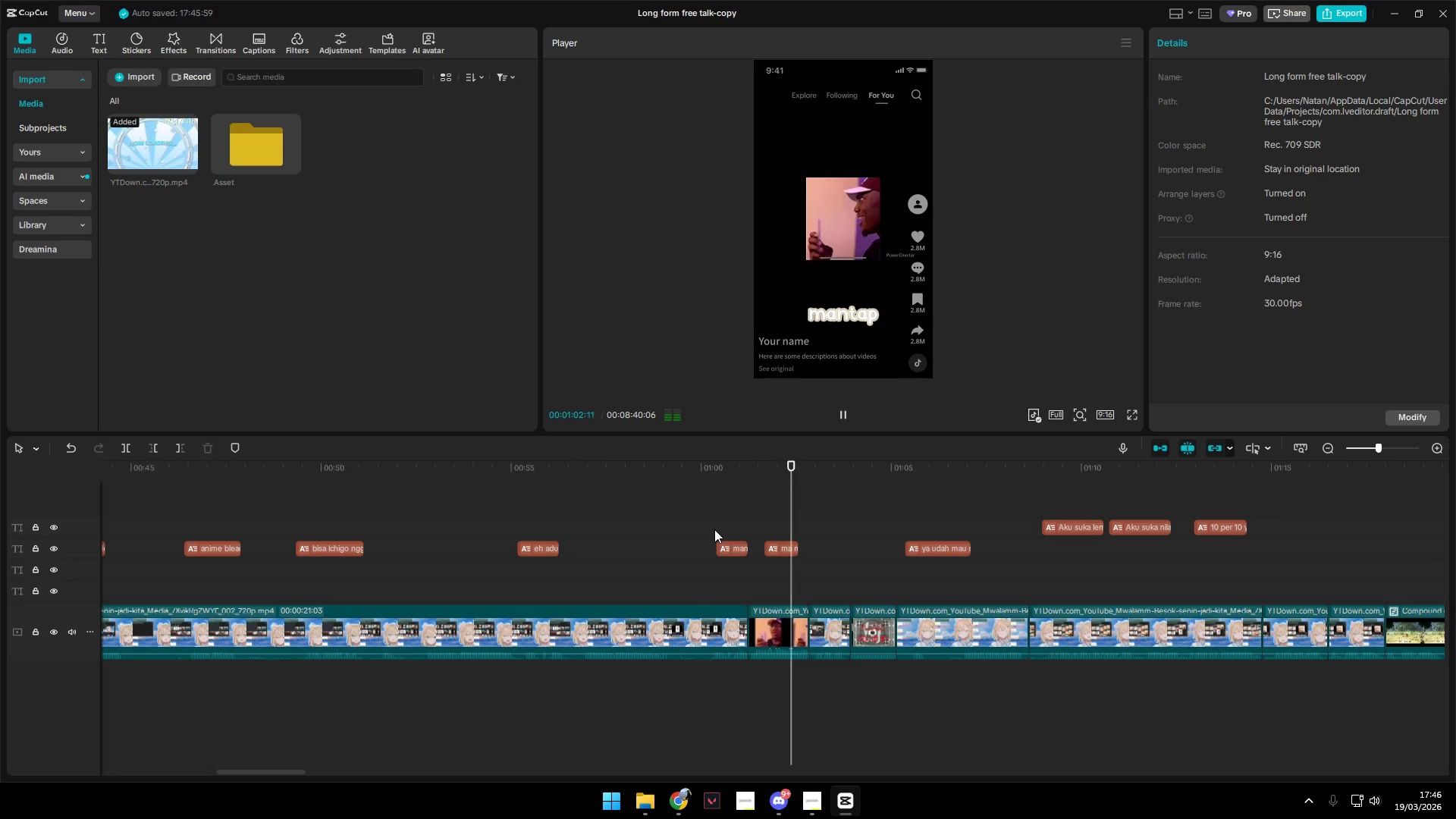 
key(Space)
 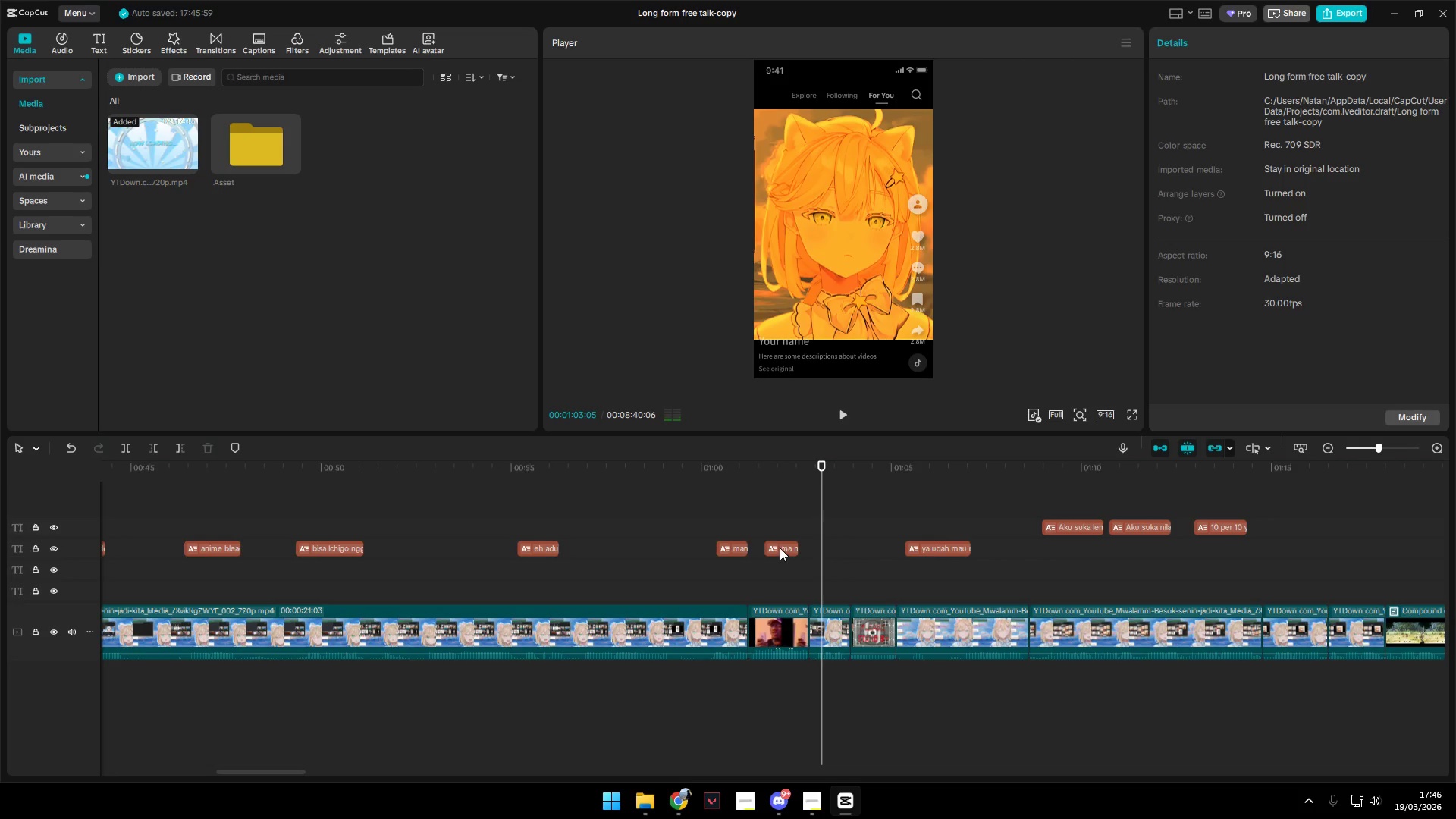 
left_click_drag(start_coordinate=[779, 547], to_coordinate=[824, 550])
 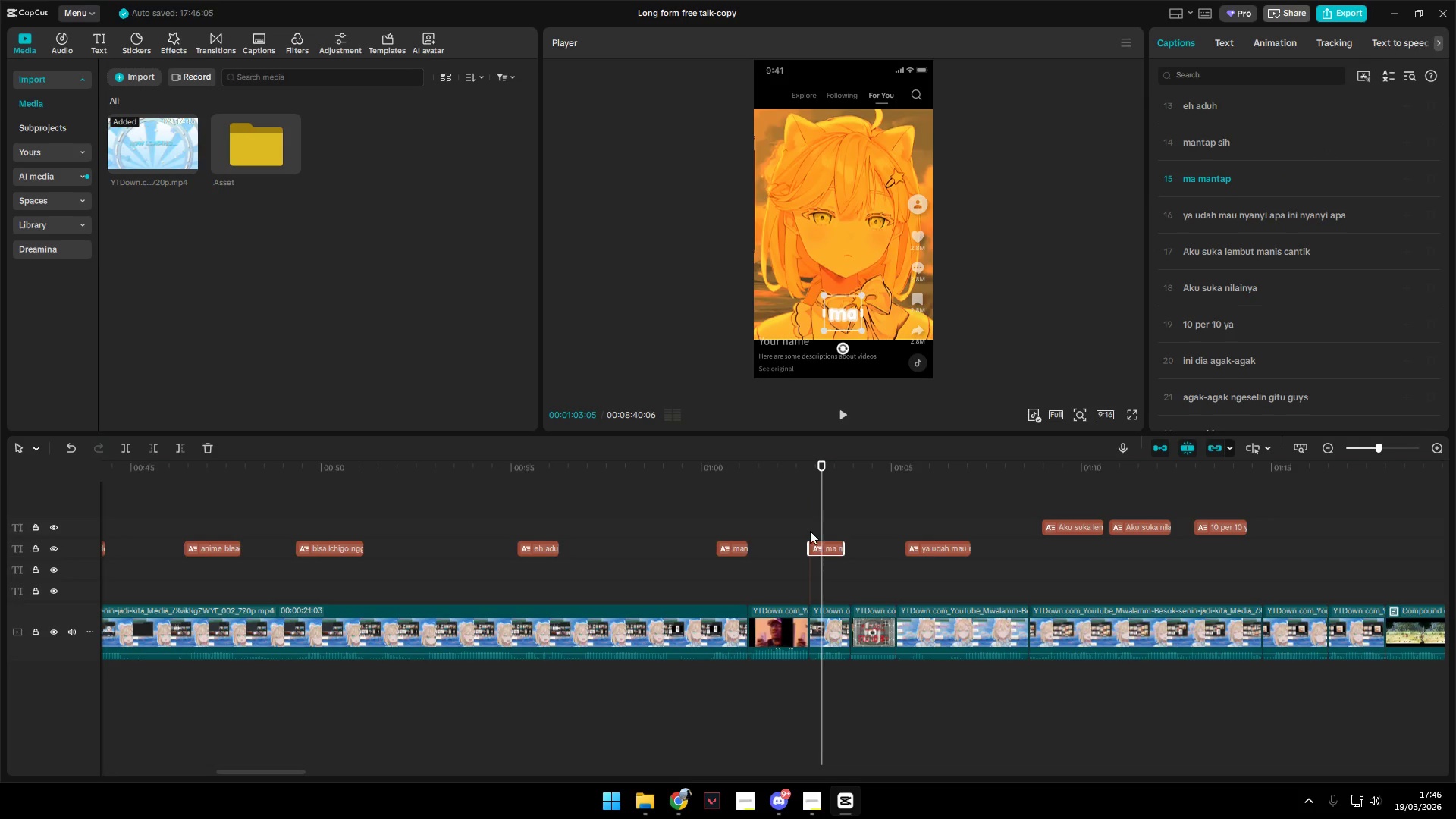 
left_click([802, 516])
 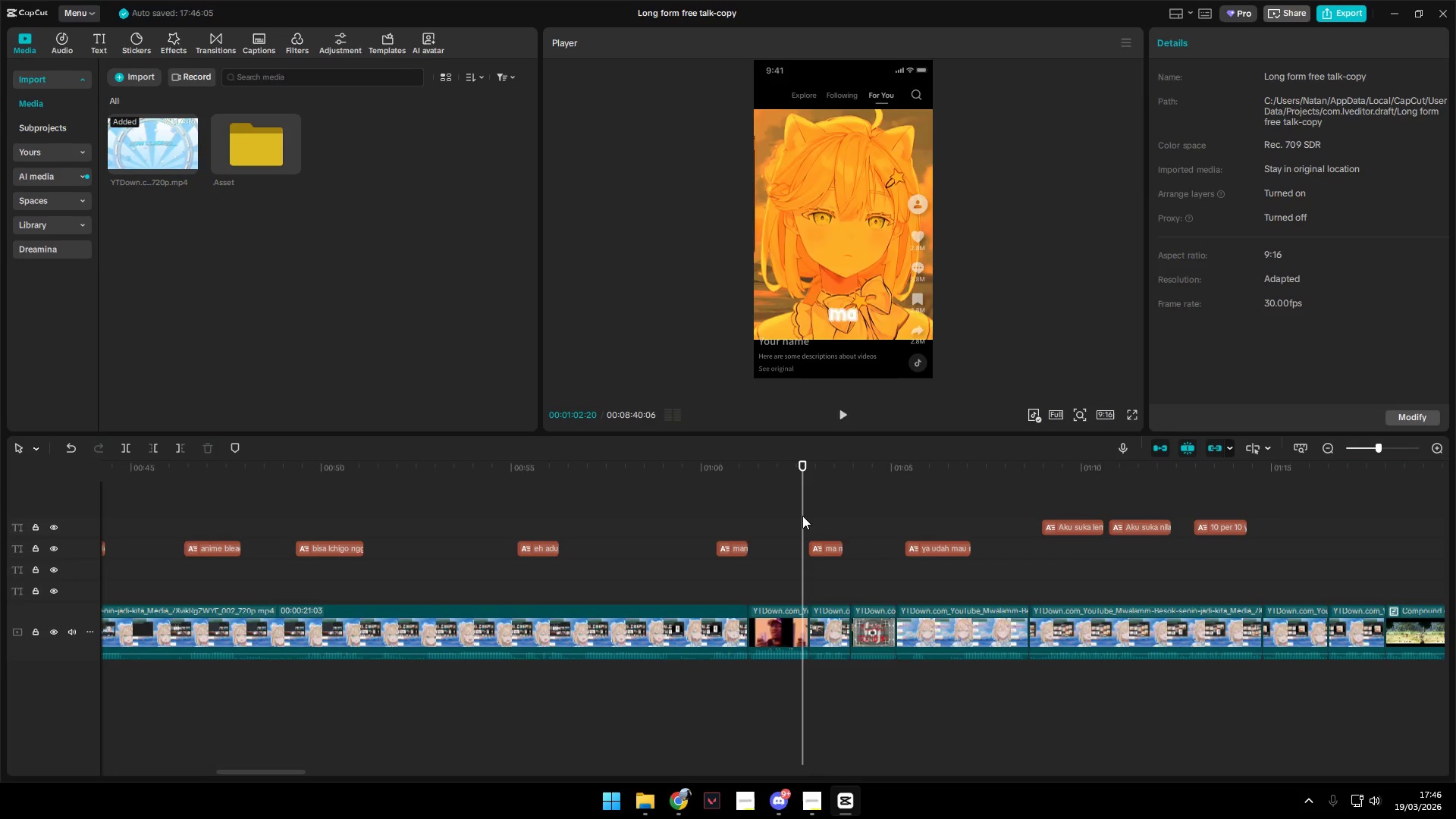 
key(Space)
 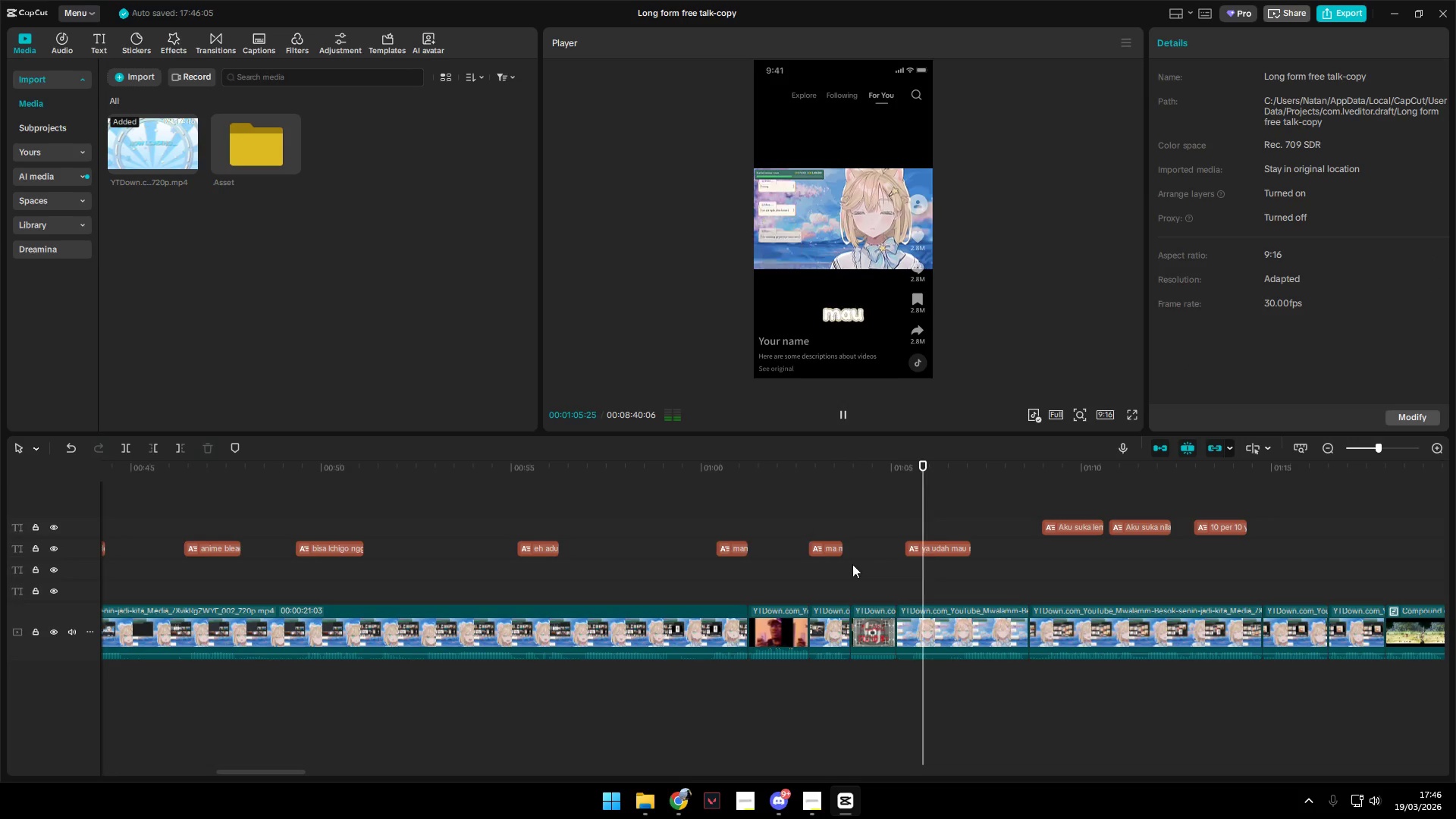 
key(Space)
 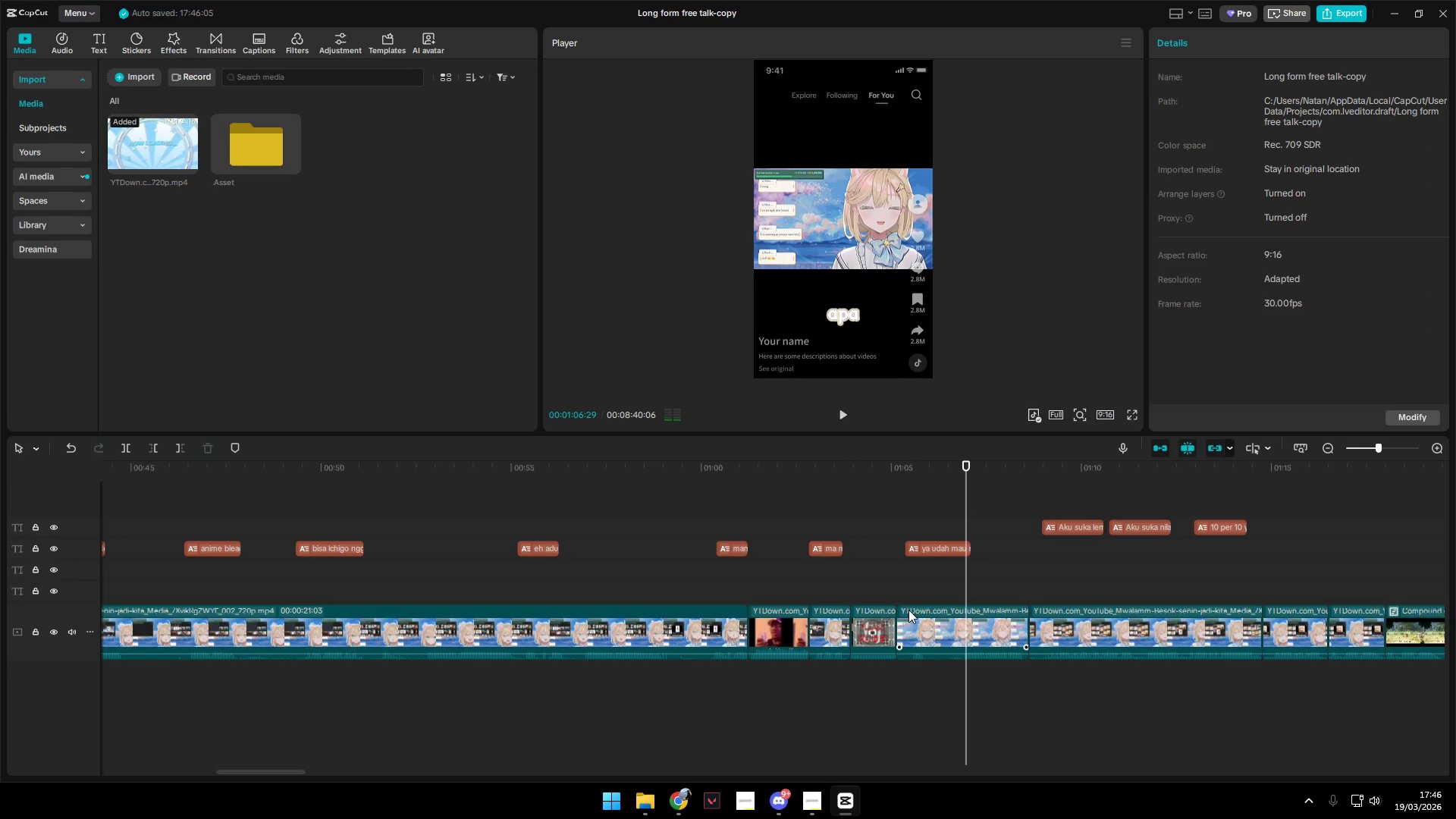 
hold_key(key=AltLeft, duration=1.5)
scroll: coordinate [911, 610], scroll_direction: down, amount: 7.0
 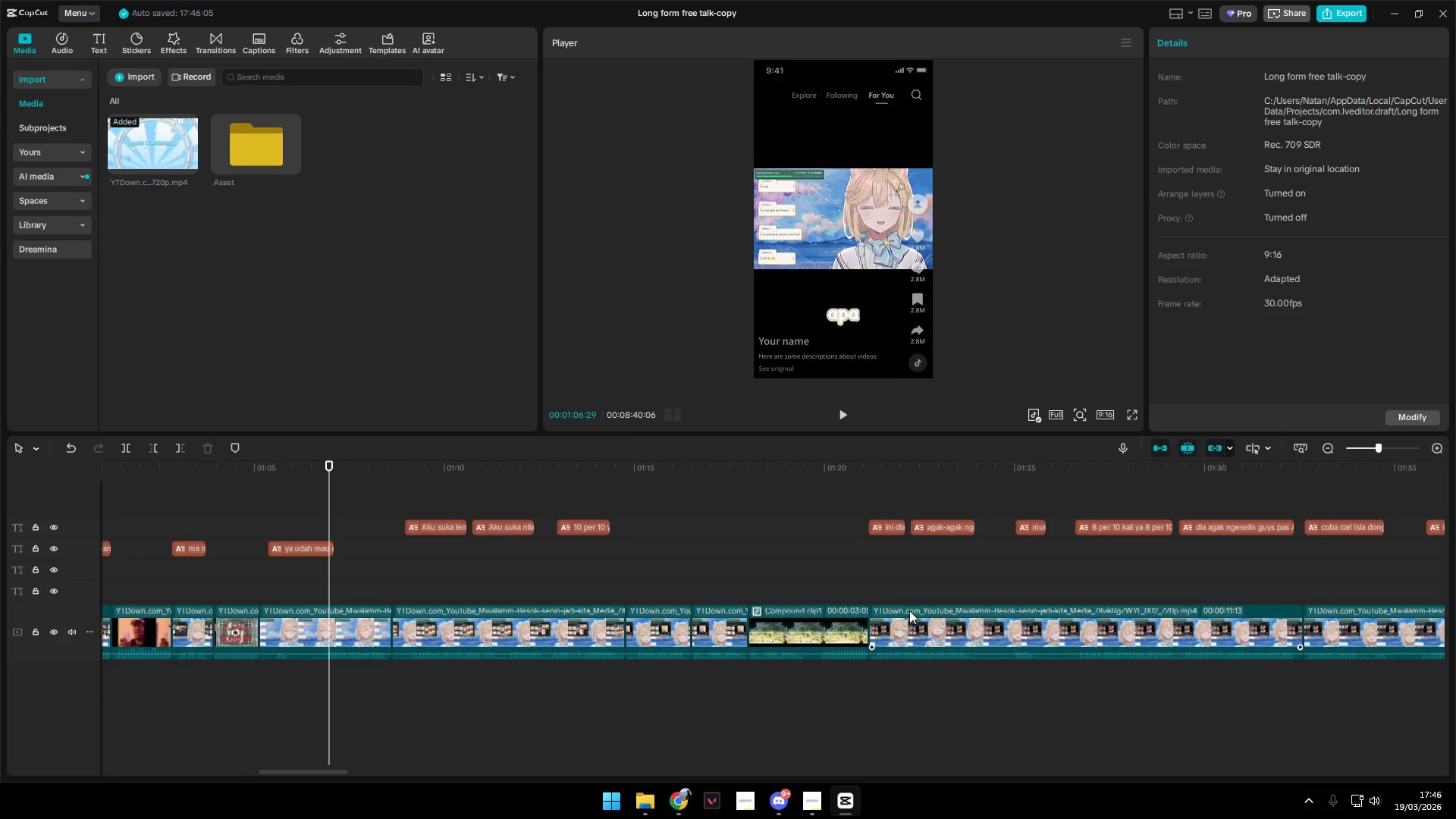 
hold_key(key=AltLeft, duration=0.39)
scroll: coordinate [907, 610], scroll_direction: down, amount: 5.0
 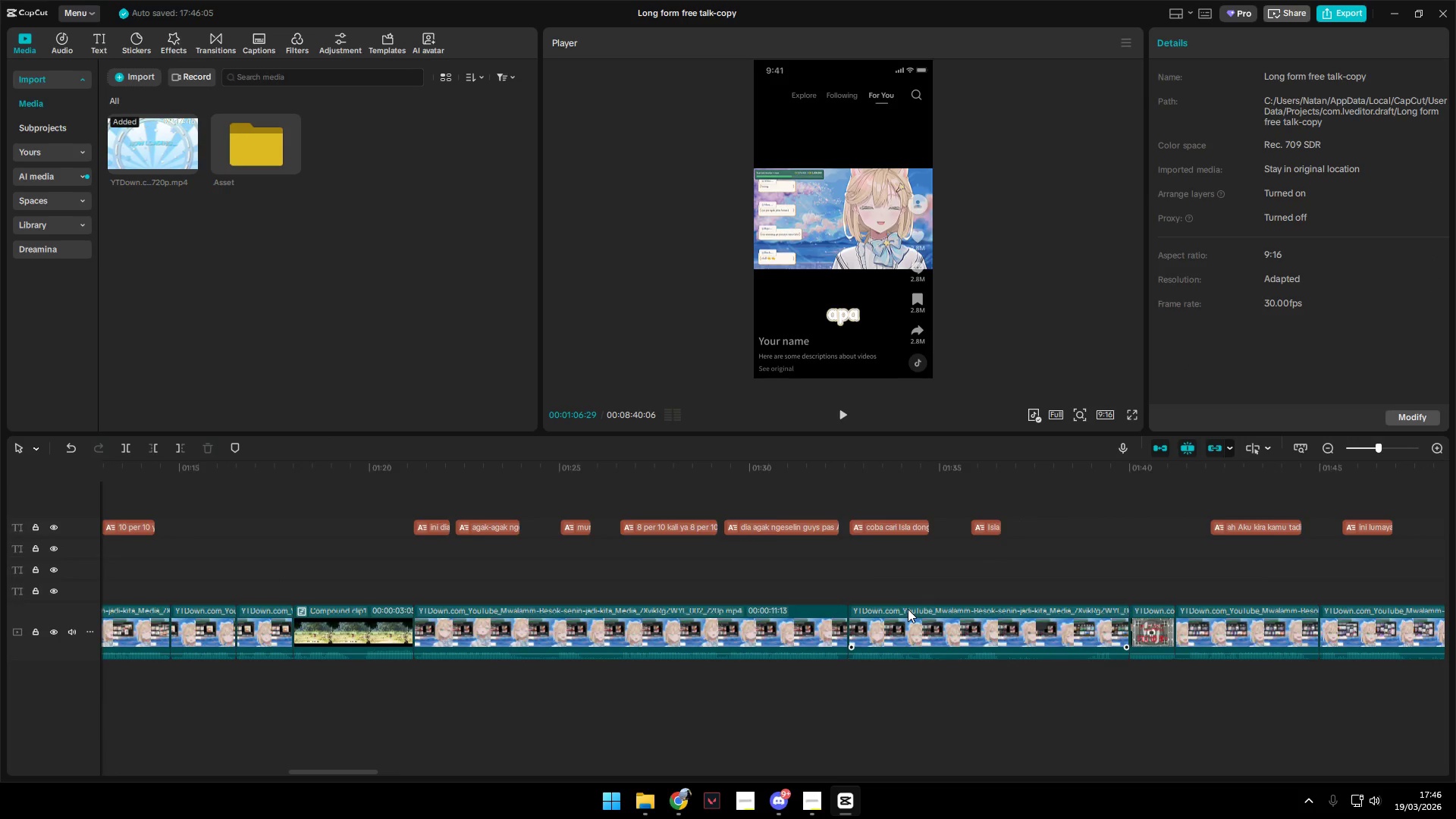 
hold_key(key=ControlLeft, duration=1.2)
 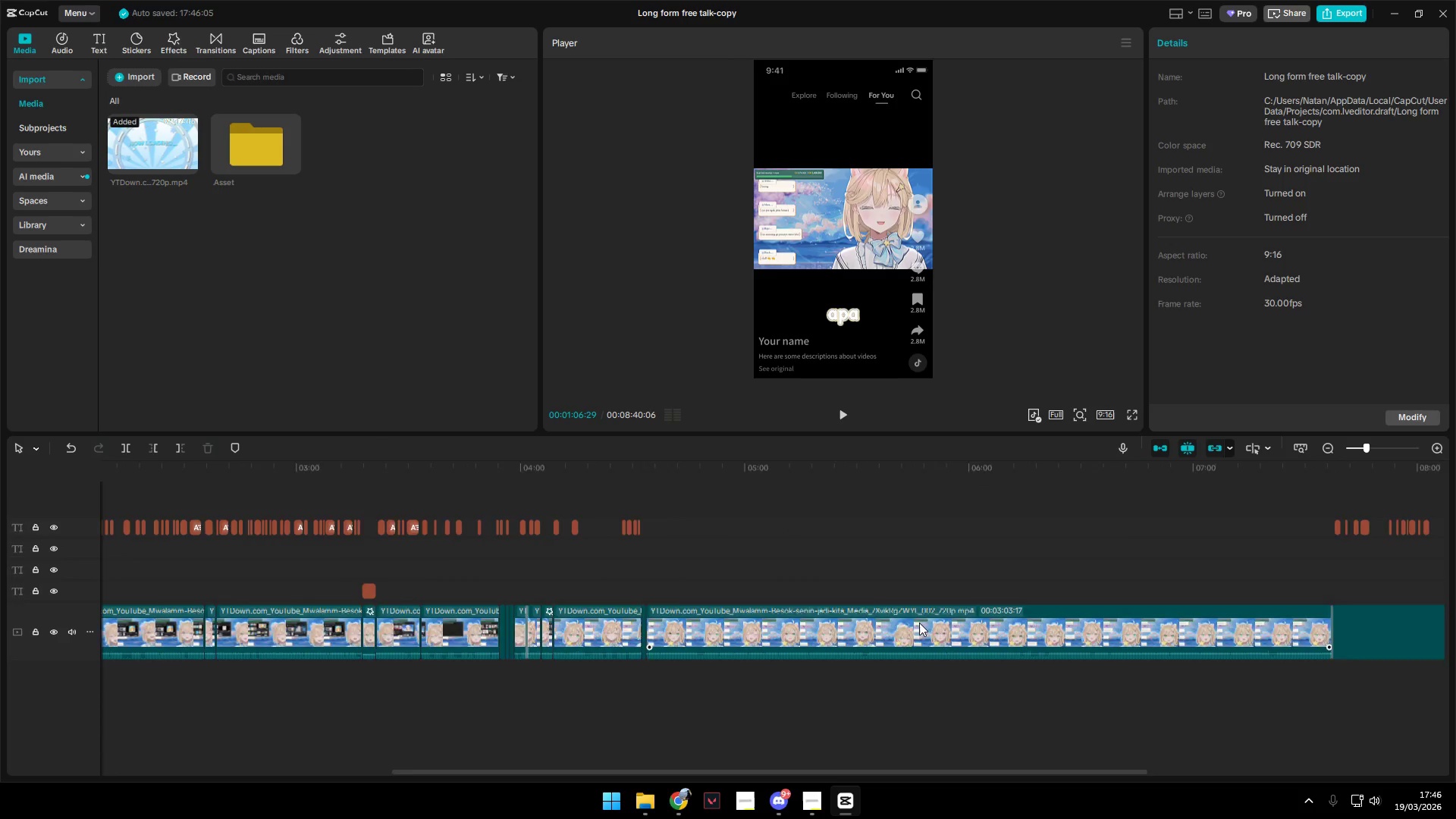 
hold_key(key=AltLeft, duration=0.33)
 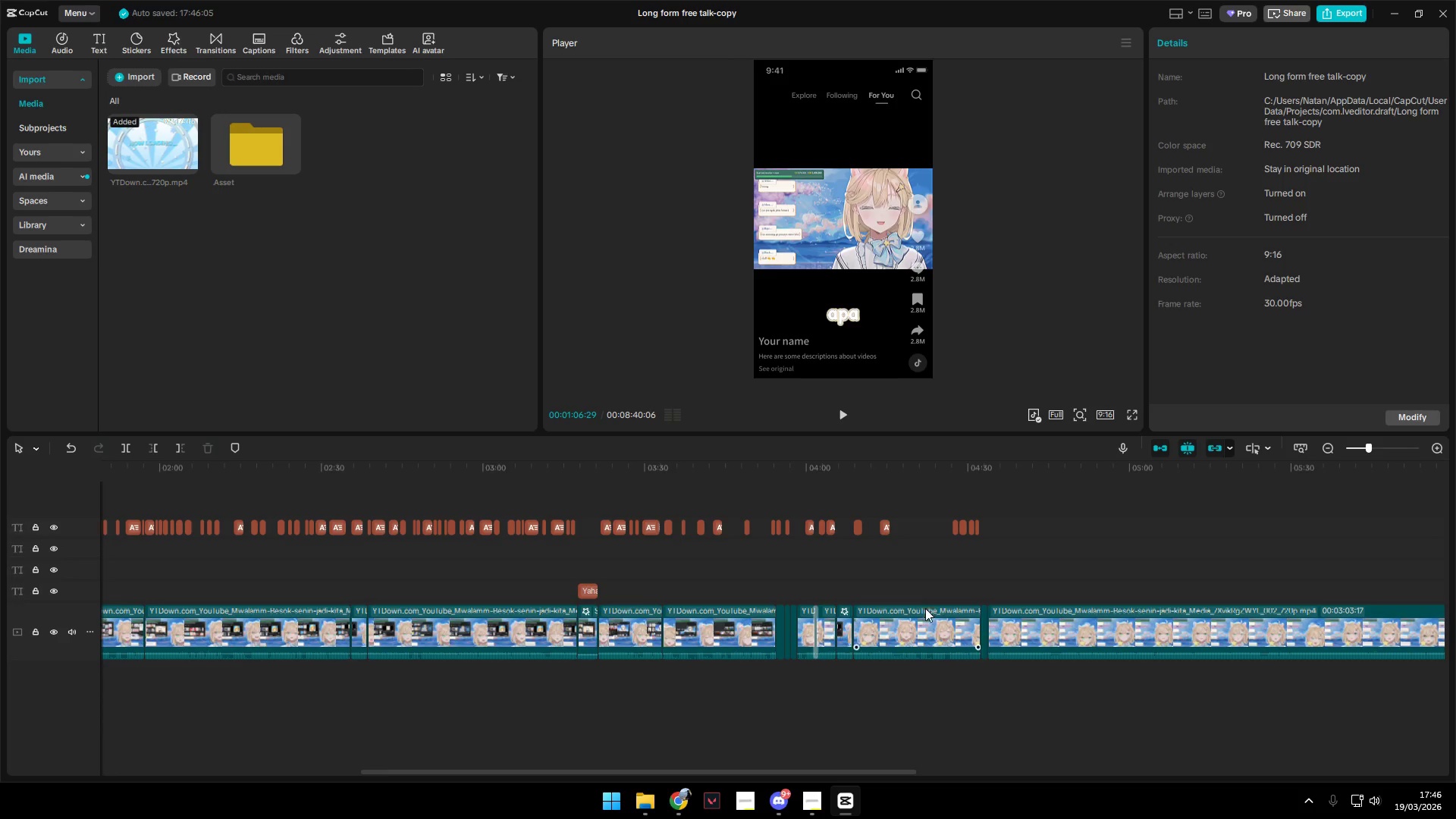 
scroll: coordinate [916, 597], scroll_direction: down, amount: 16.0
 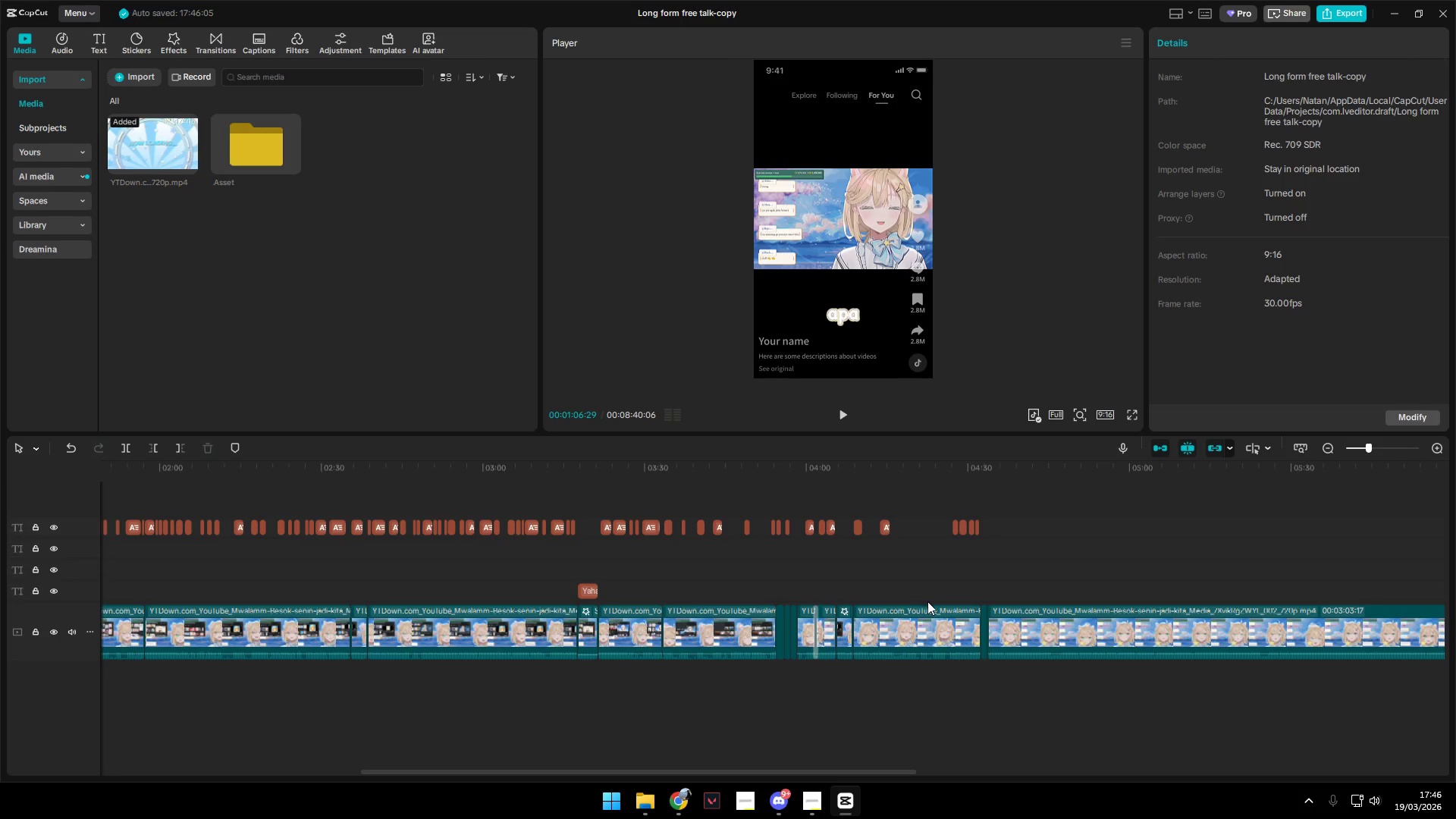 
hold_key(key=ControlLeft, duration=1.26)
scroll: coordinate [917, 629], scroll_direction: down, amount: 13.0
 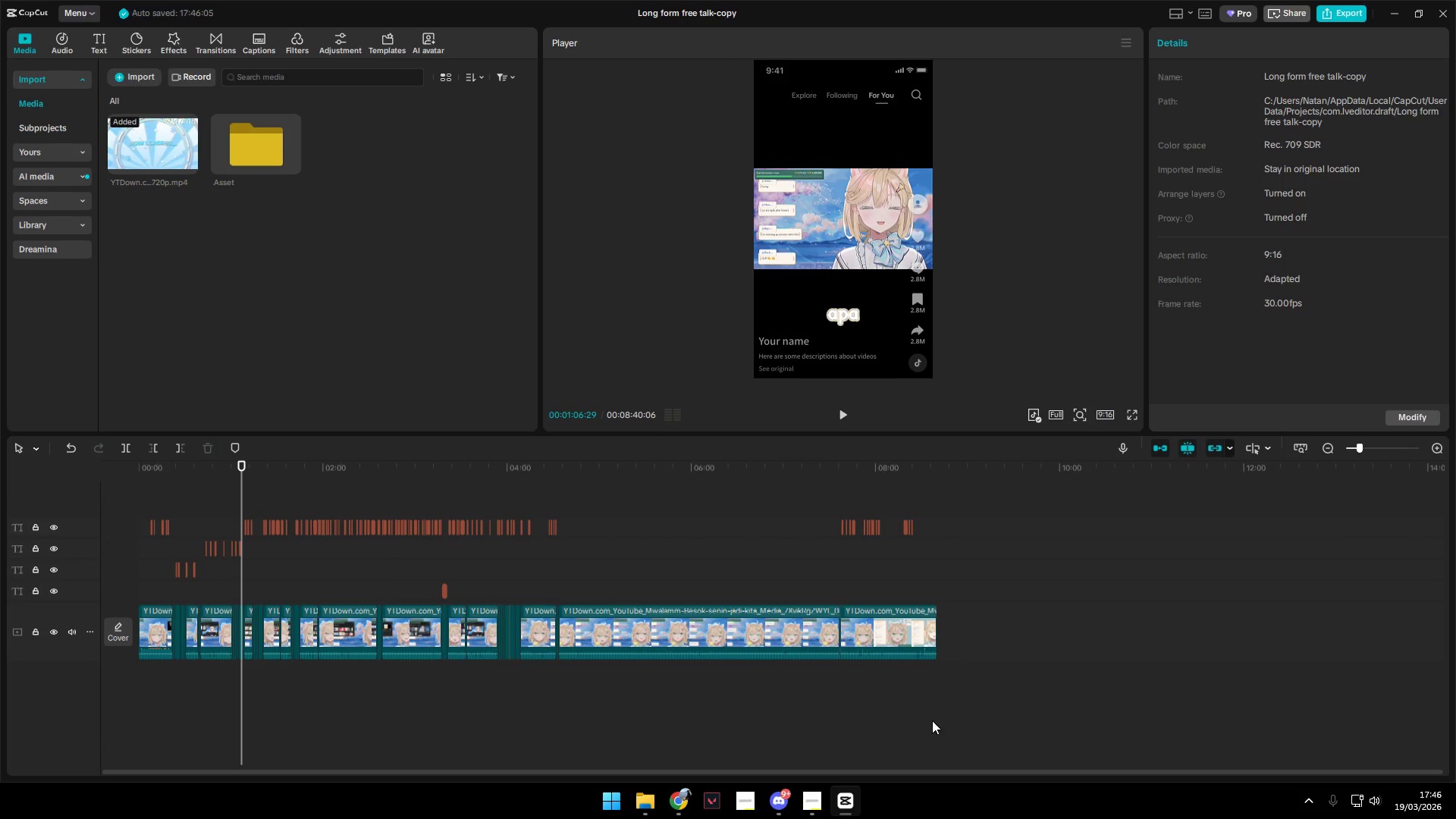 
left_click_drag(start_coordinate=[1017, 739], to_coordinate=[547, 507])
 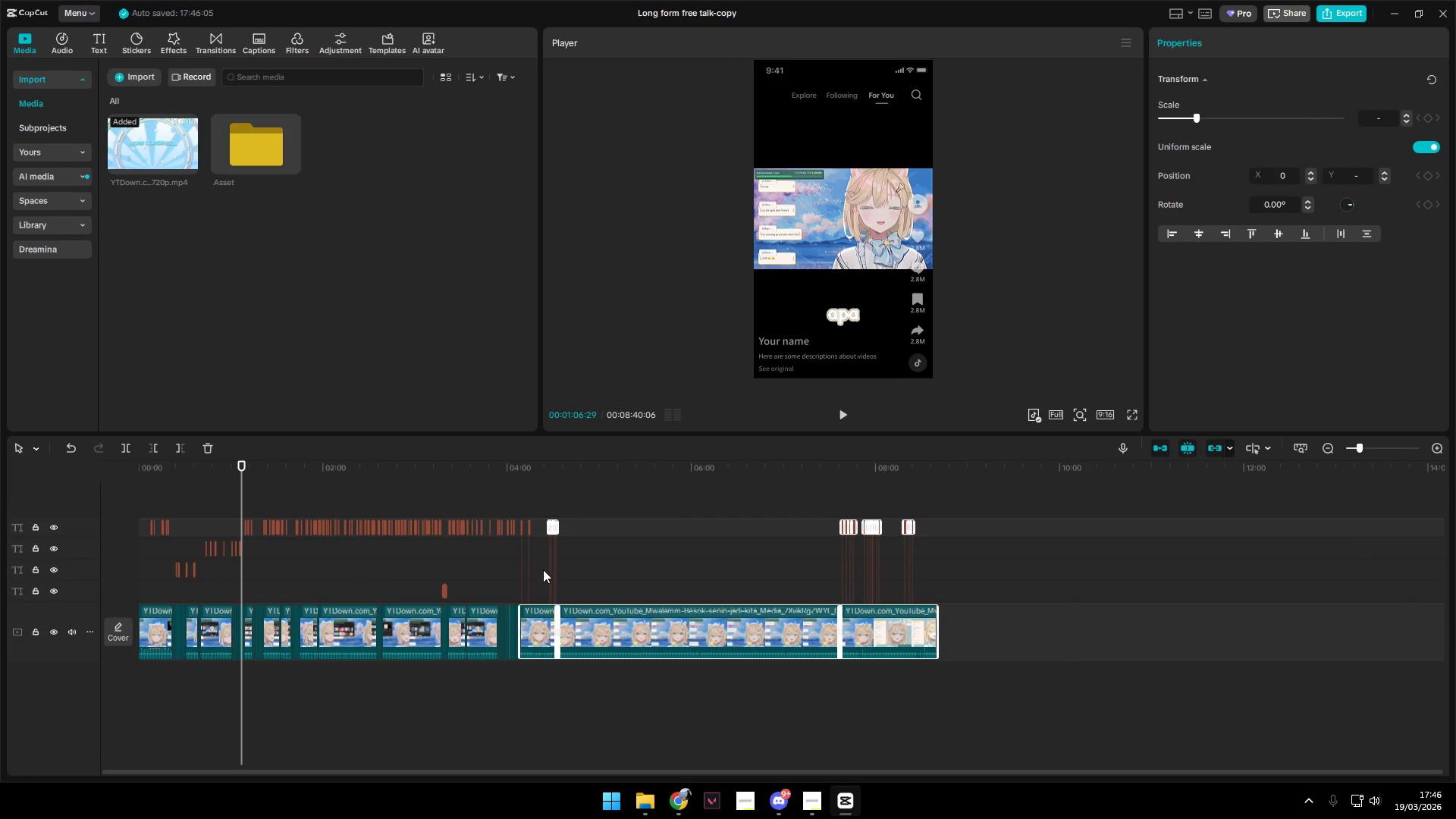 
key(Control+ControlLeft)
 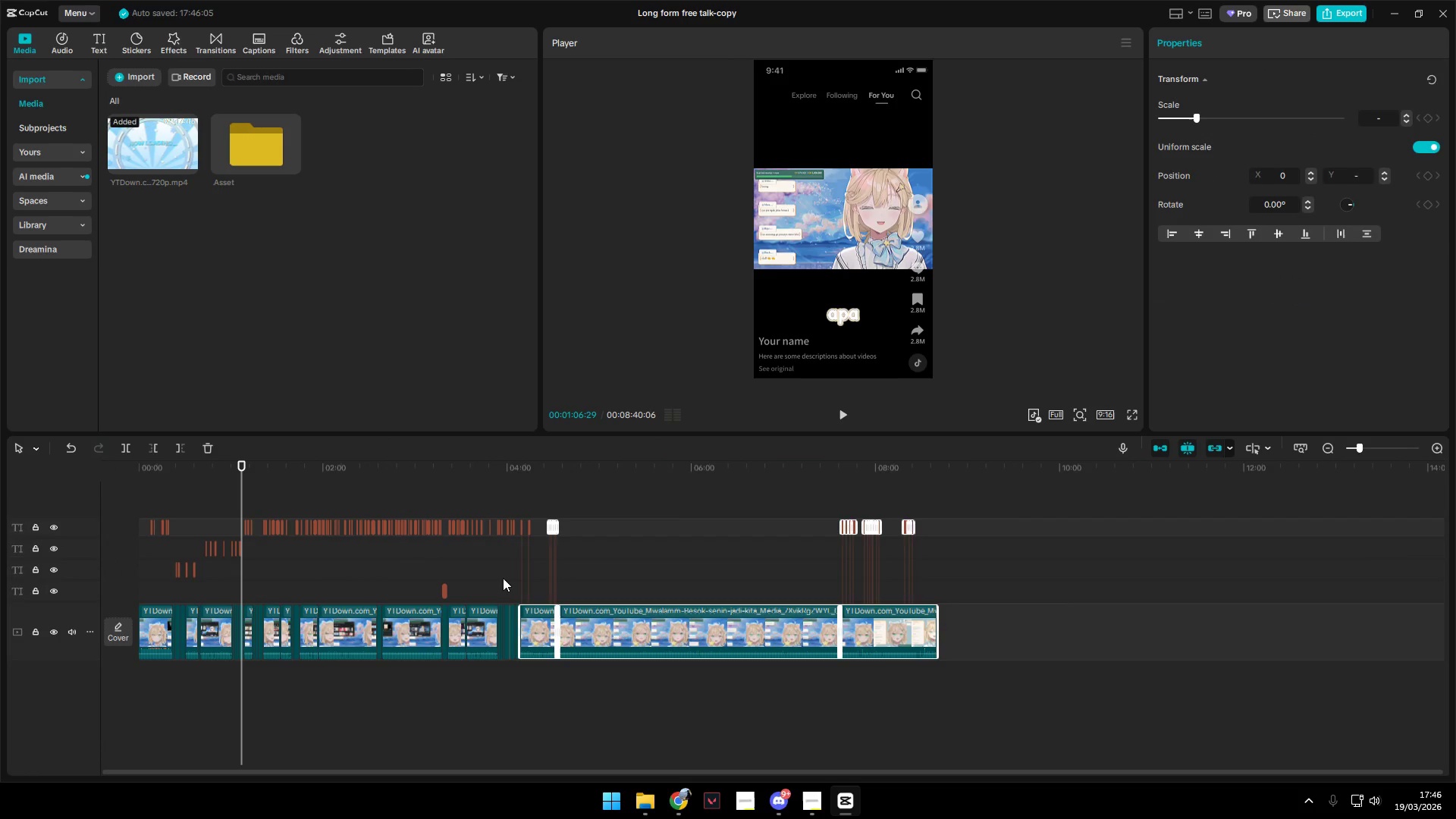 
left_click([498, 576])
 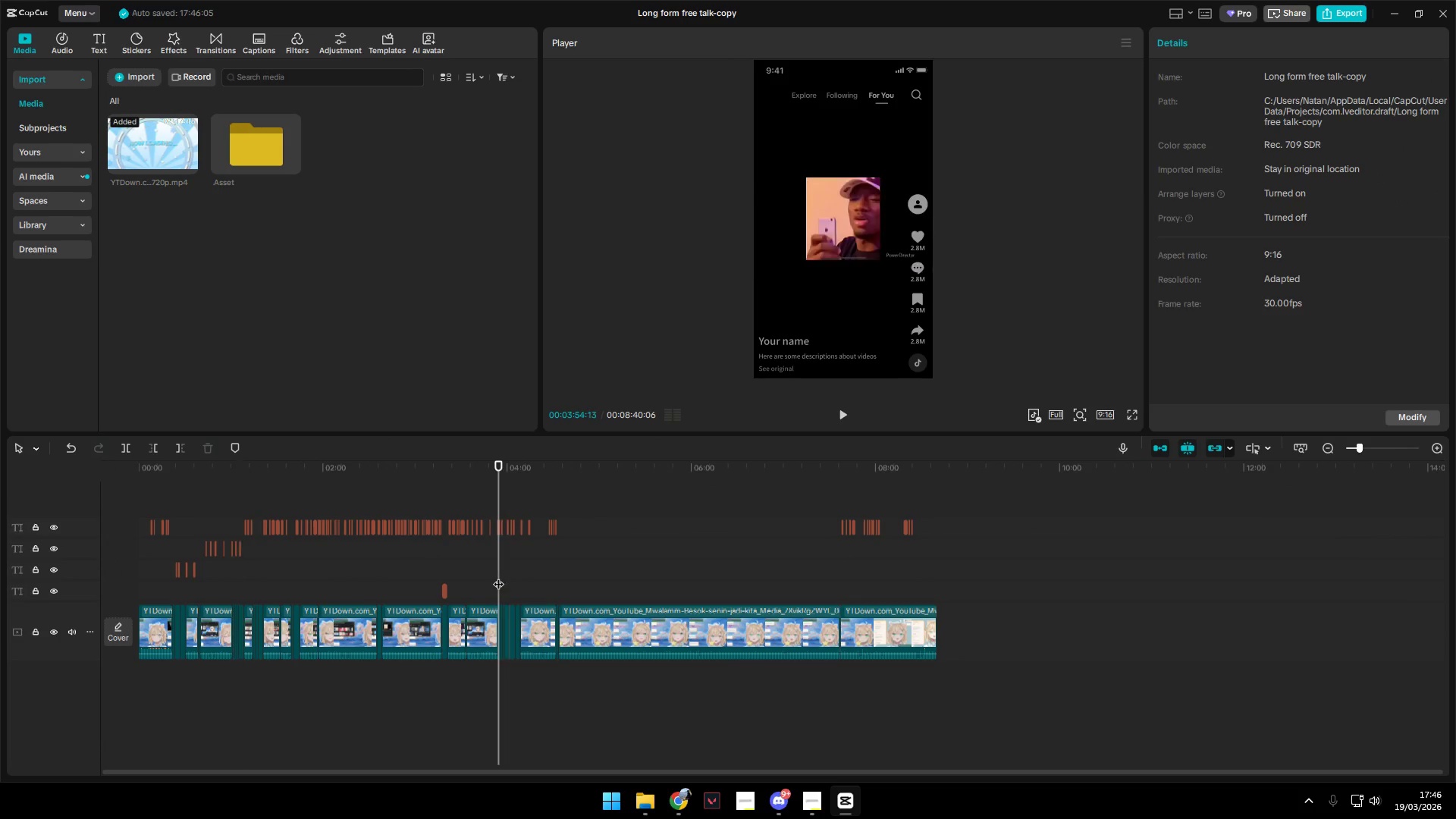 
key(Space)
 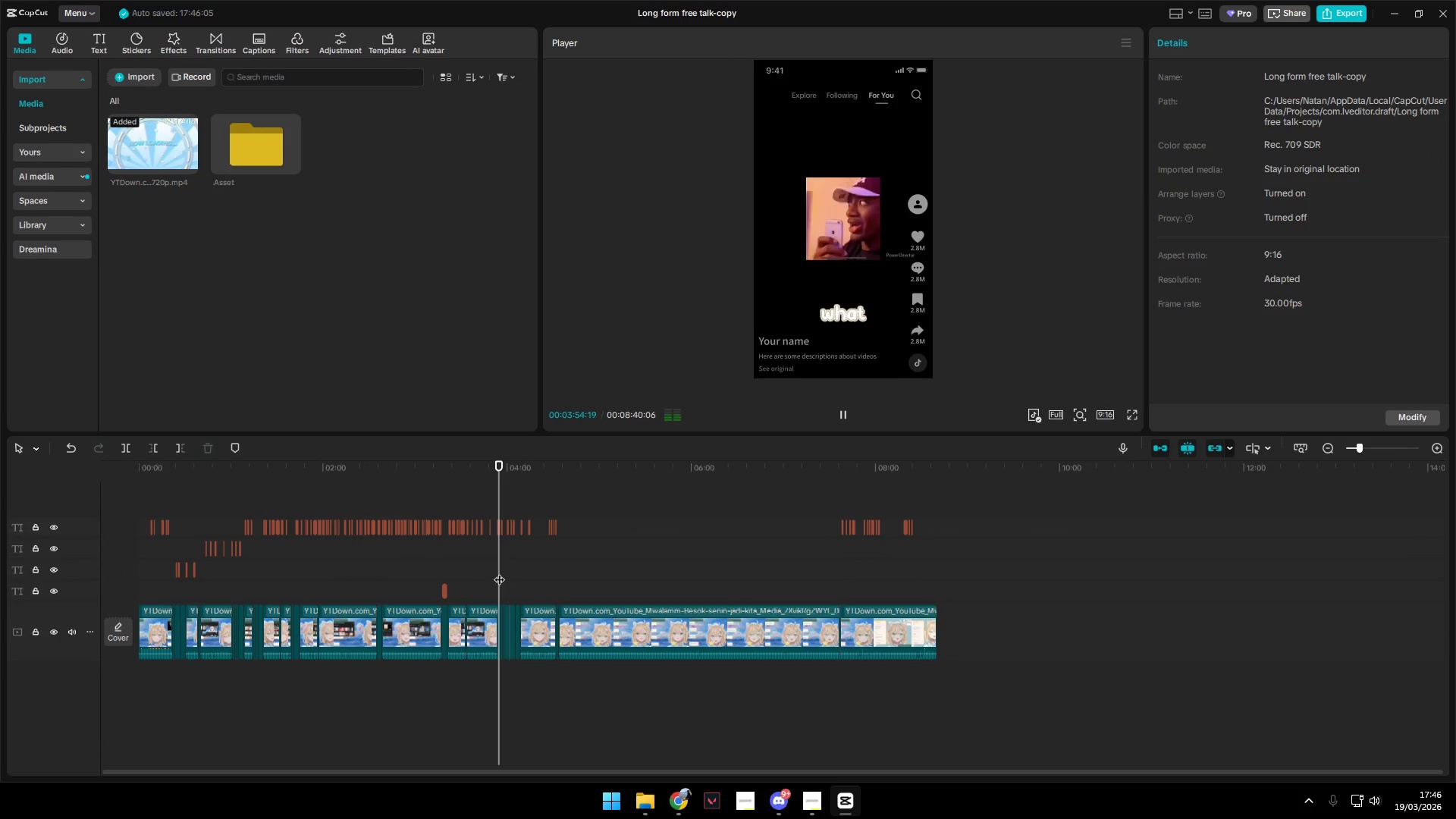 
hold_key(key=ControlLeft, duration=1.33)
scroll: coordinate [501, 569], scroll_direction: up, amount: 4.0
 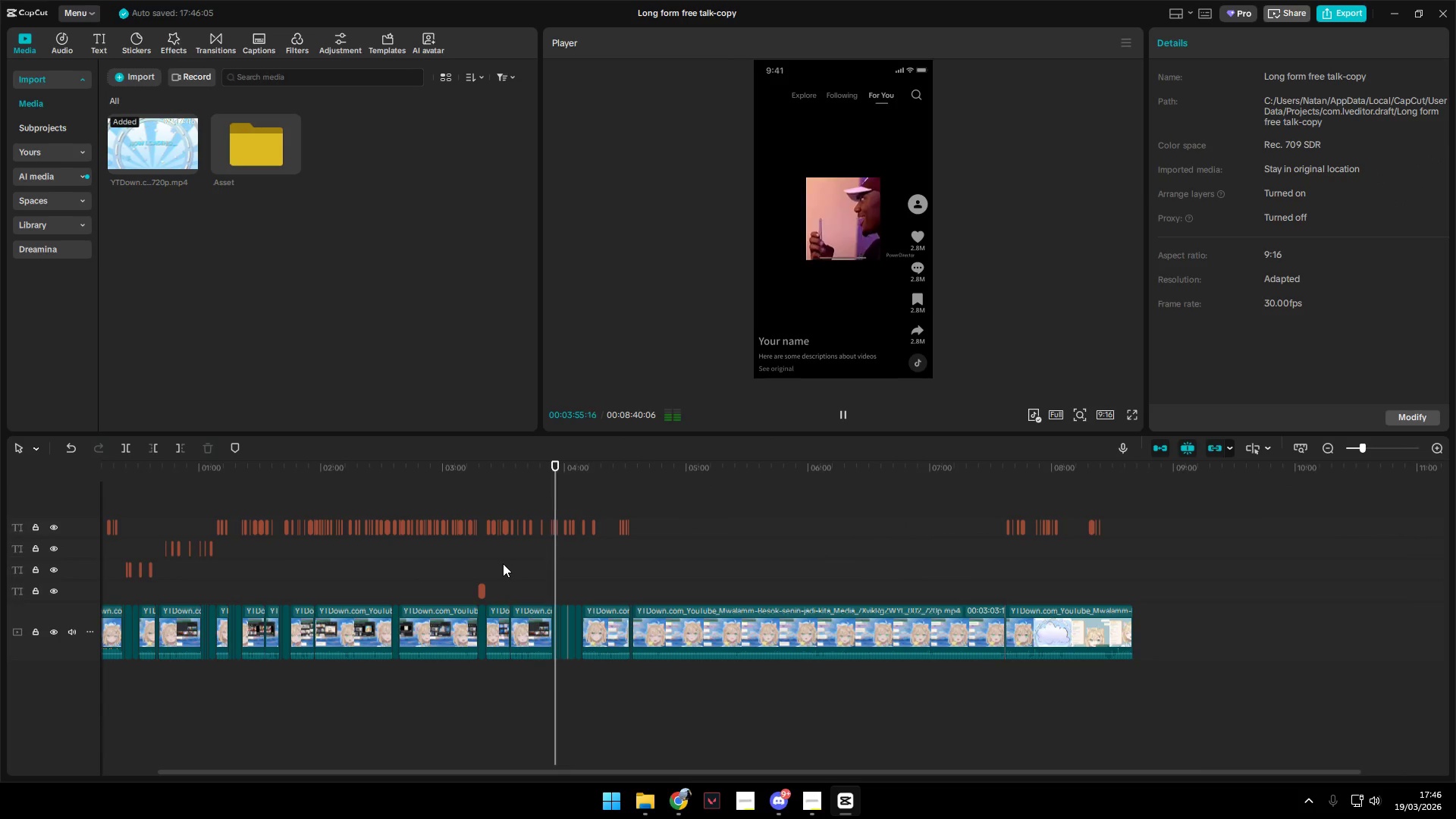 
scroll: coordinate [503, 563], scroll_direction: down, amount: 2.0
 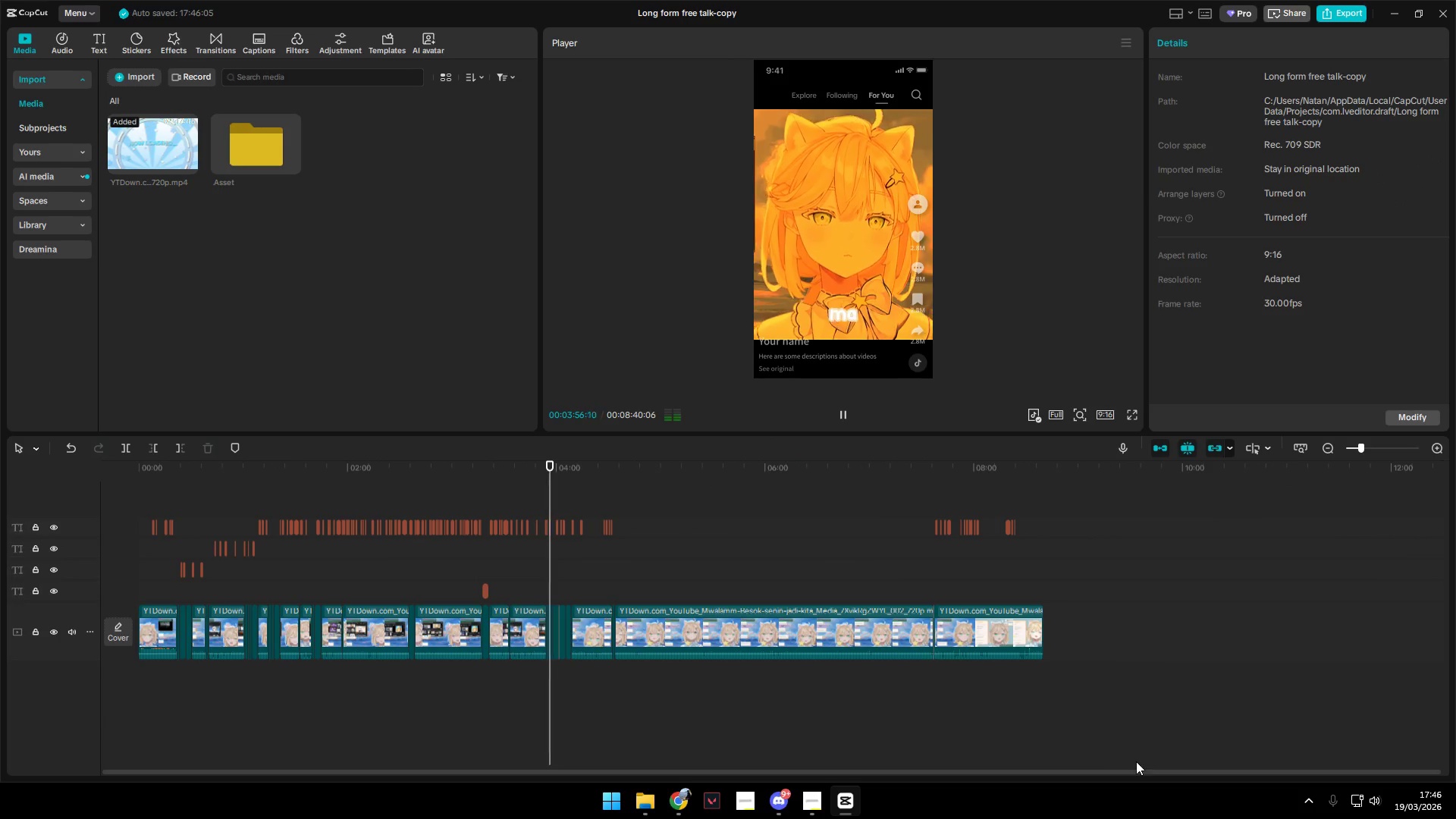 
left_click_drag(start_coordinate=[1126, 738], to_coordinate=[535, 476])
 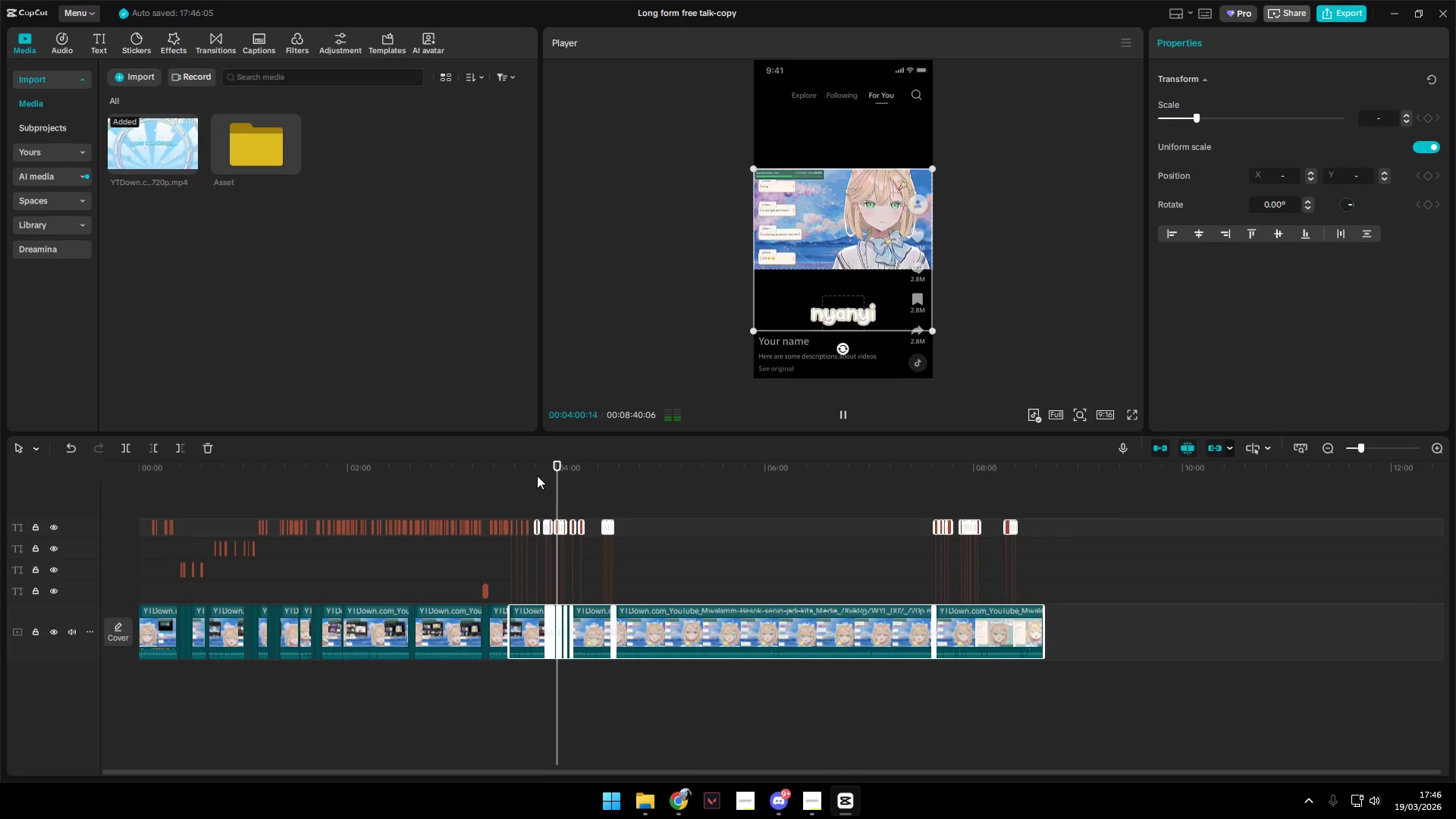 
key(Control+Backspace)
 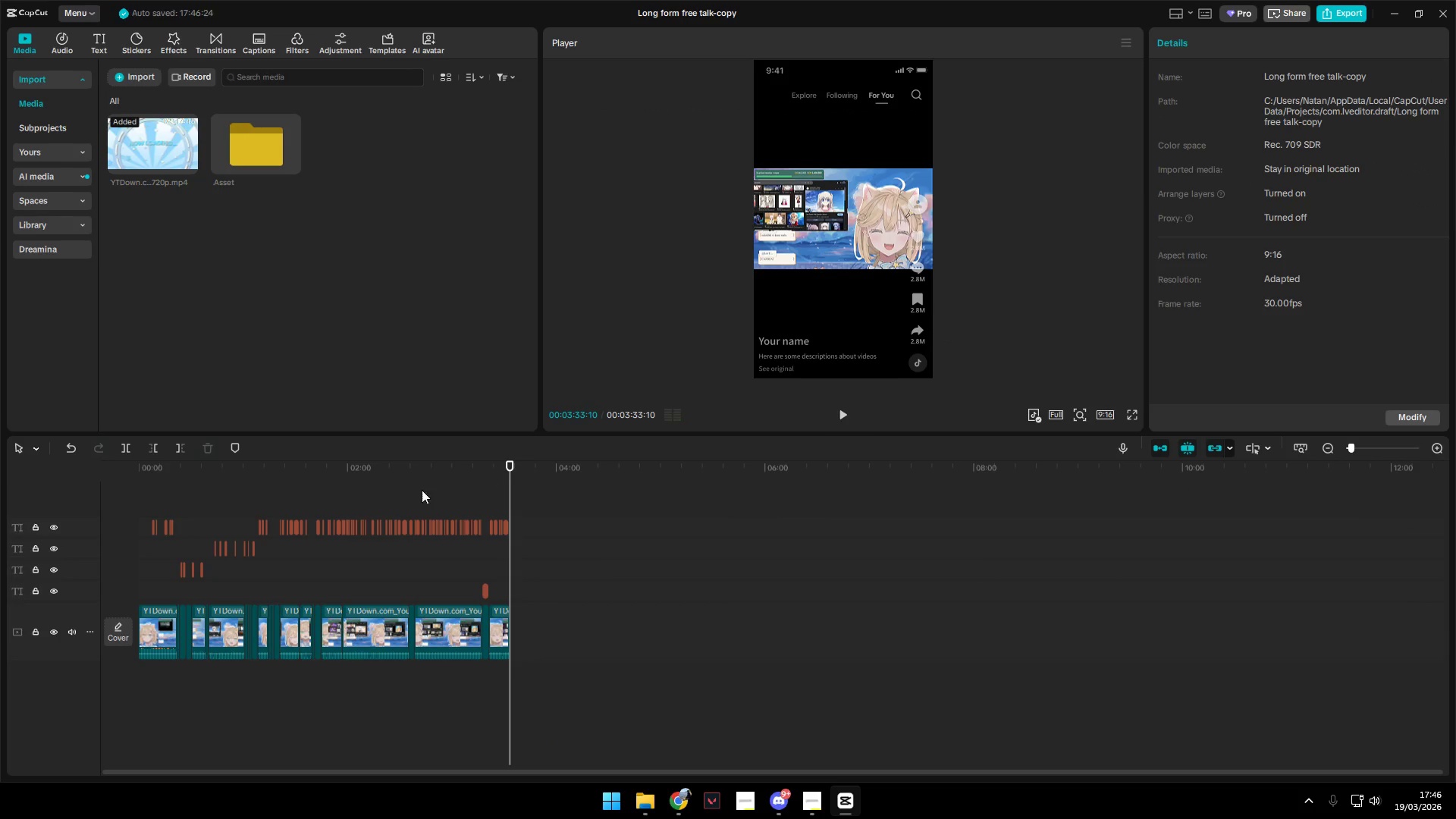 
left_click_drag(start_coordinate=[462, 497], to_coordinate=[494, 498])
 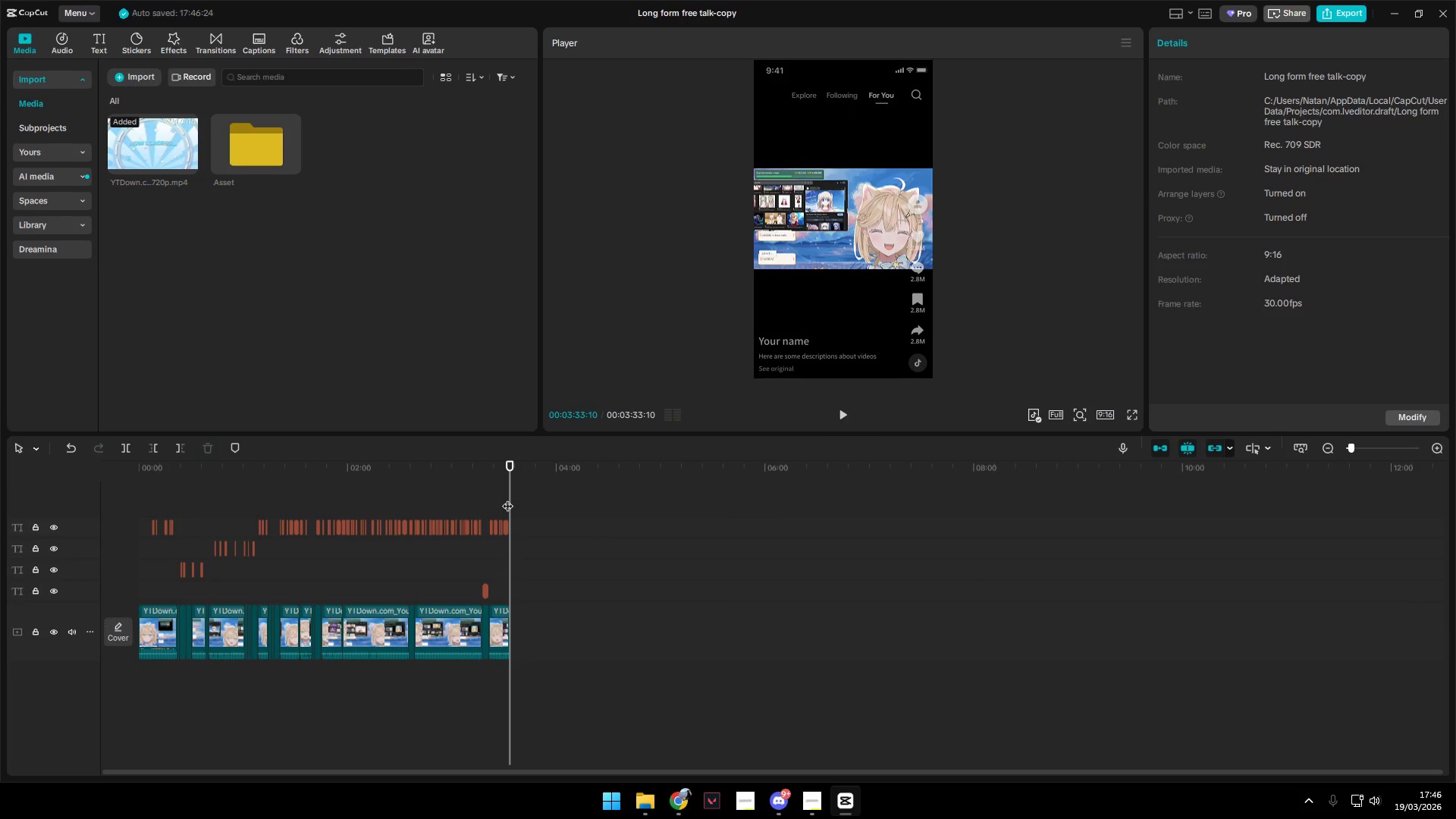 
key(Control+Space)
 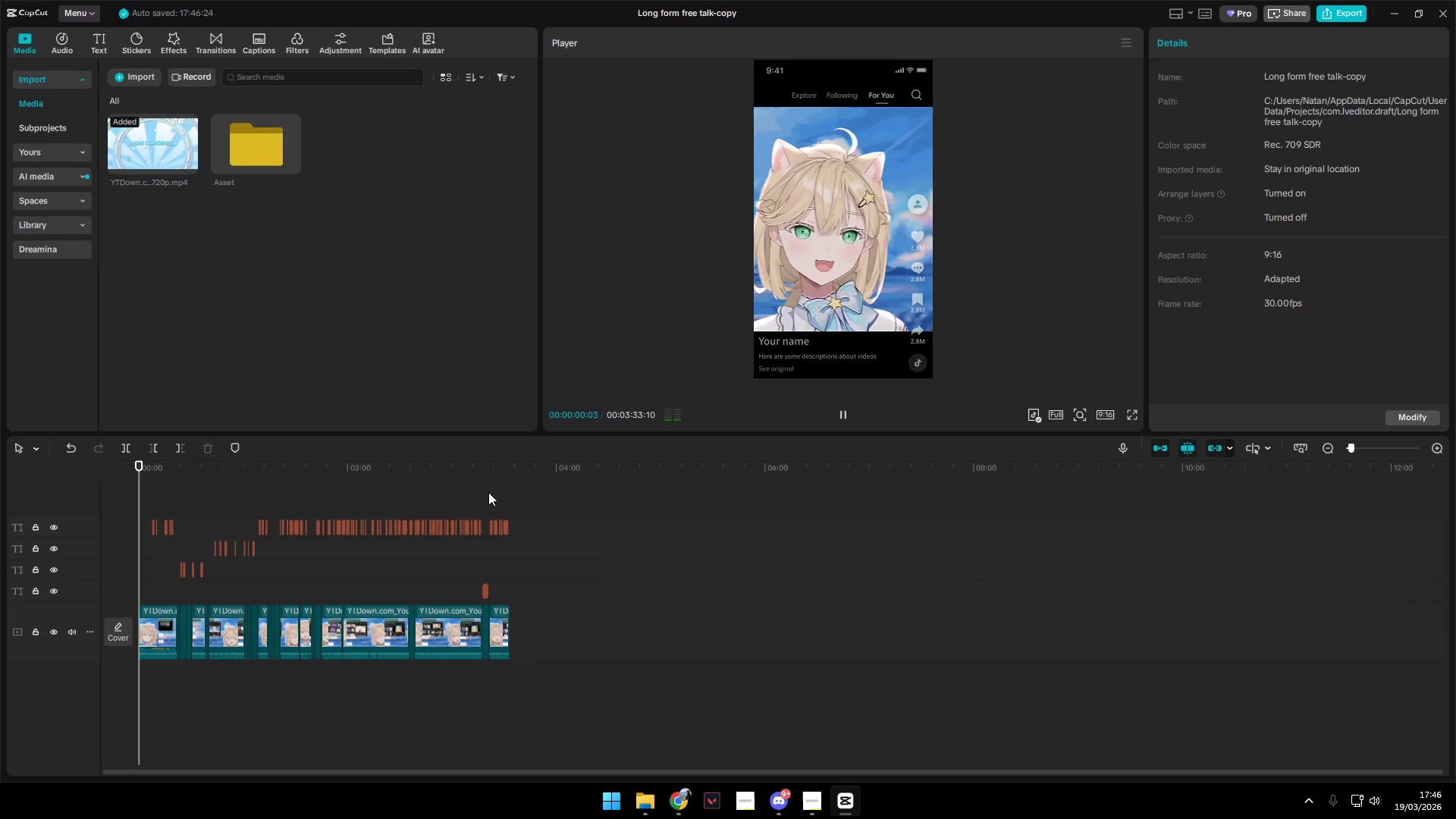 
left_click([488, 492])
 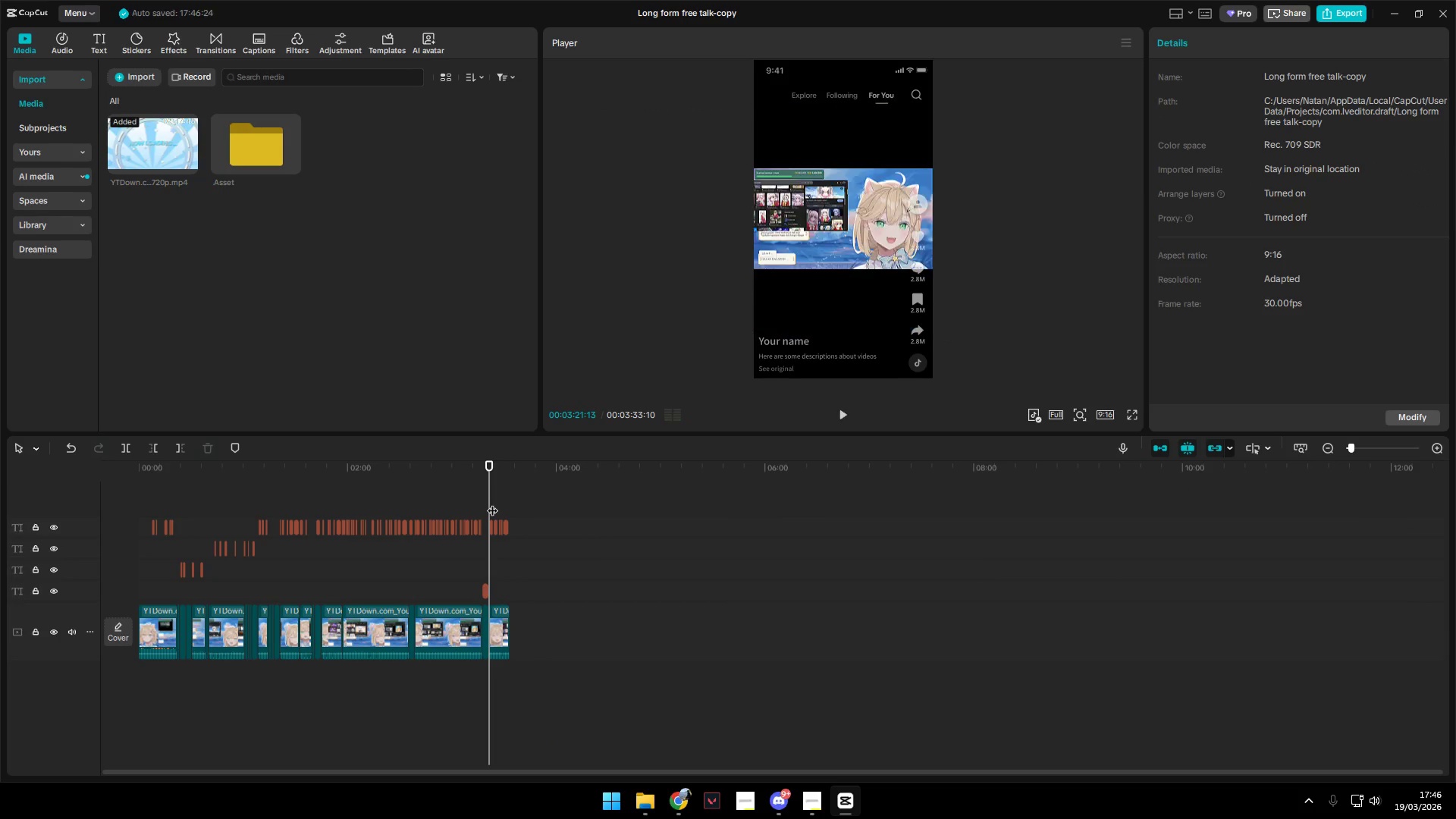 
key(Control+Space)
 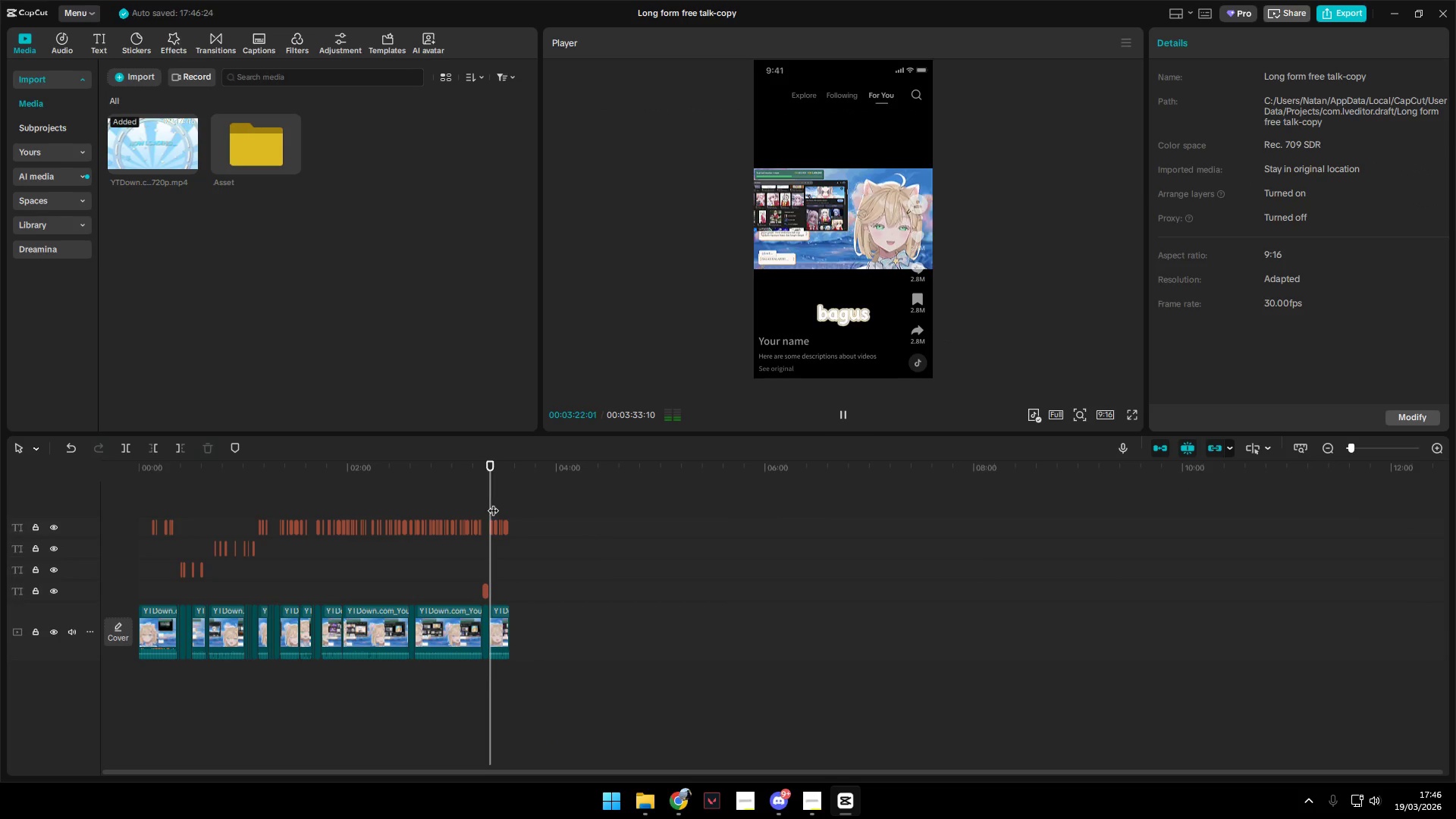 
hold_key(key=ControlLeft, duration=1.25)
scroll: coordinate [484, 553], scroll_direction: up, amount: 13.0
 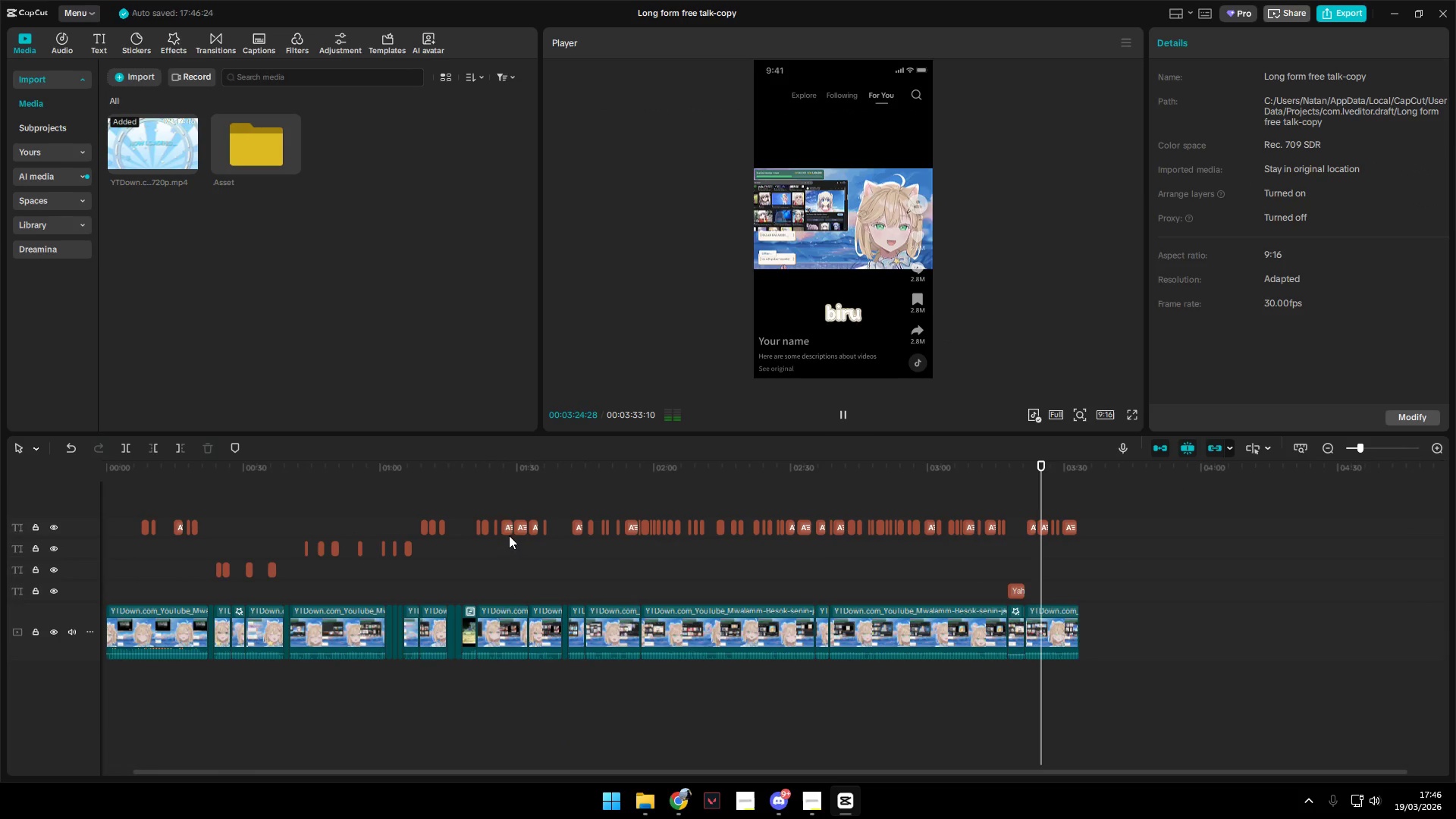 
left_click([479, 500])
 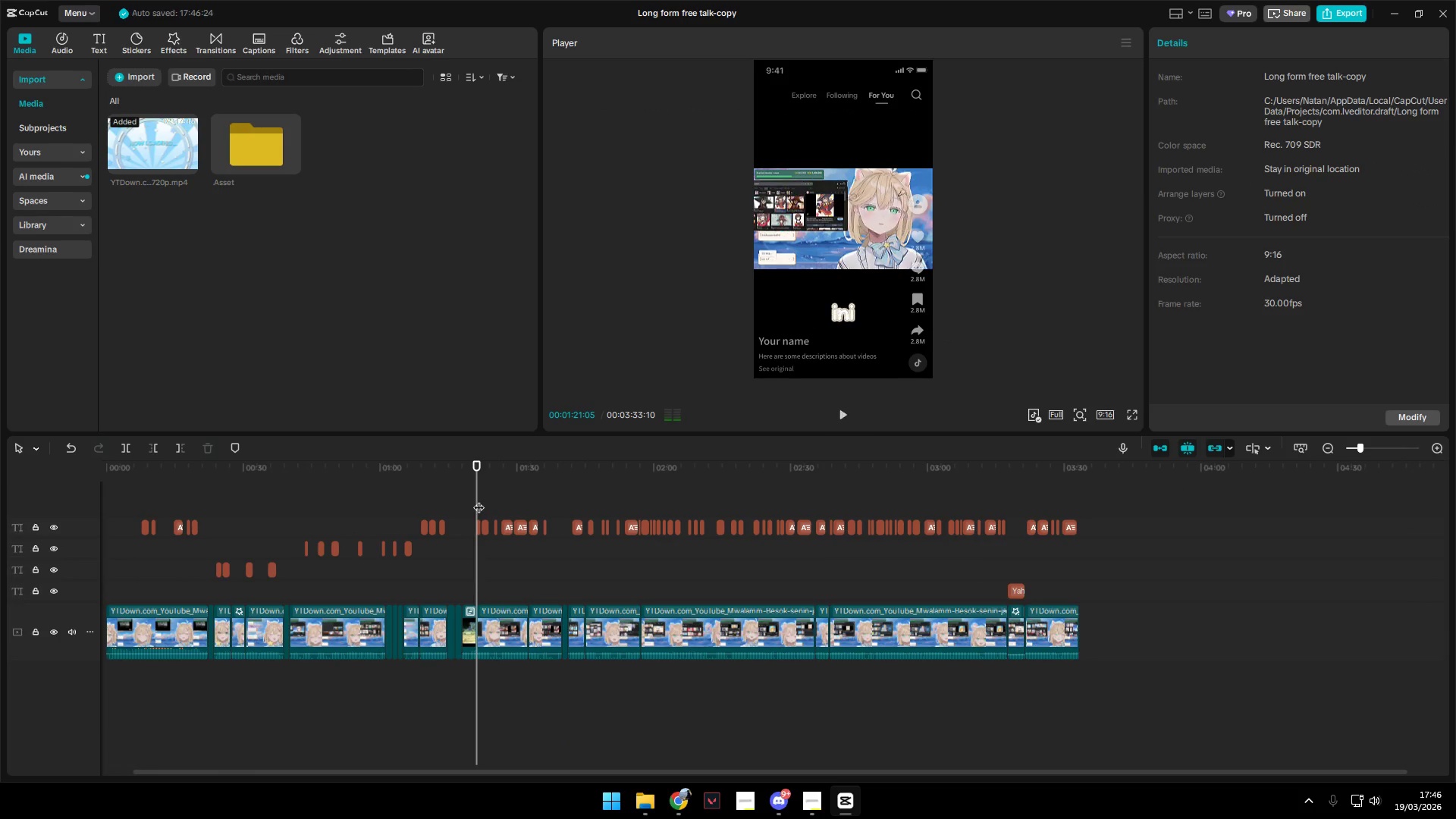 
key(Space)
 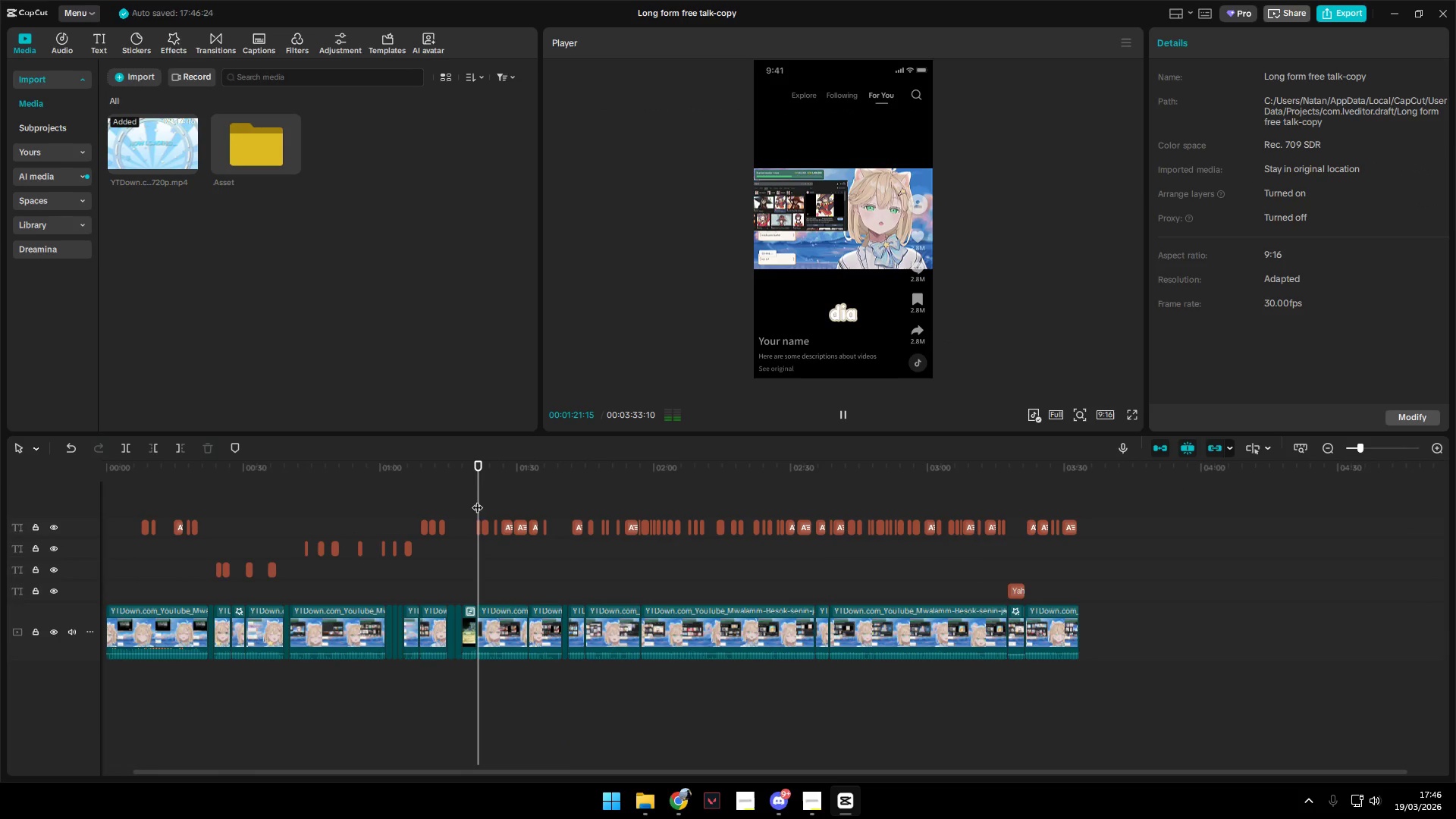 
left_click([460, 497])
 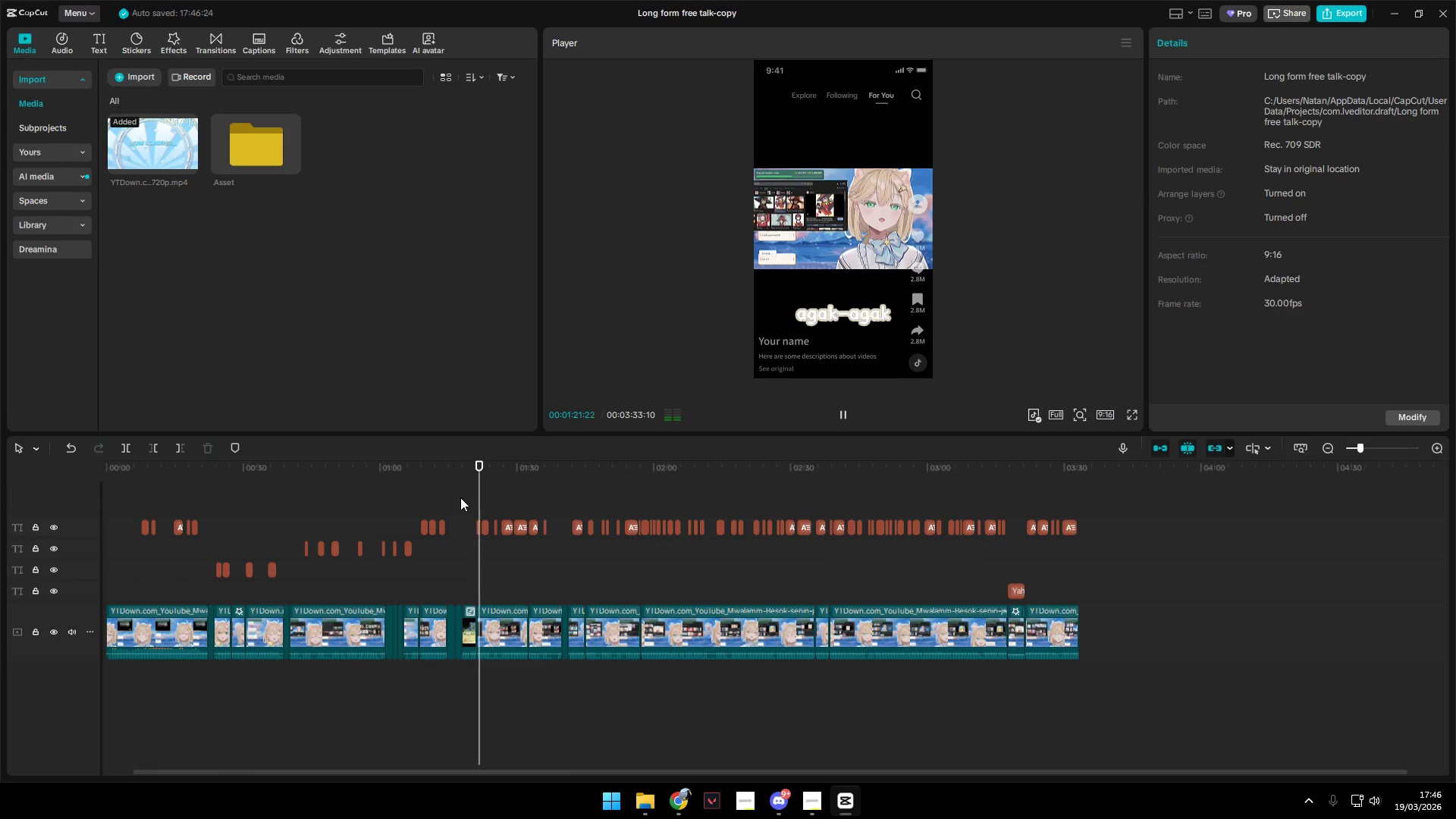 
key(Space)
 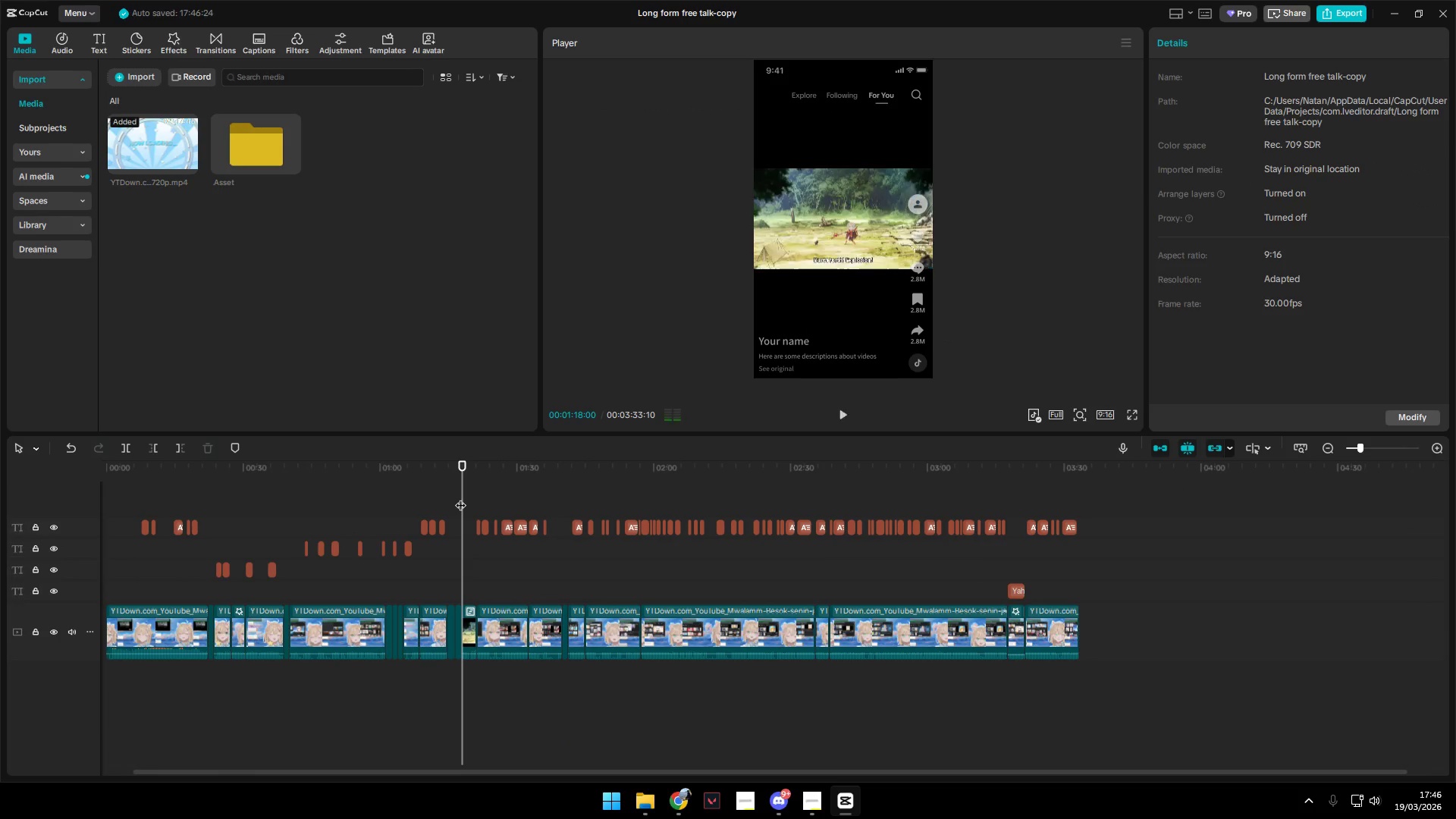 
key(Space)
 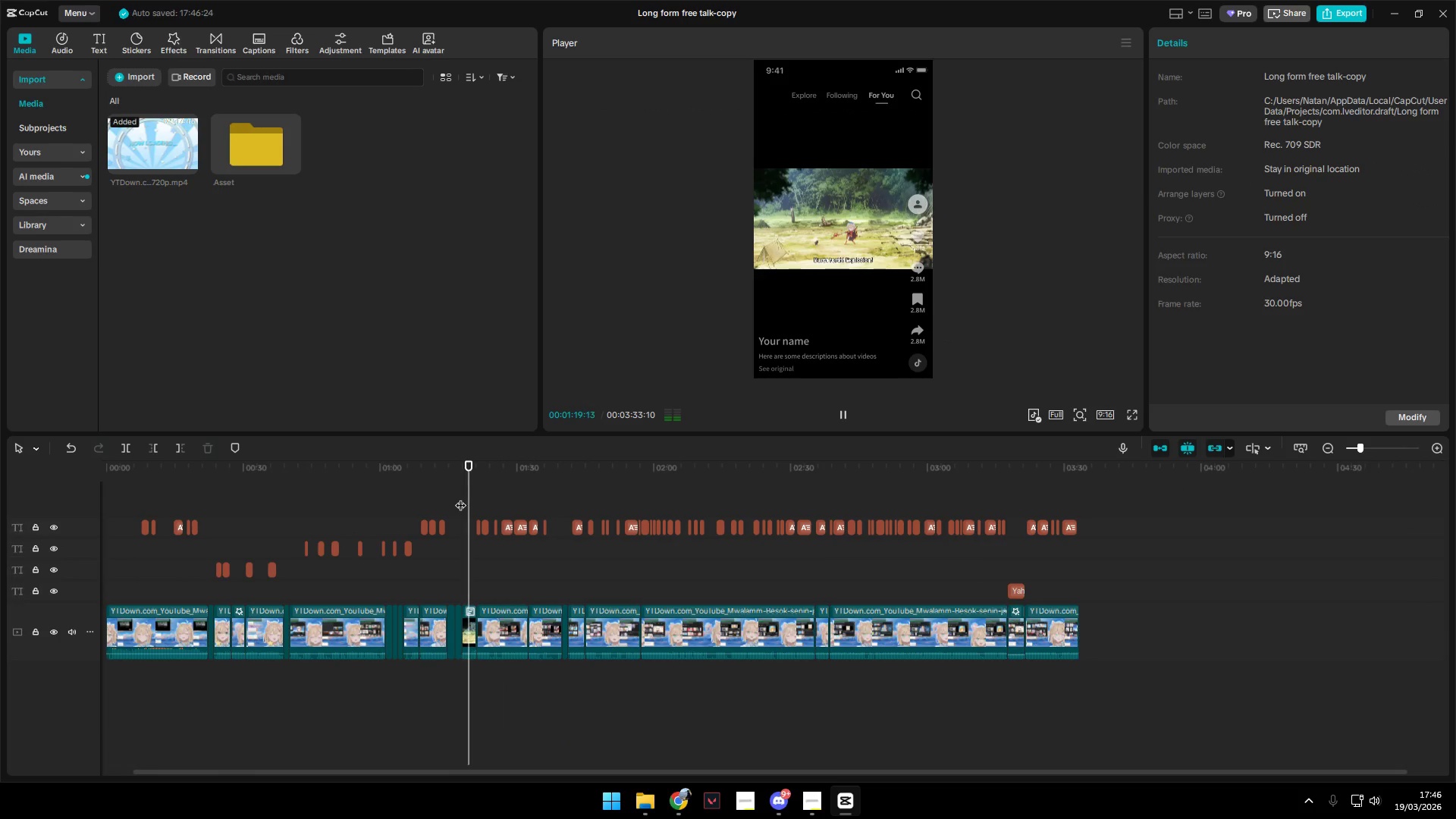 
double_click([457, 497])
 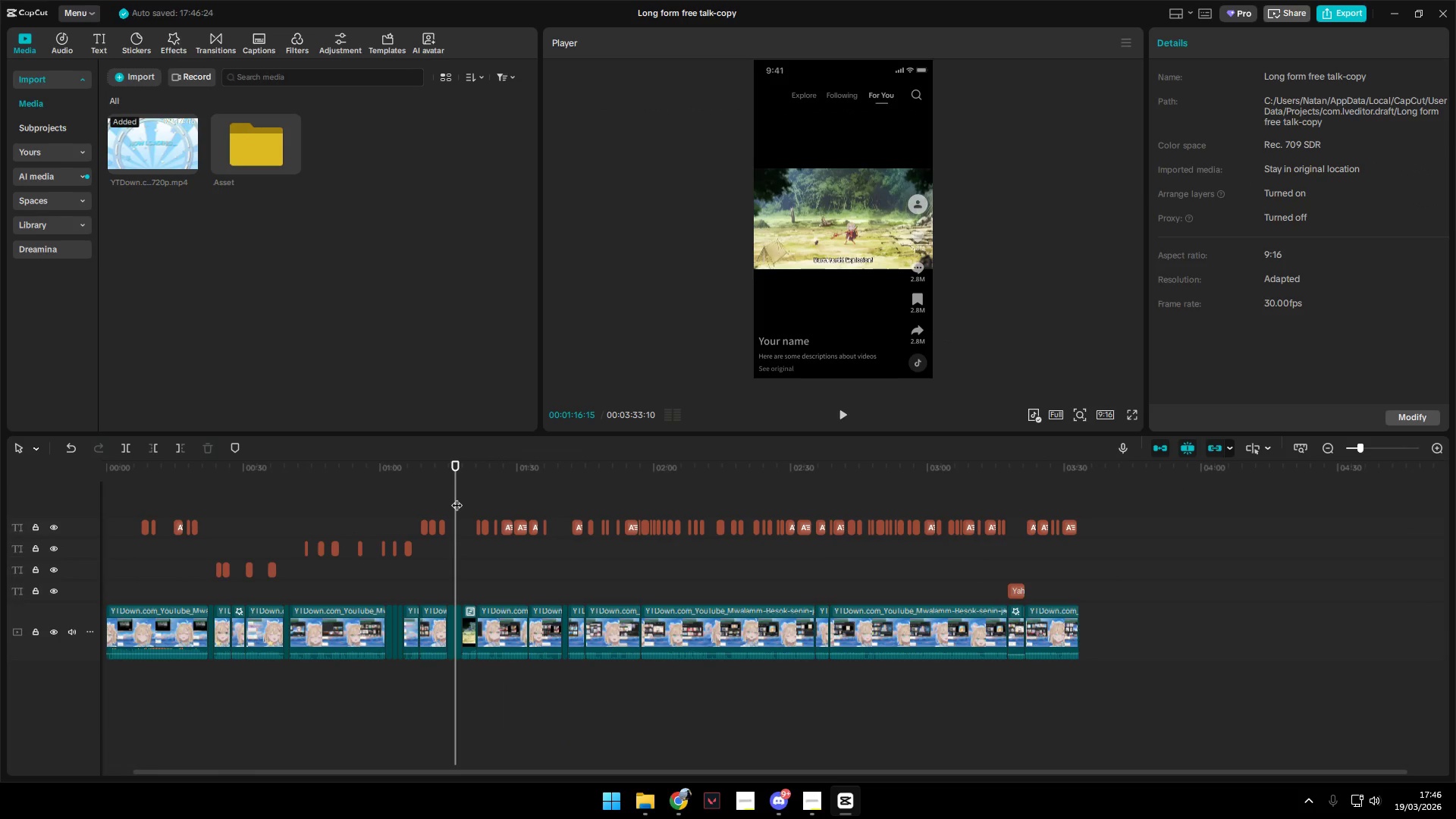 
key(Space)
 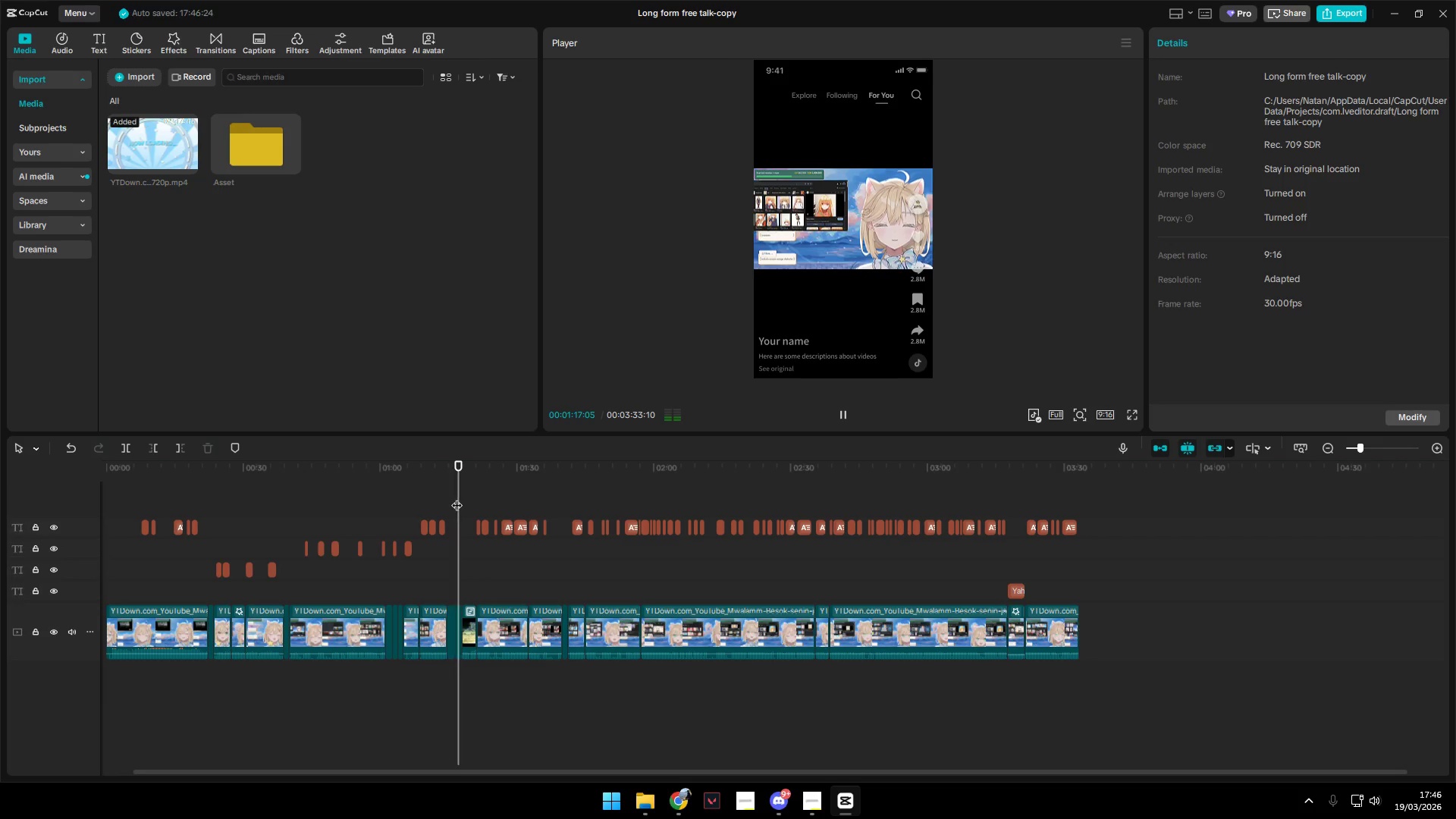 
hold_key(key=ControlLeft, duration=1.08)
scroll: coordinate [549, 701], scroll_direction: up, amount: 15.0
 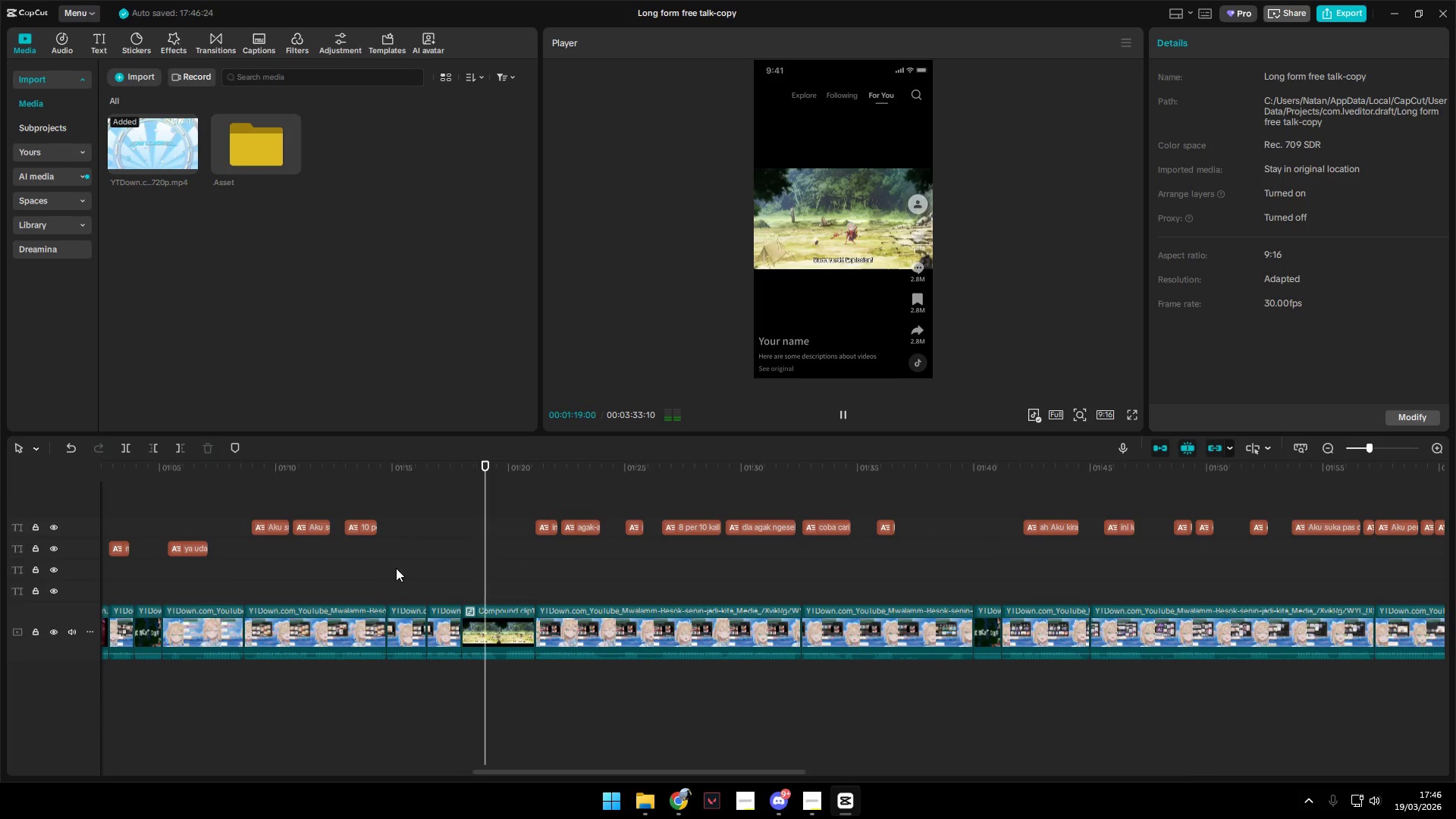 
double_click([384, 567])
 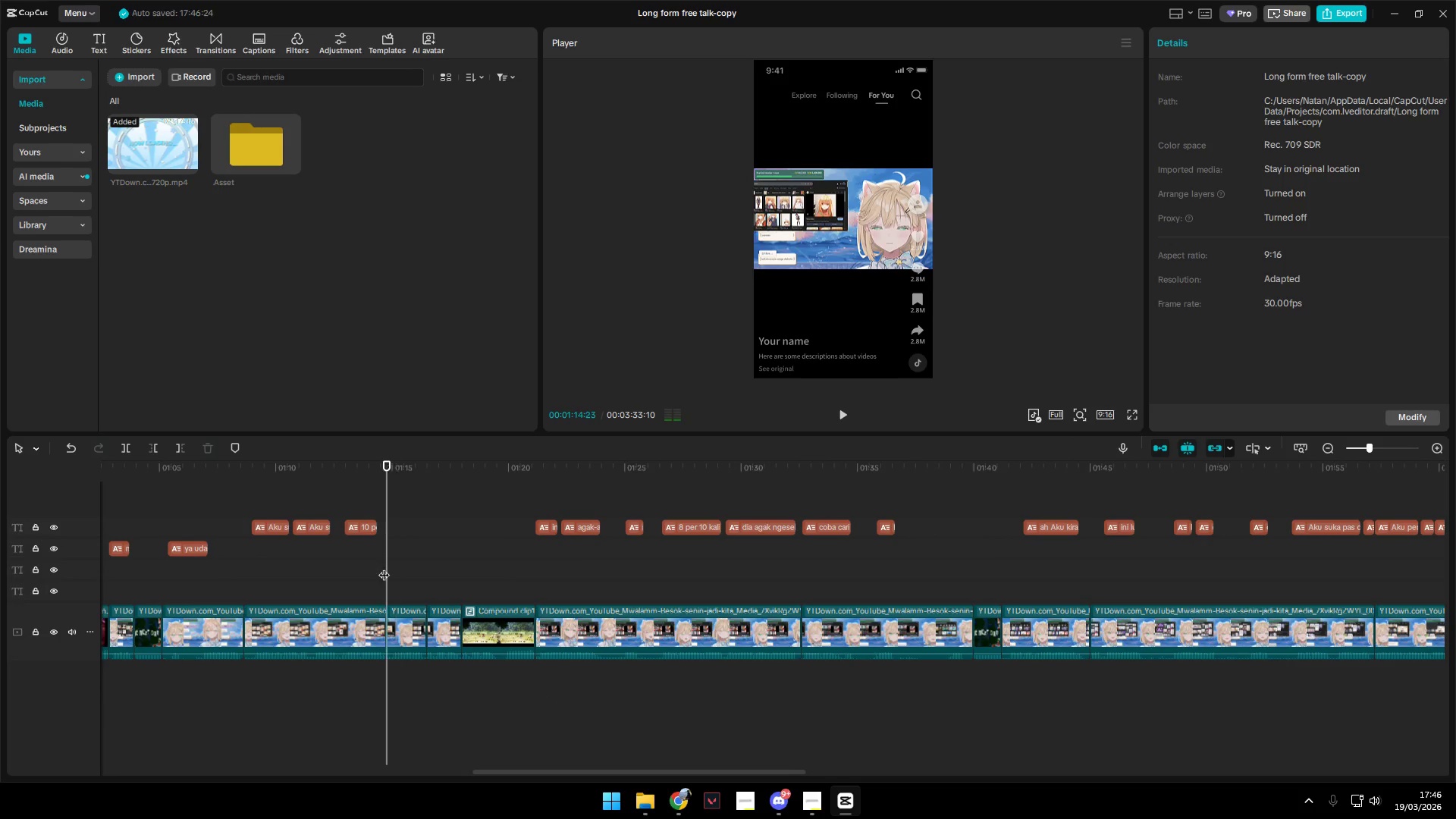 
key(Space)
 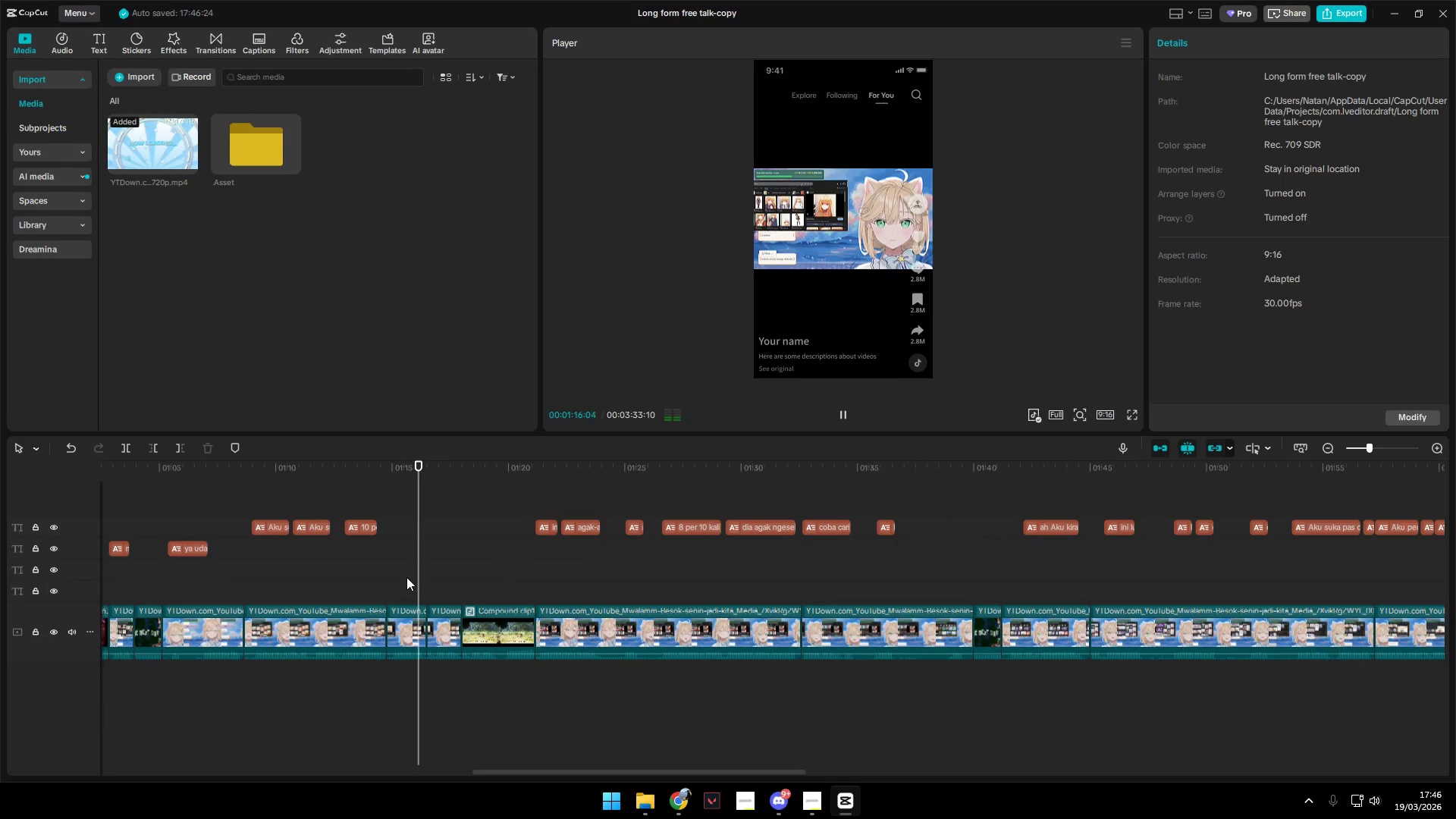 
key(Space)
 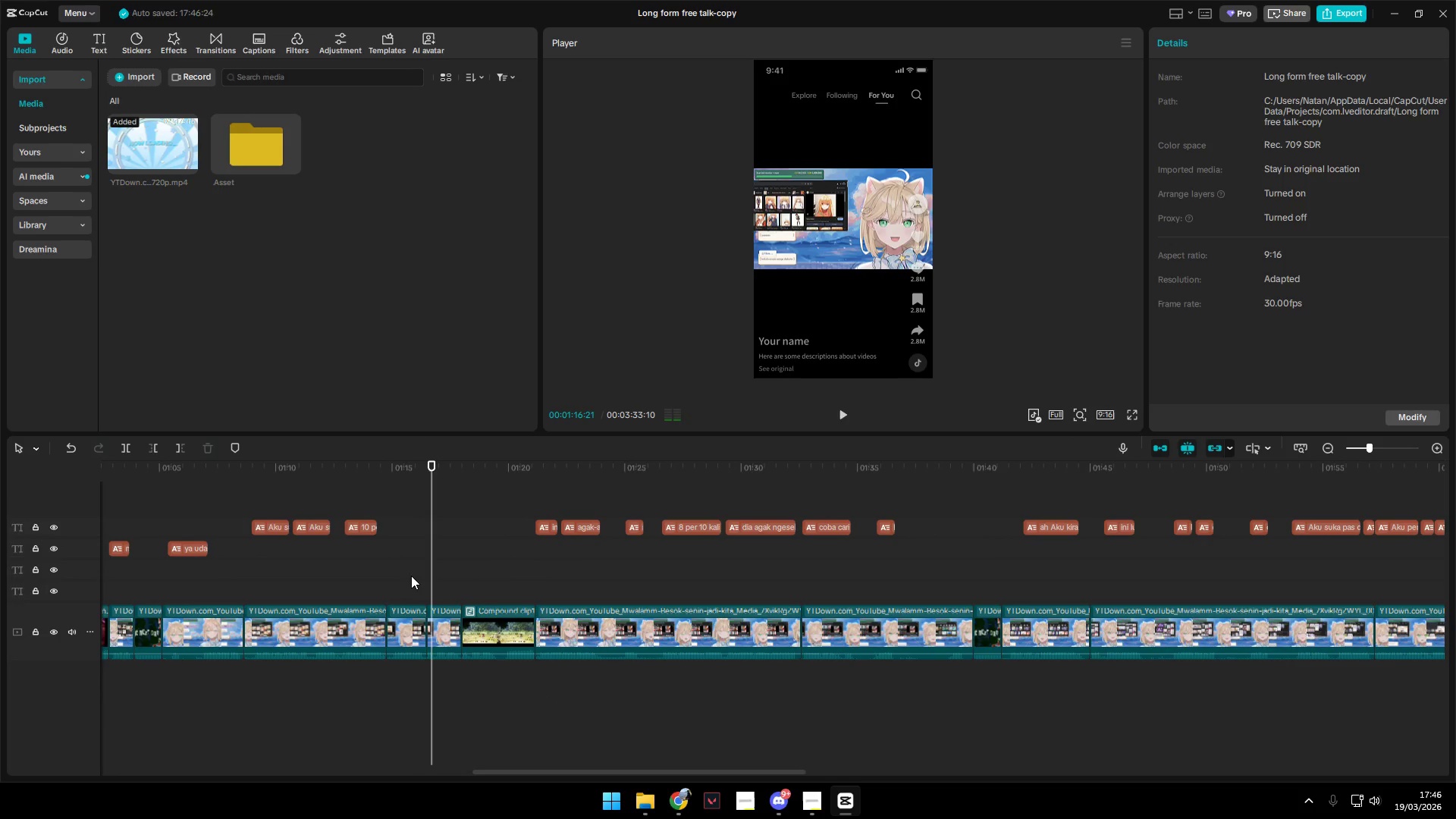 
key(Space)
 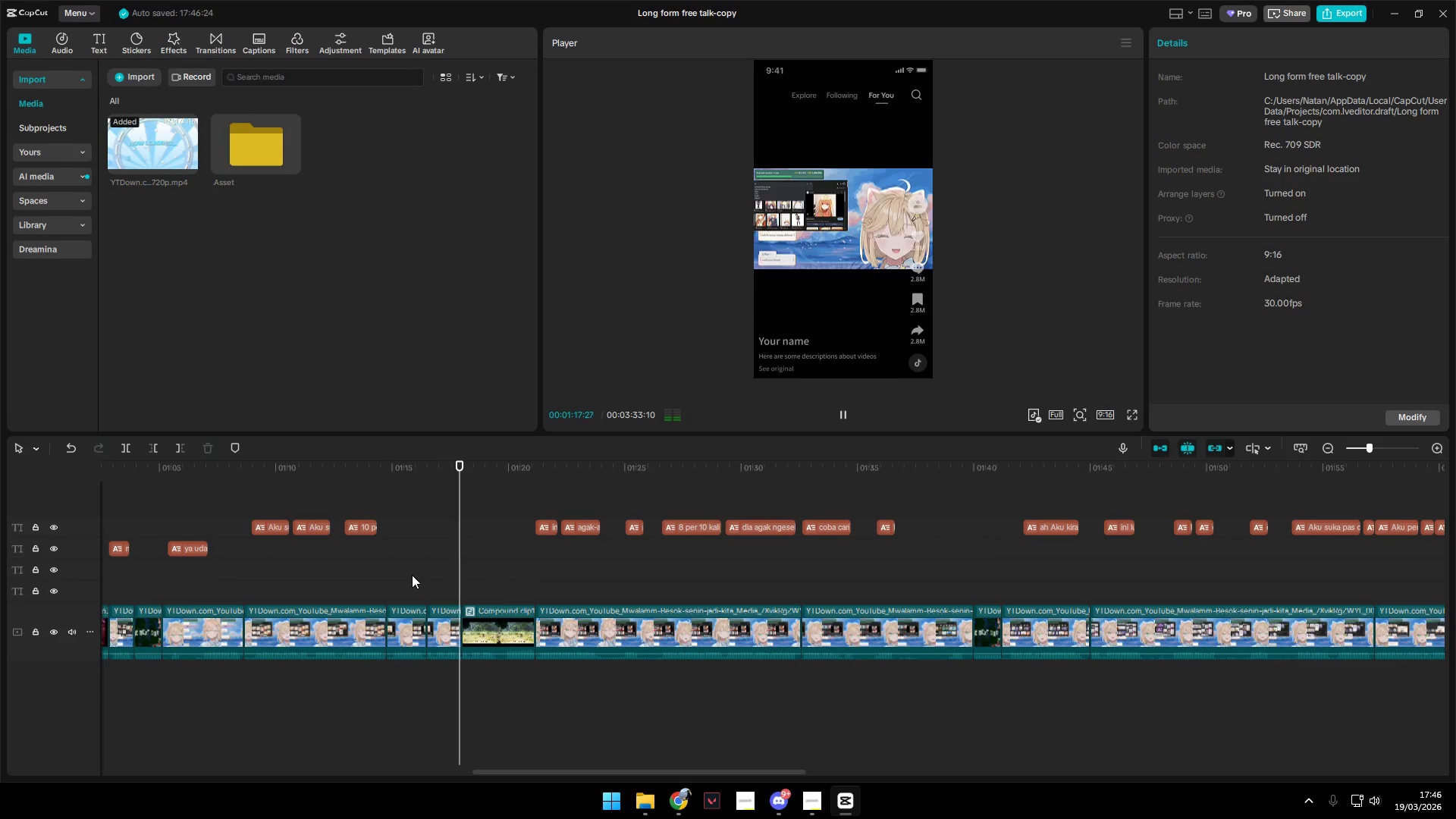 
key(Space)
 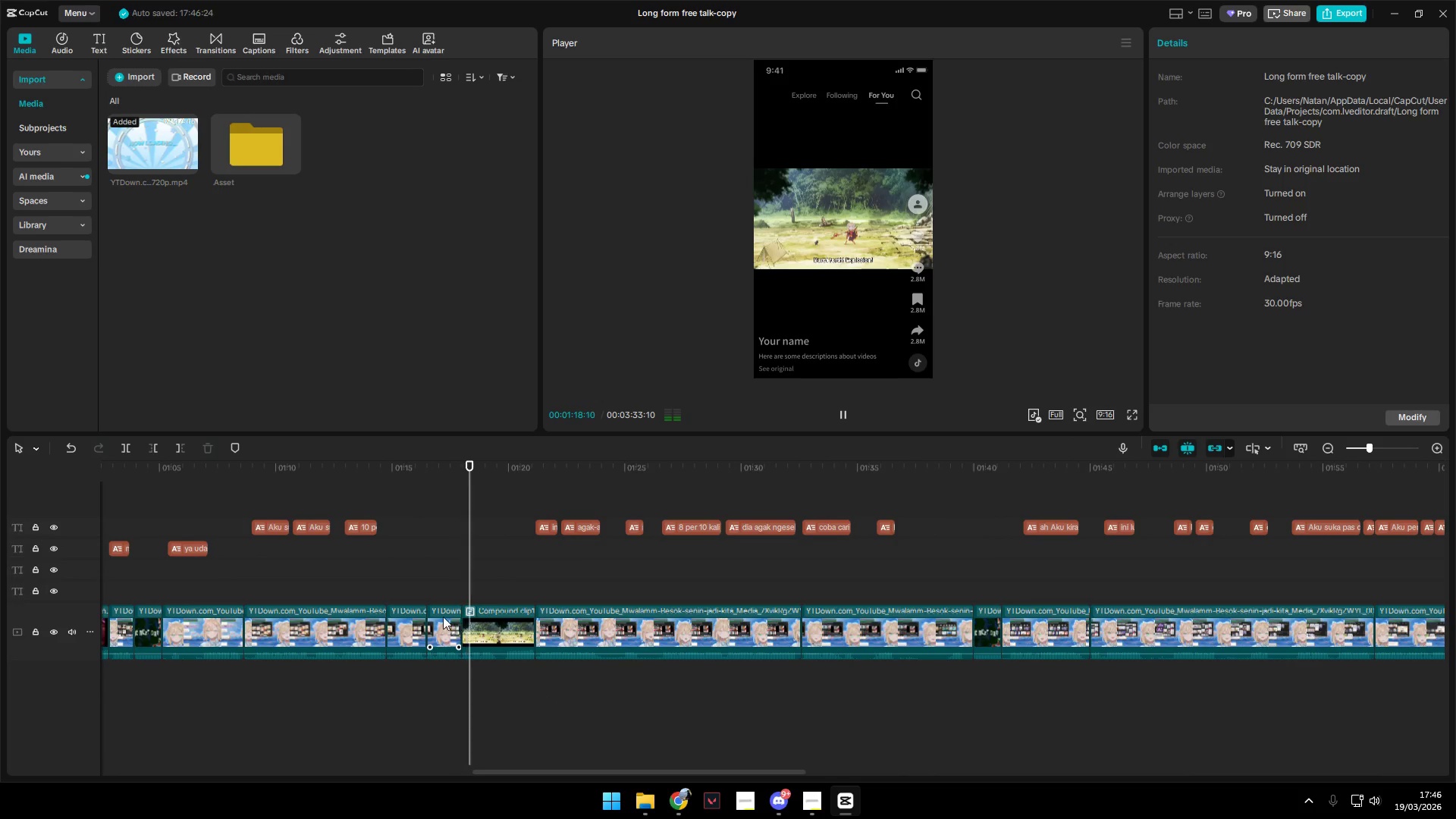 
left_click([443, 616])
 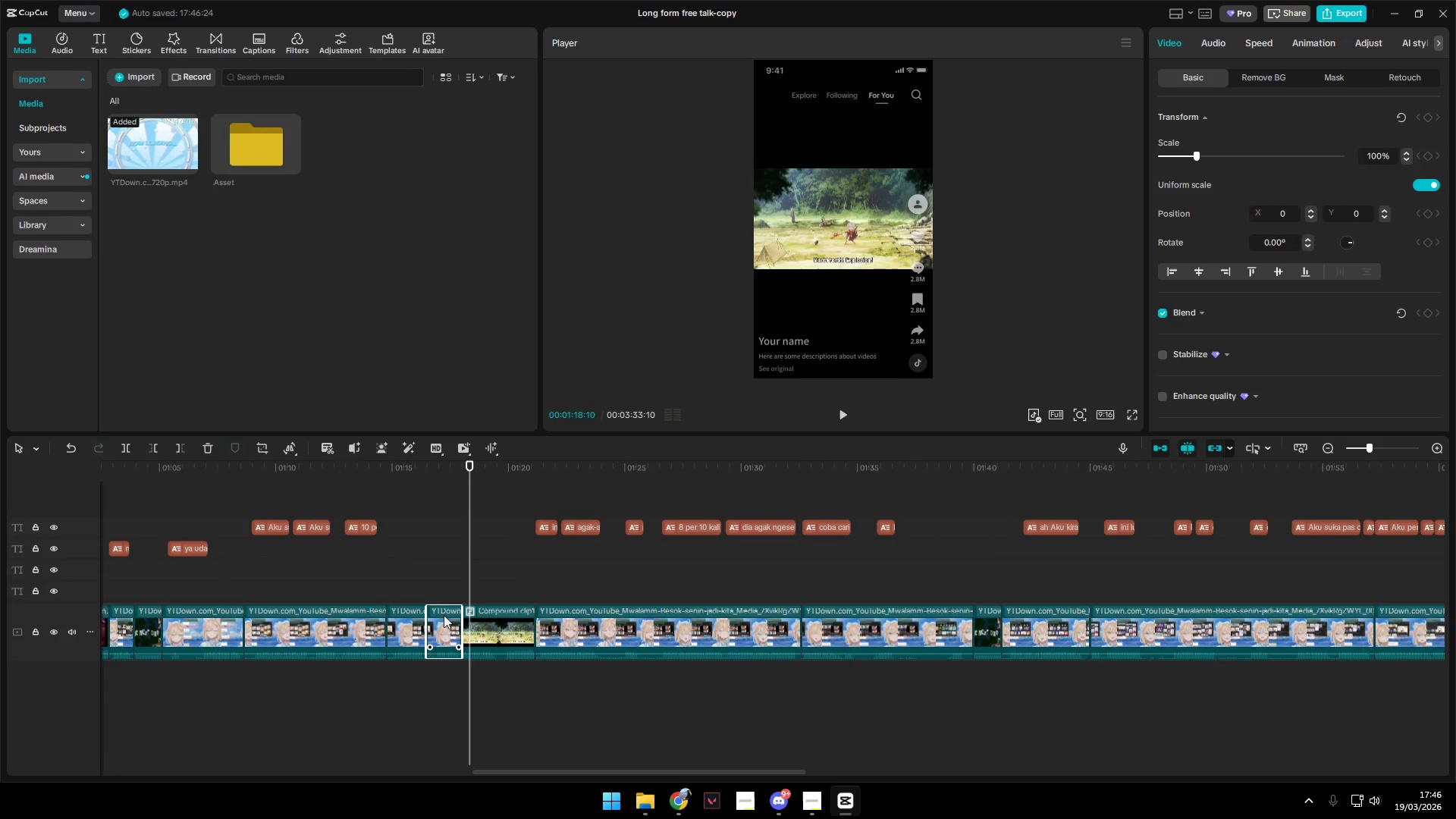 
key(Backspace)
 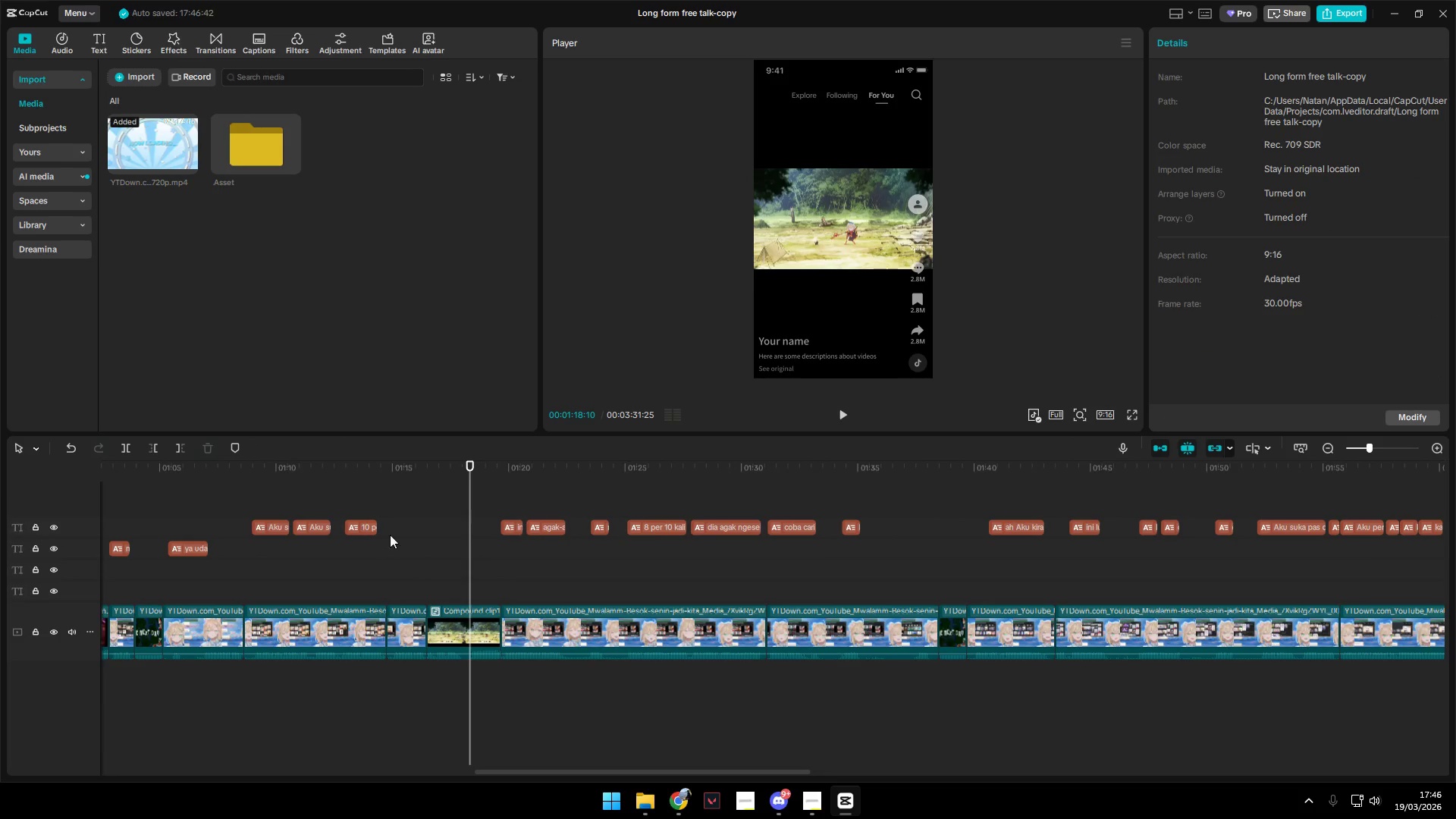 
left_click_drag(start_coordinate=[402, 492], to_coordinate=[491, 672])
 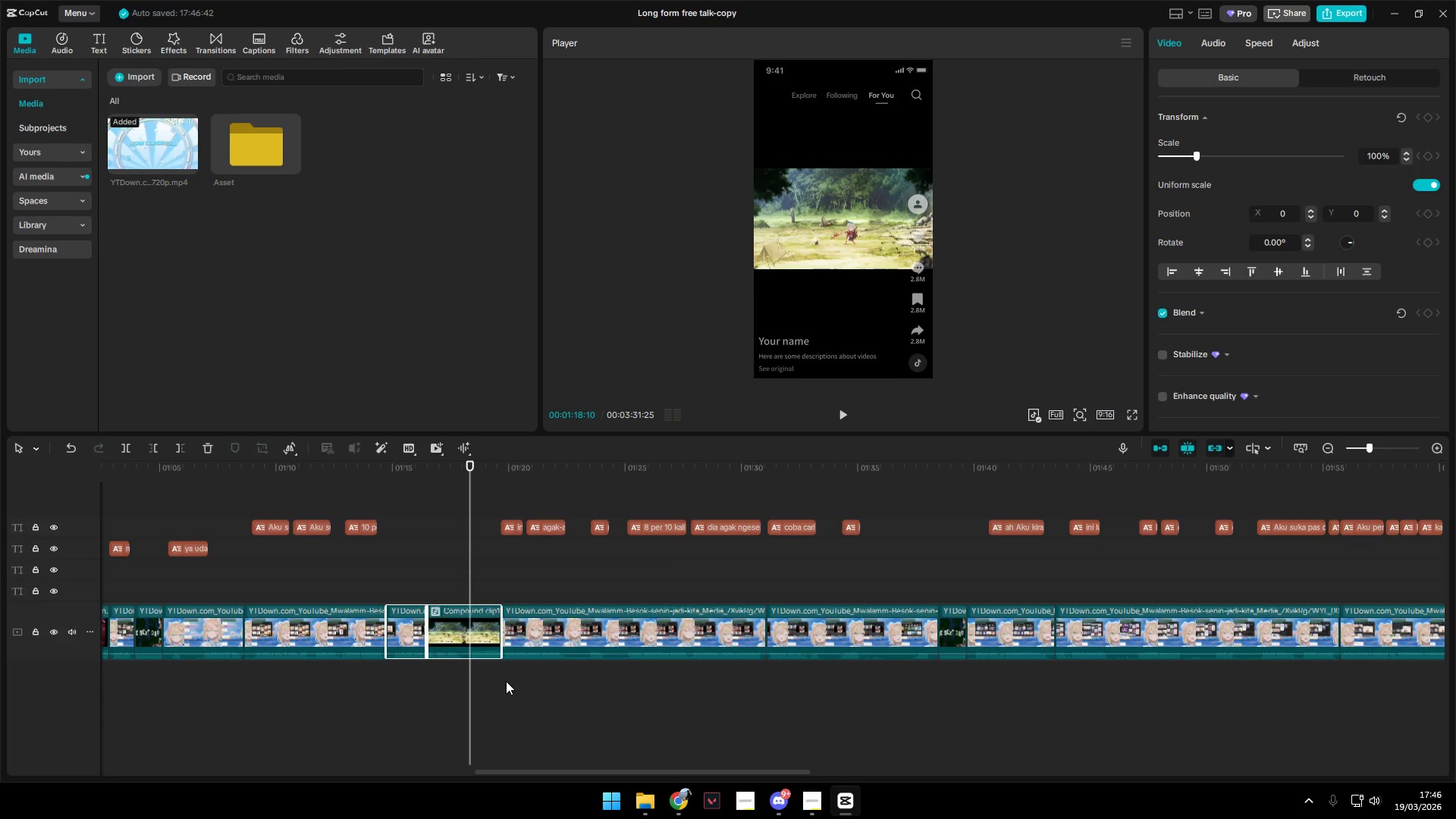 
key(Control+C)
 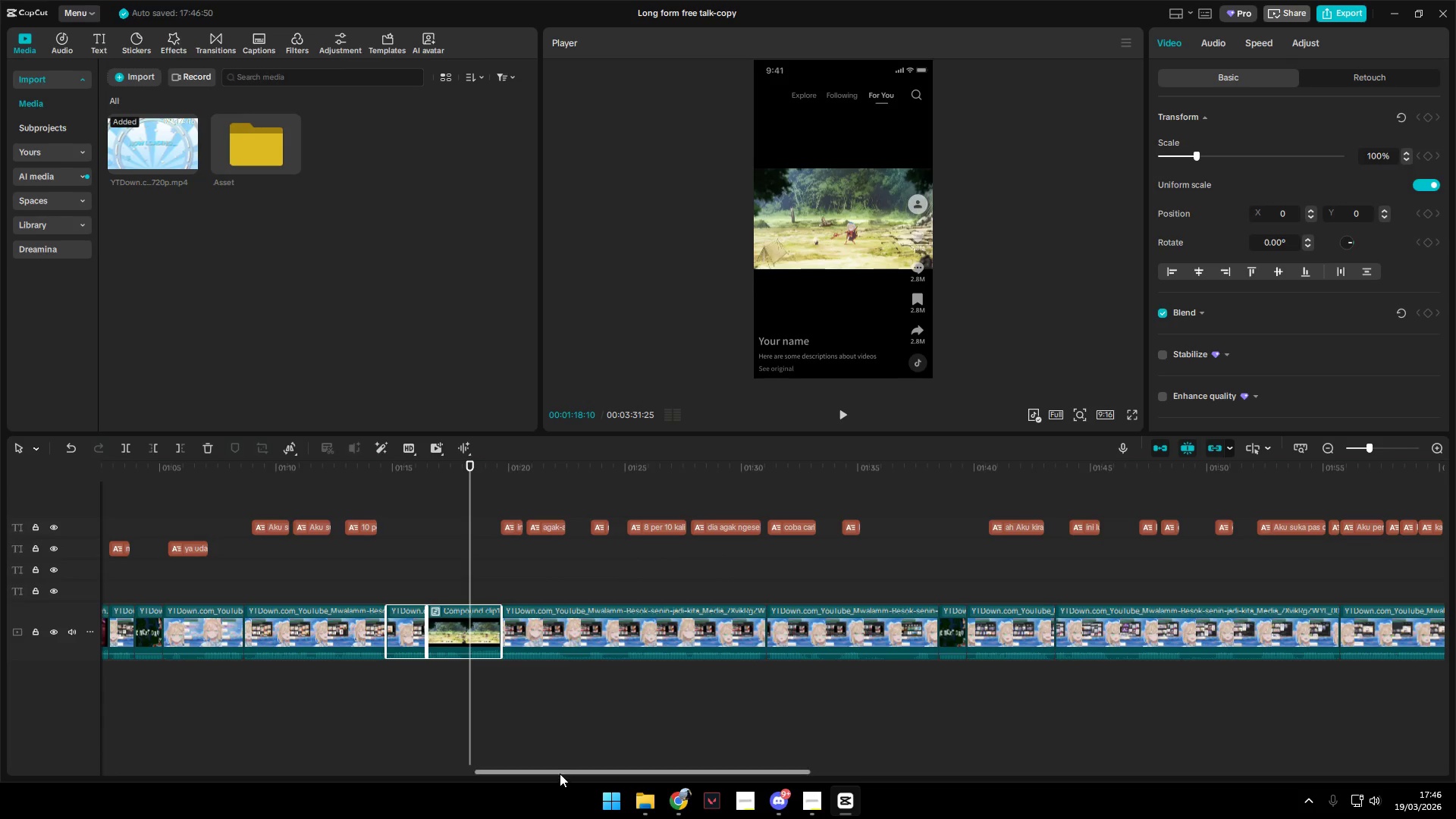 
left_click_drag(start_coordinate=[560, 771], to_coordinate=[236, 762])
 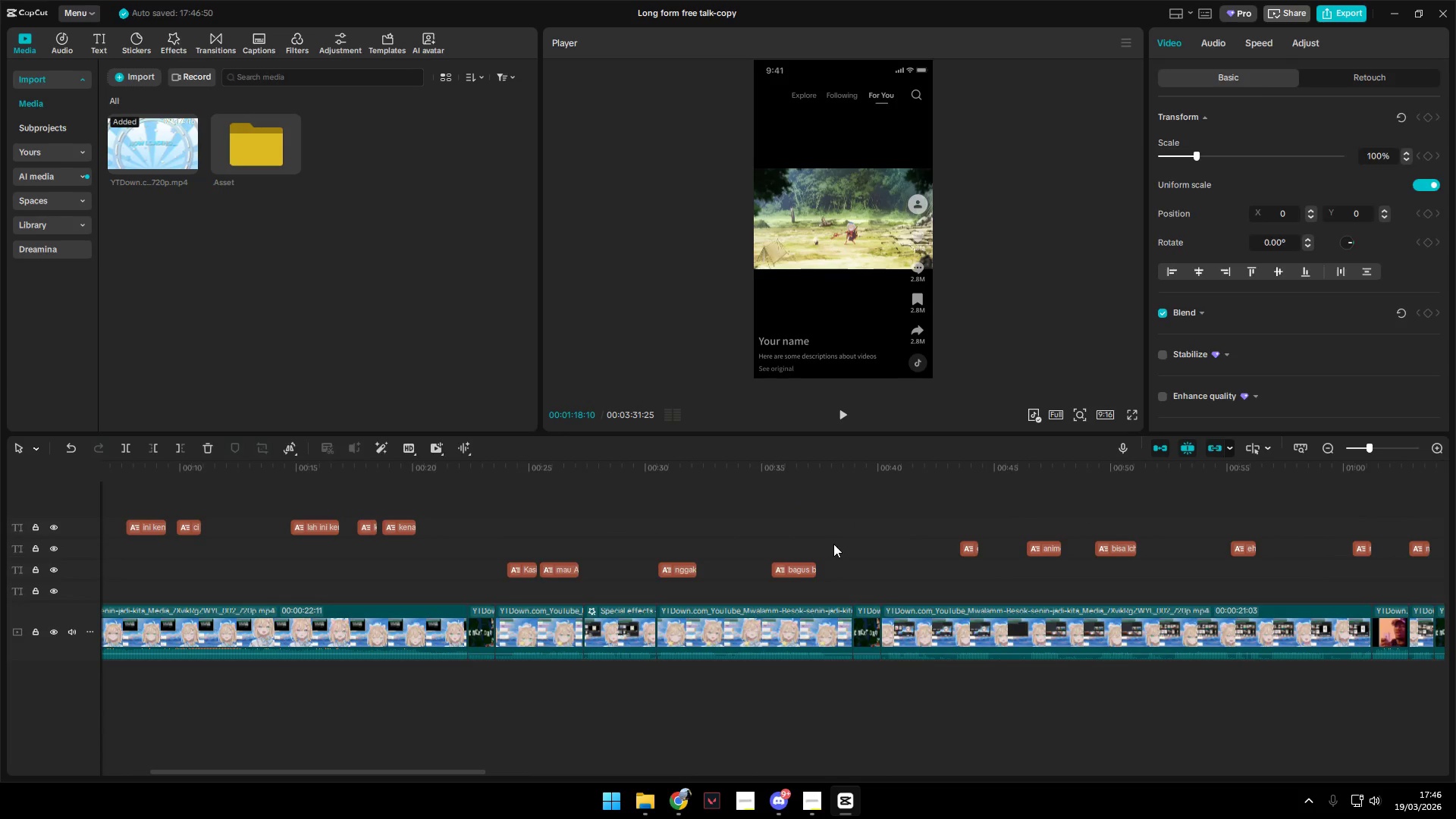 
key(Space)
 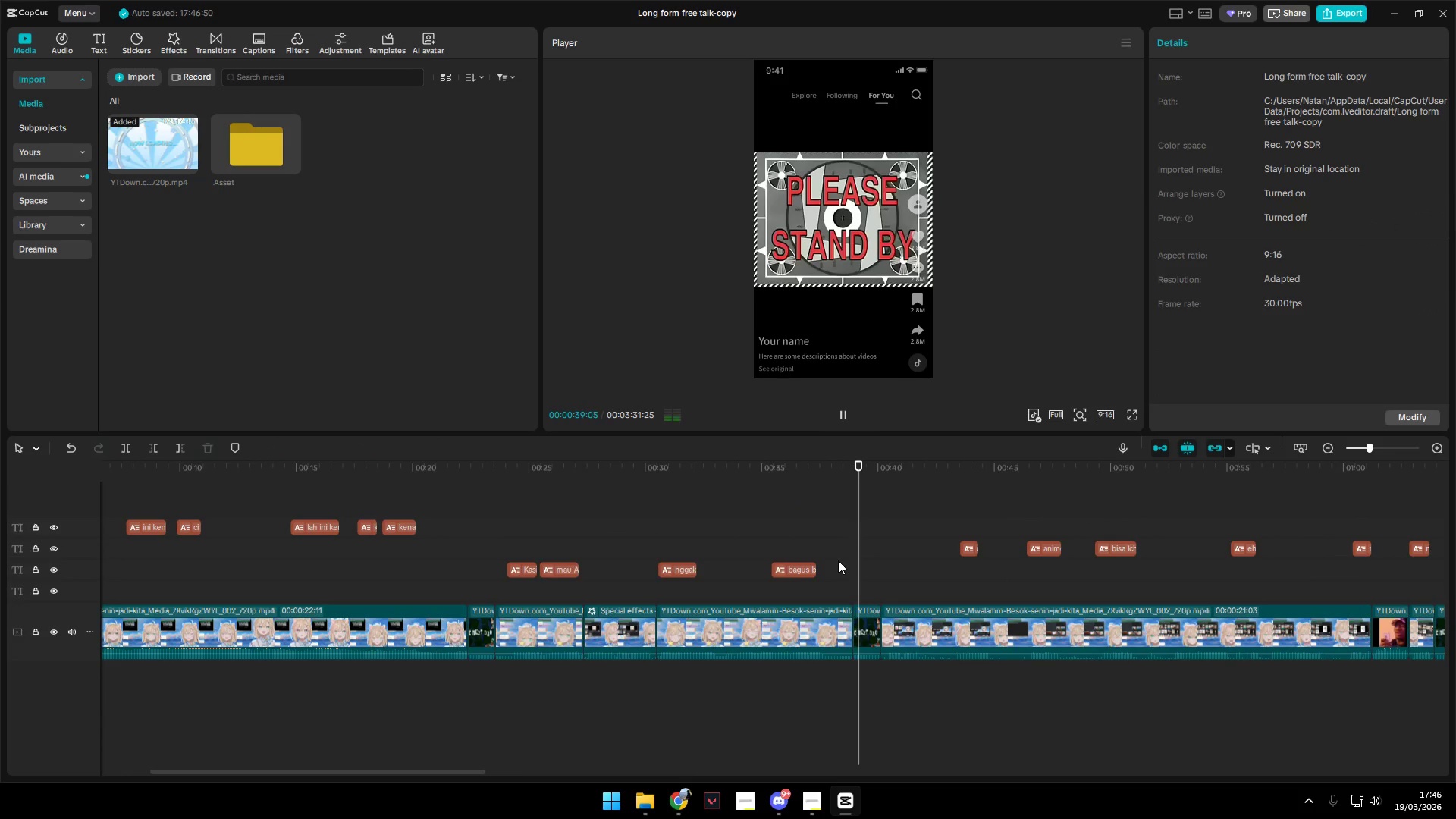 
hold_key(key=ControlLeft, duration=0.86)
scroll: coordinate [855, 643], scroll_direction: down, amount: 4.0
 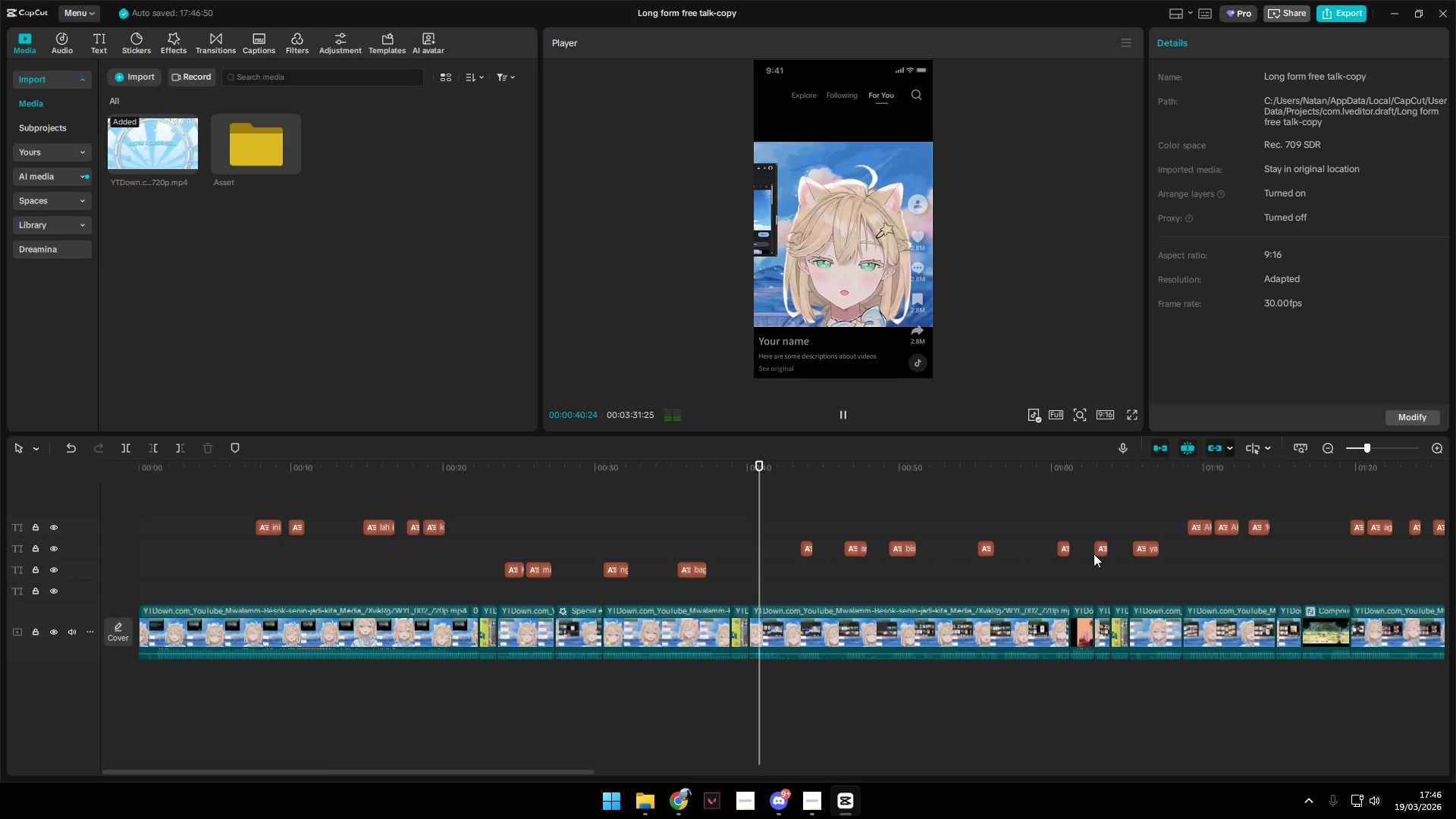 
left_click([1065, 529])
 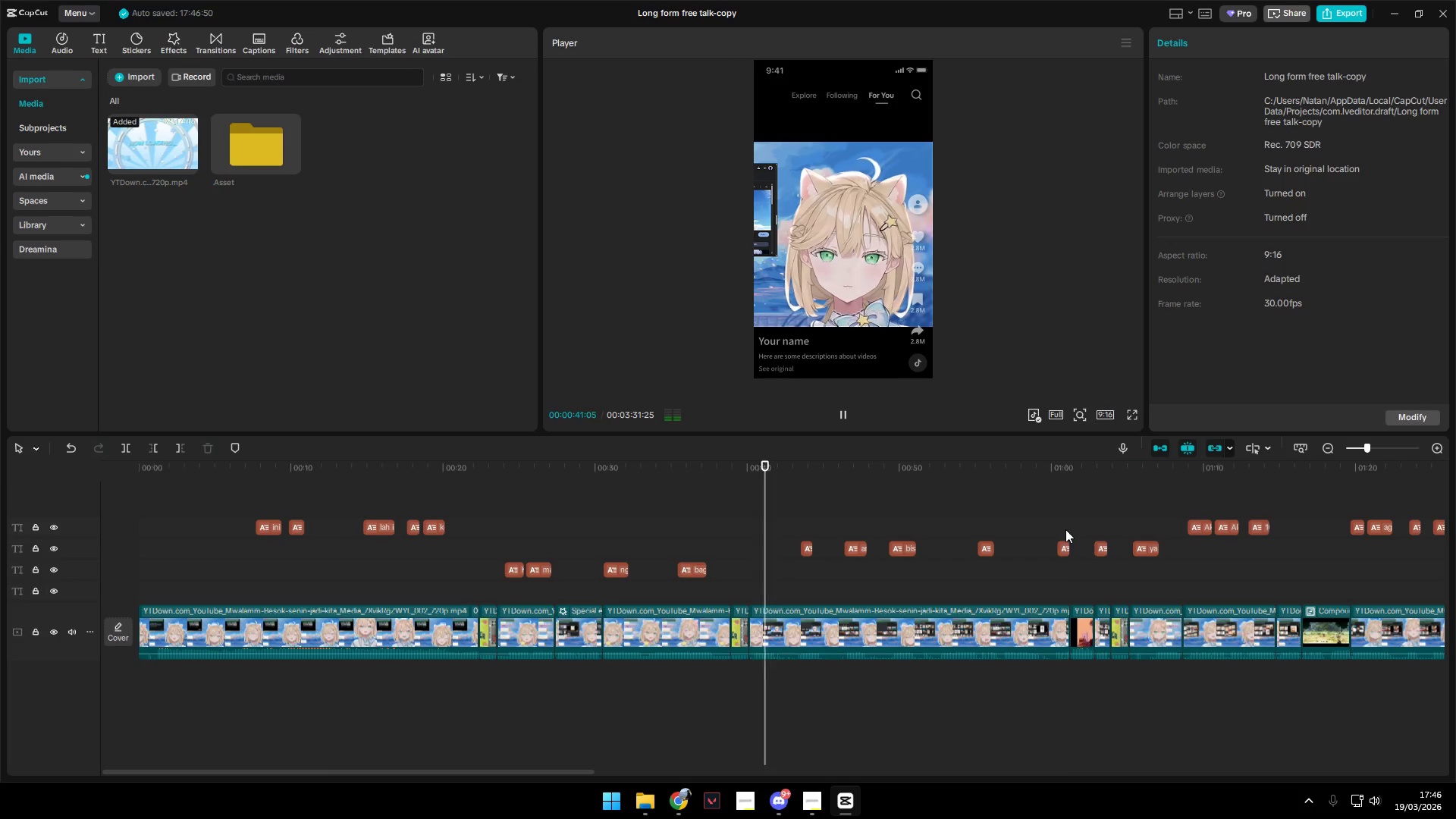 
key(Space)
 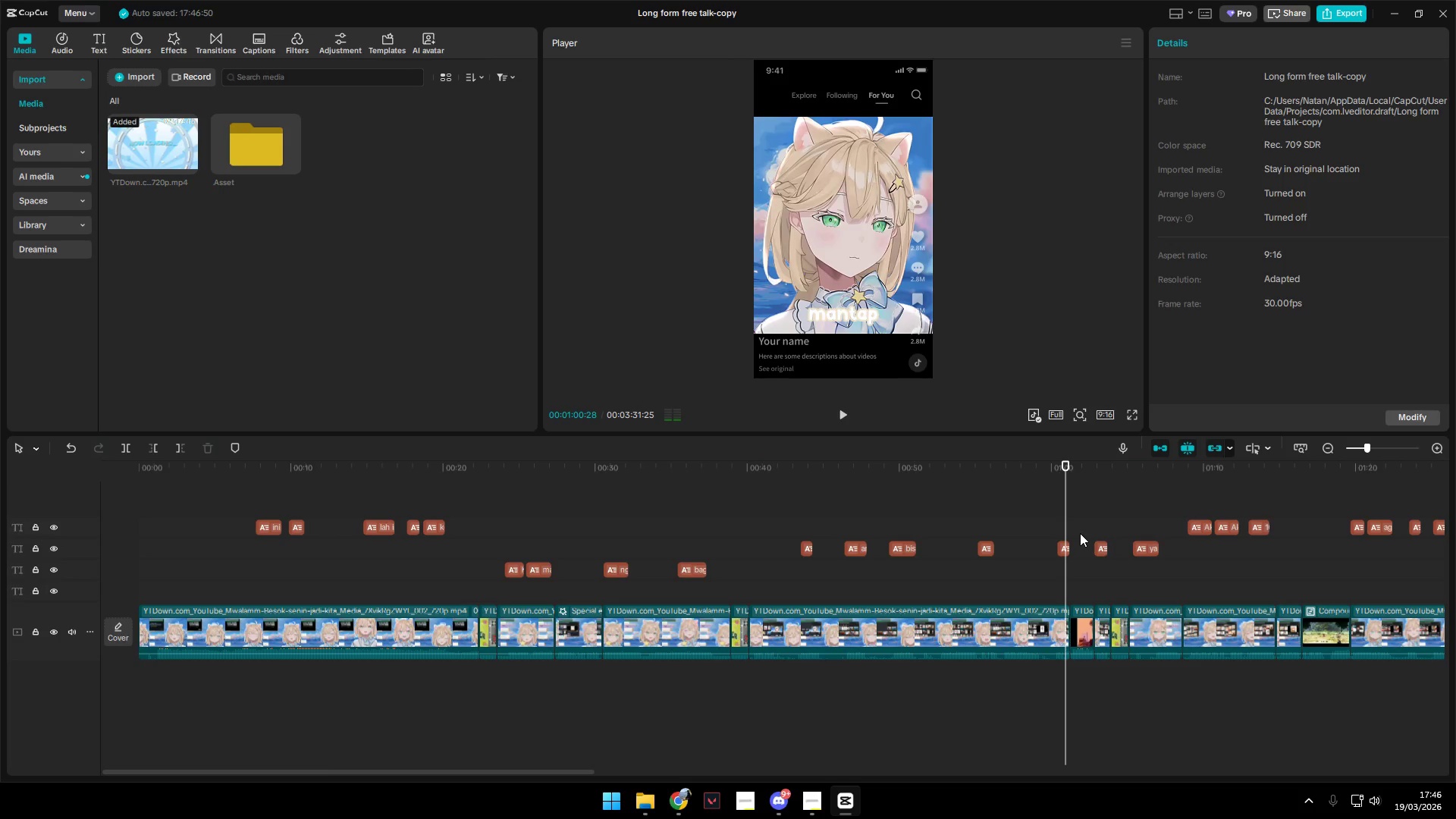 
key(Space)
 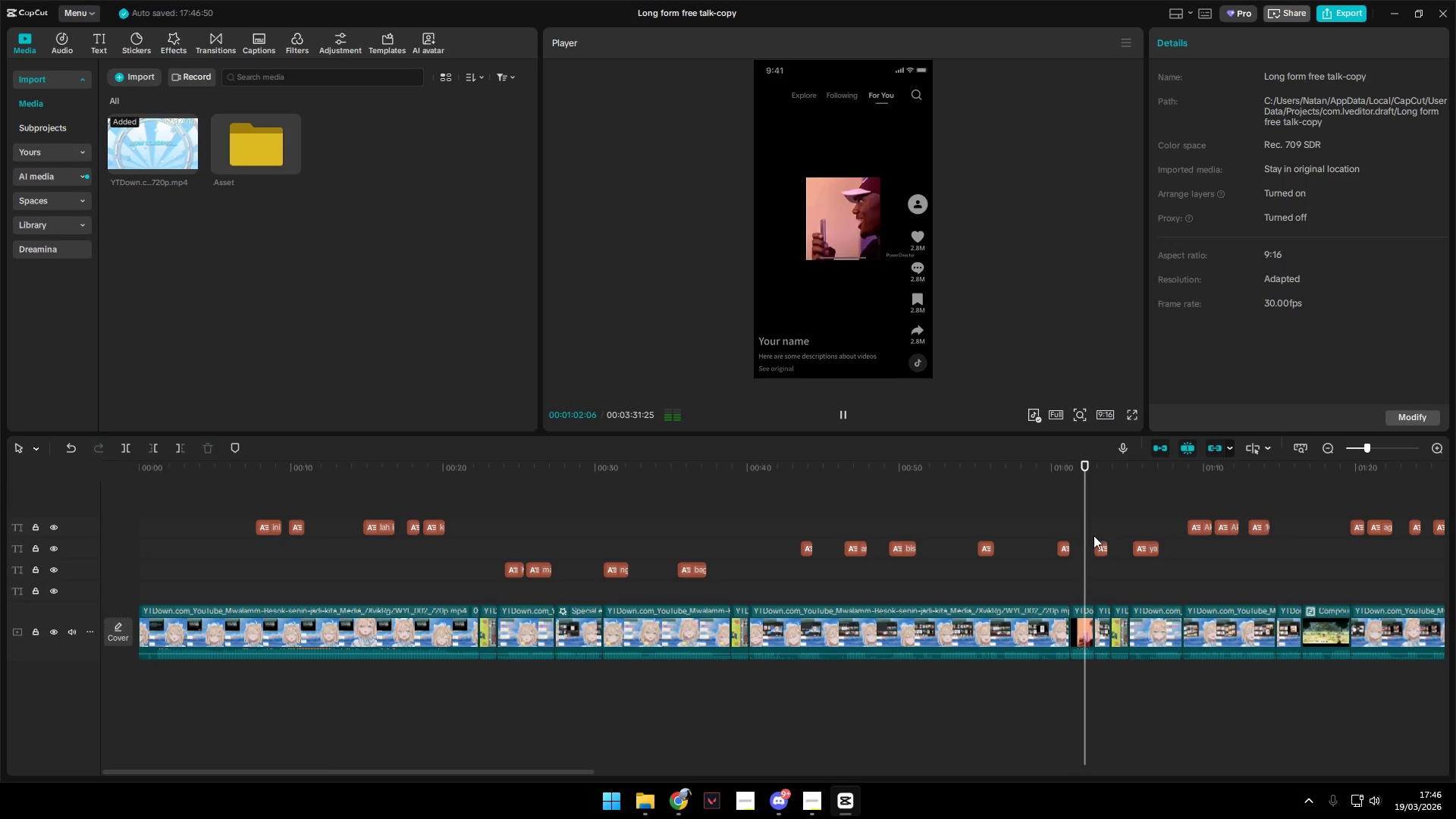 
left_click([1128, 529])
 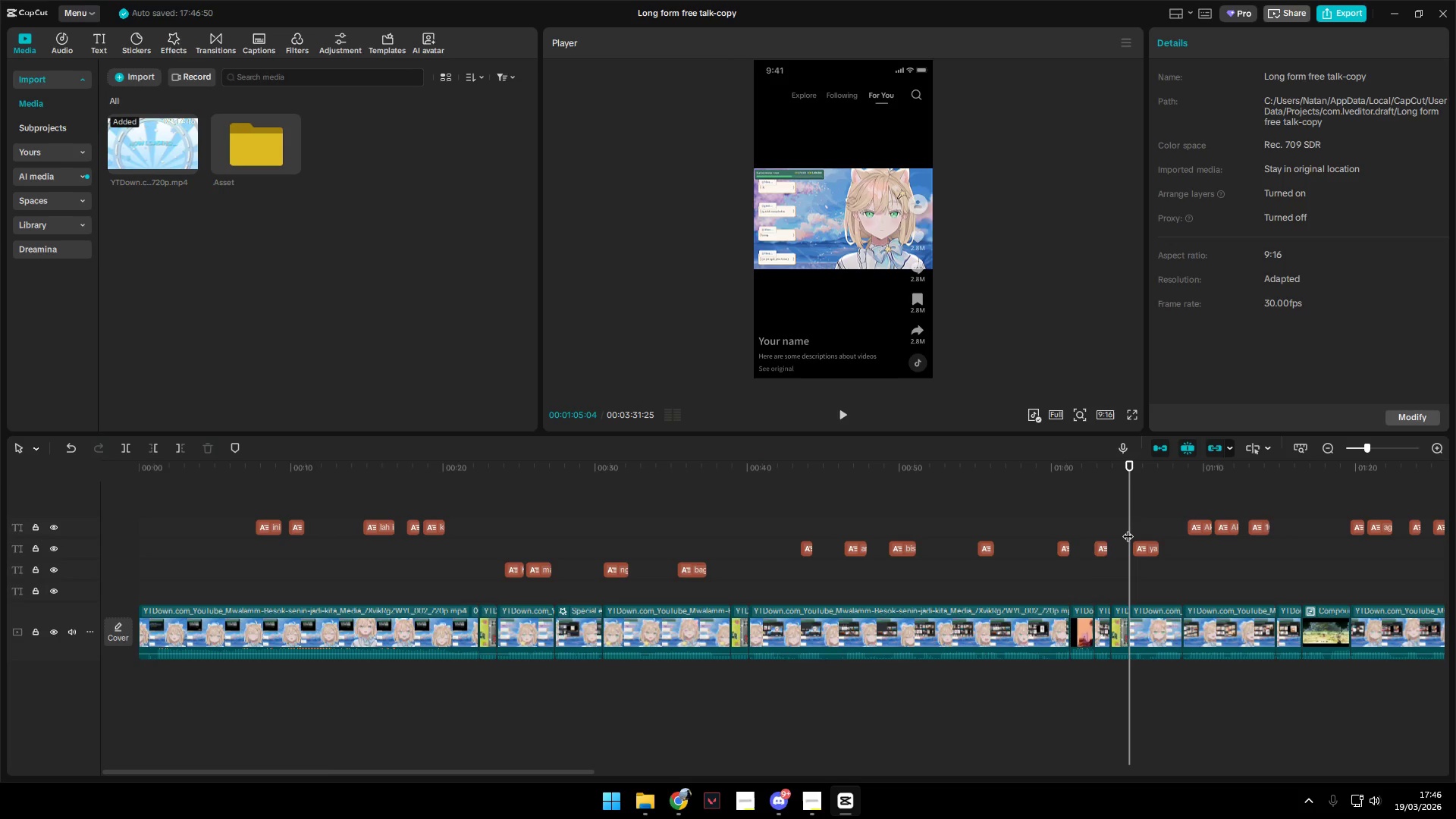 
key(Control+V)
 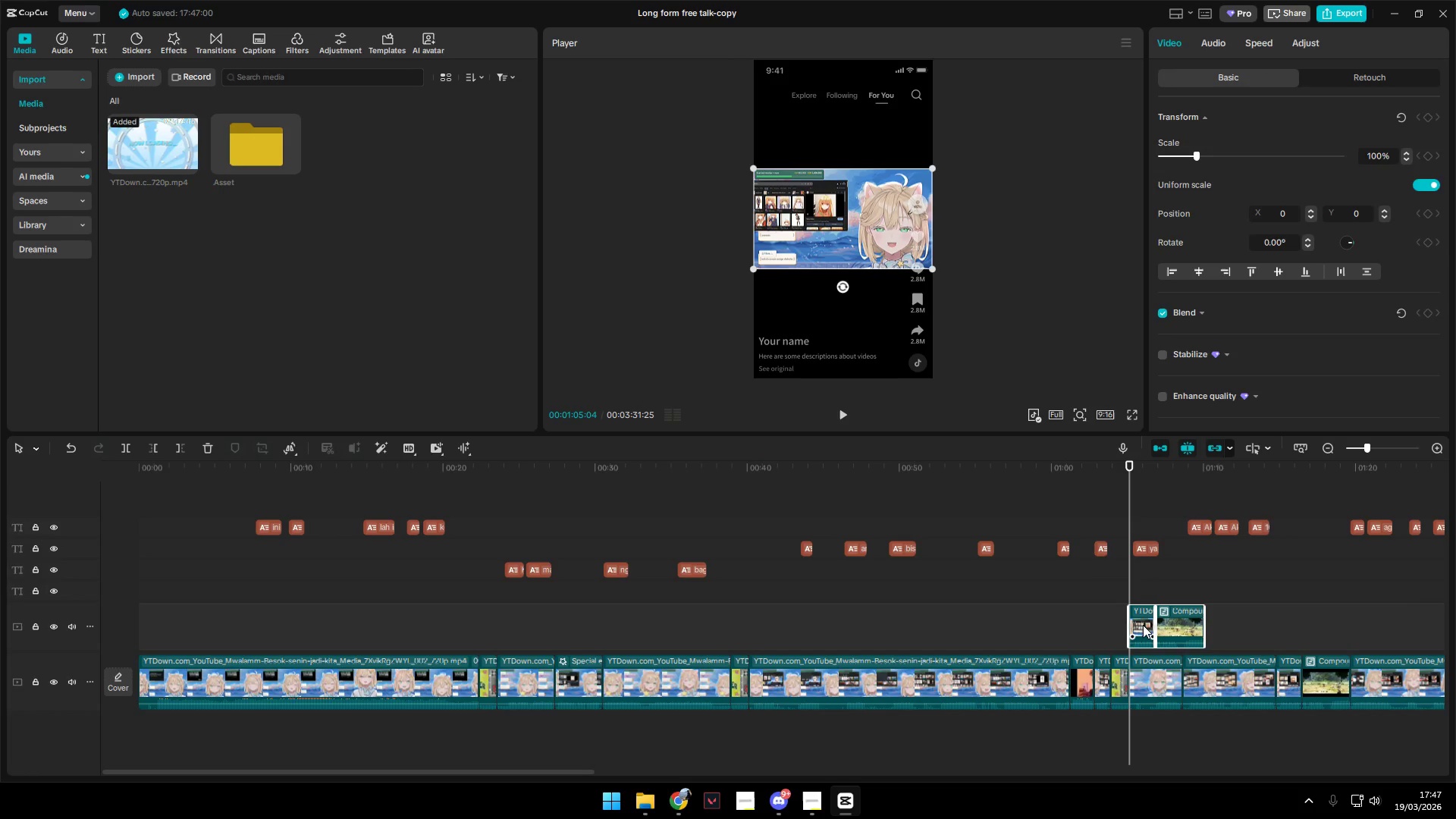 
left_click_drag(start_coordinate=[1142, 621], to_coordinate=[1144, 676])
 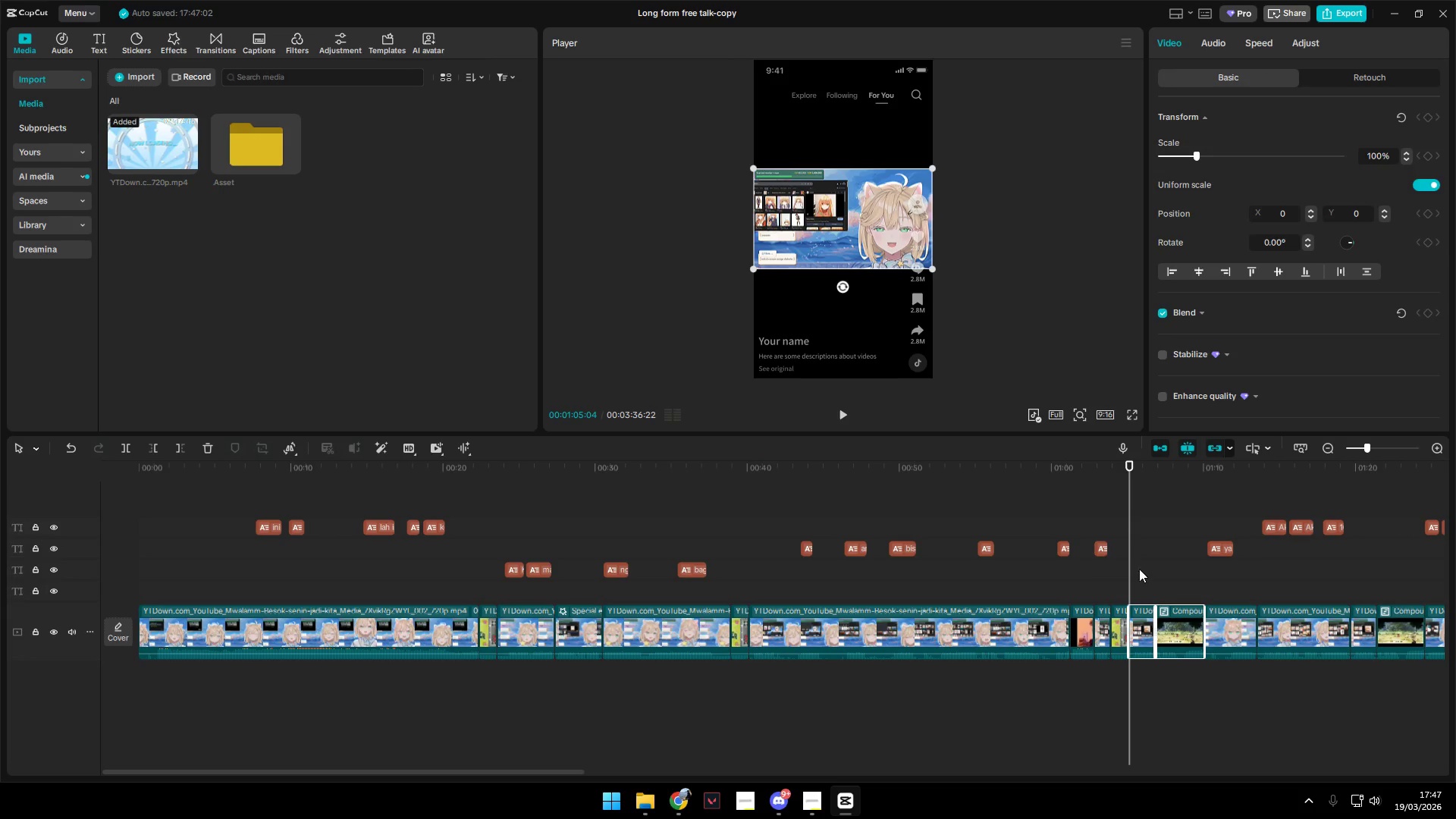 
left_click([1128, 563])
 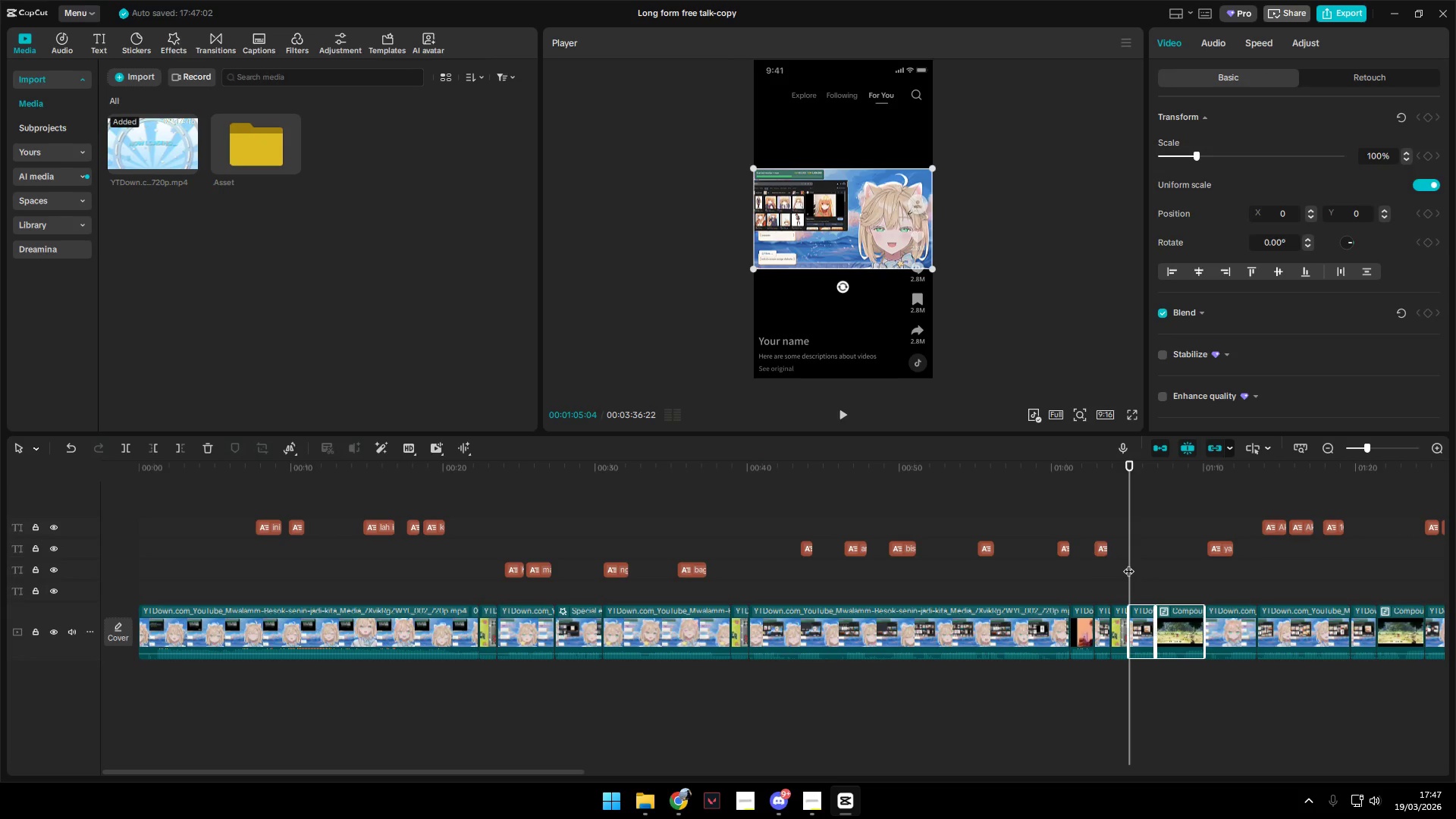 
key(Space)
 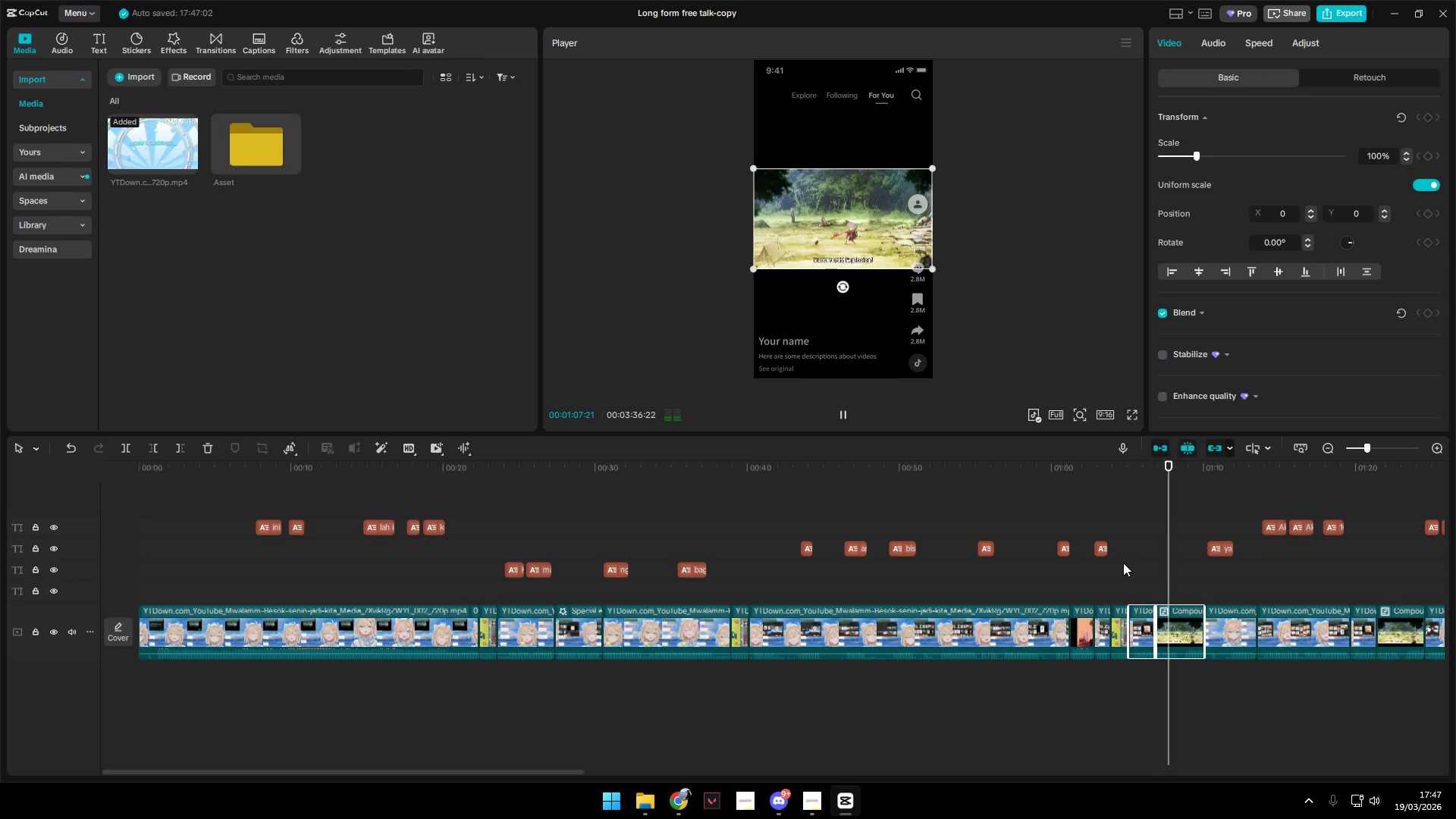 
key(Space)
 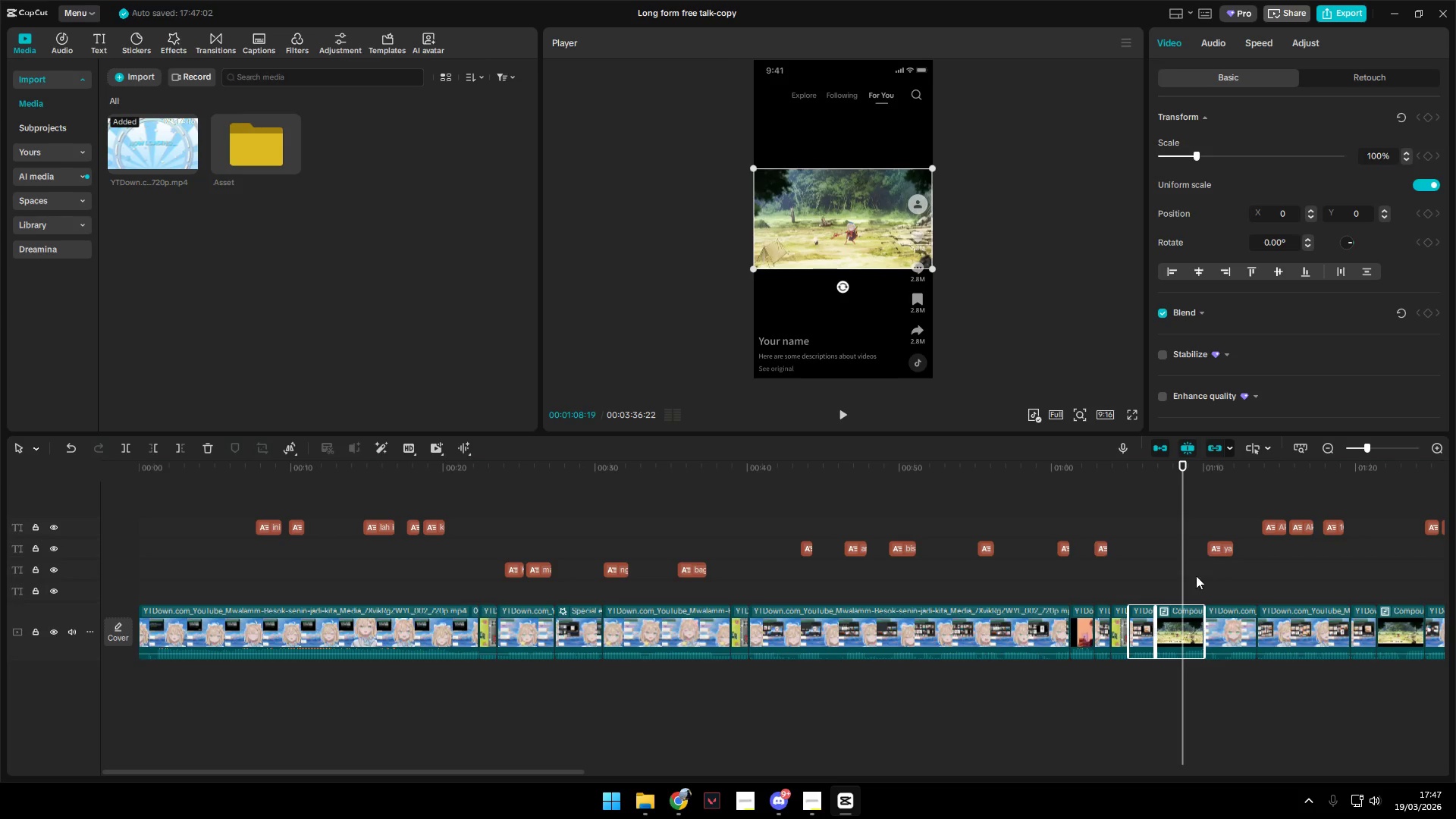 
scroll: coordinate [1176, 570], scroll_direction: up, amount: 1.0
 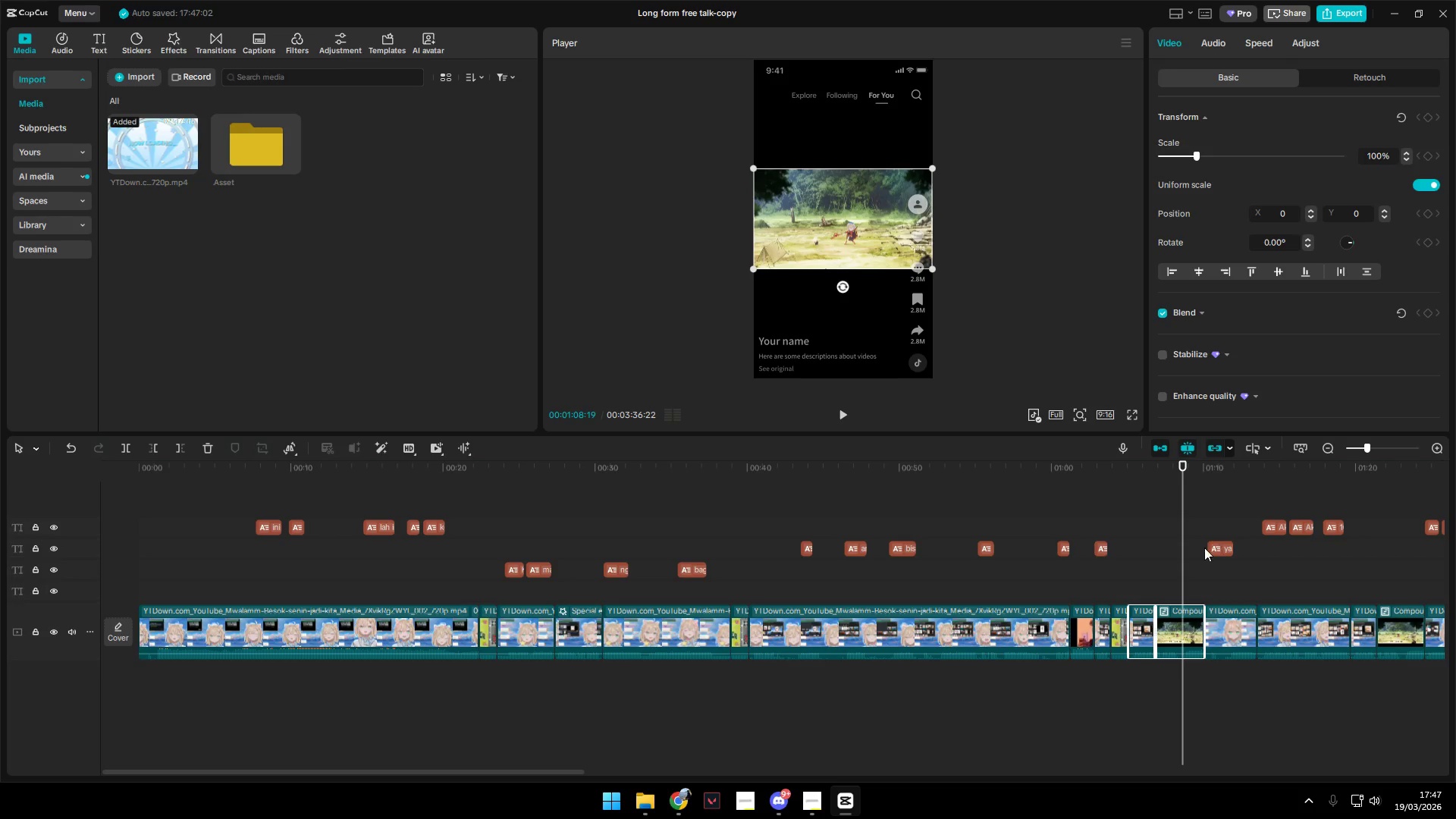 
left_click([1175, 539])
 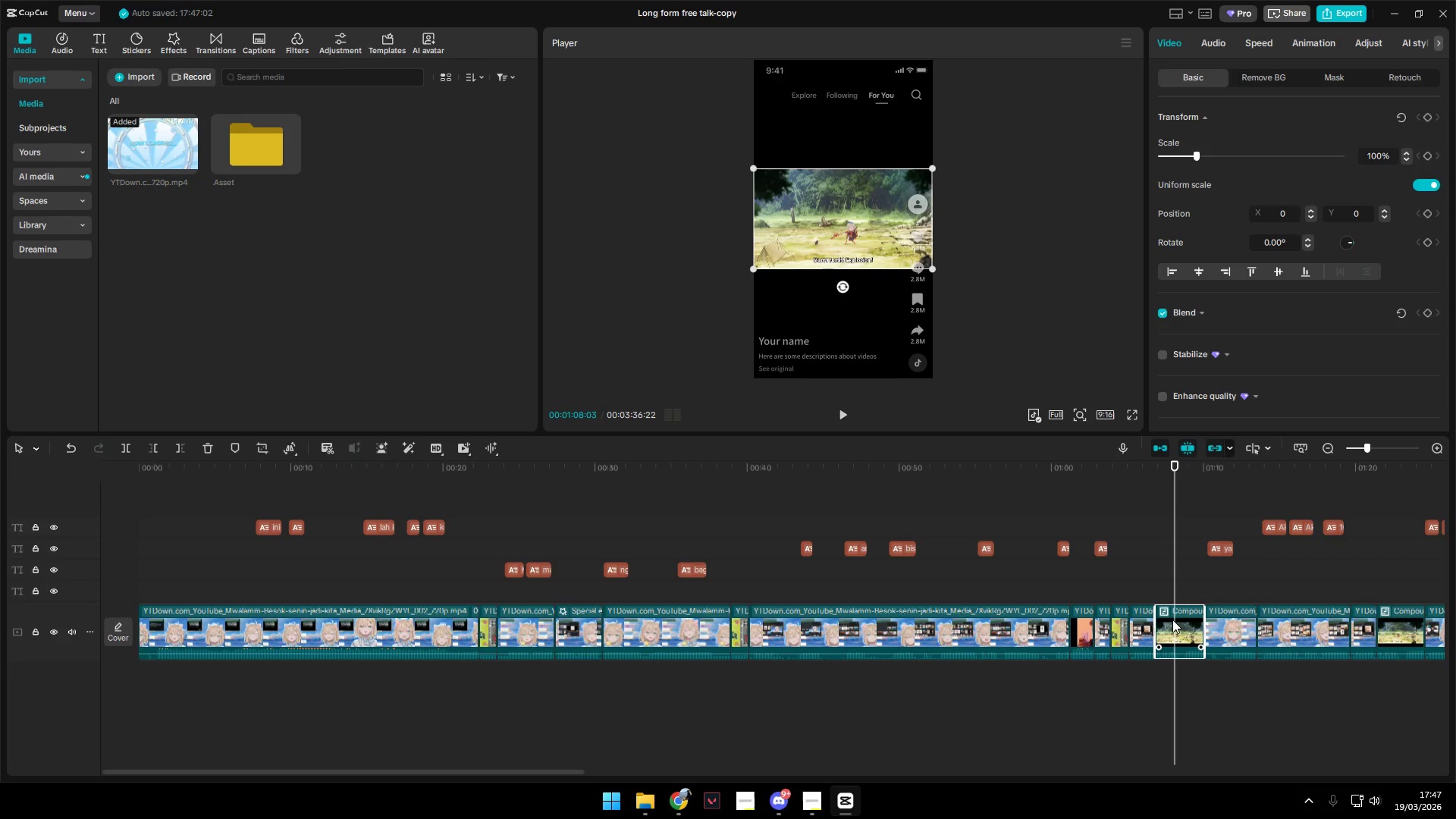 
right_click([1172, 619])
 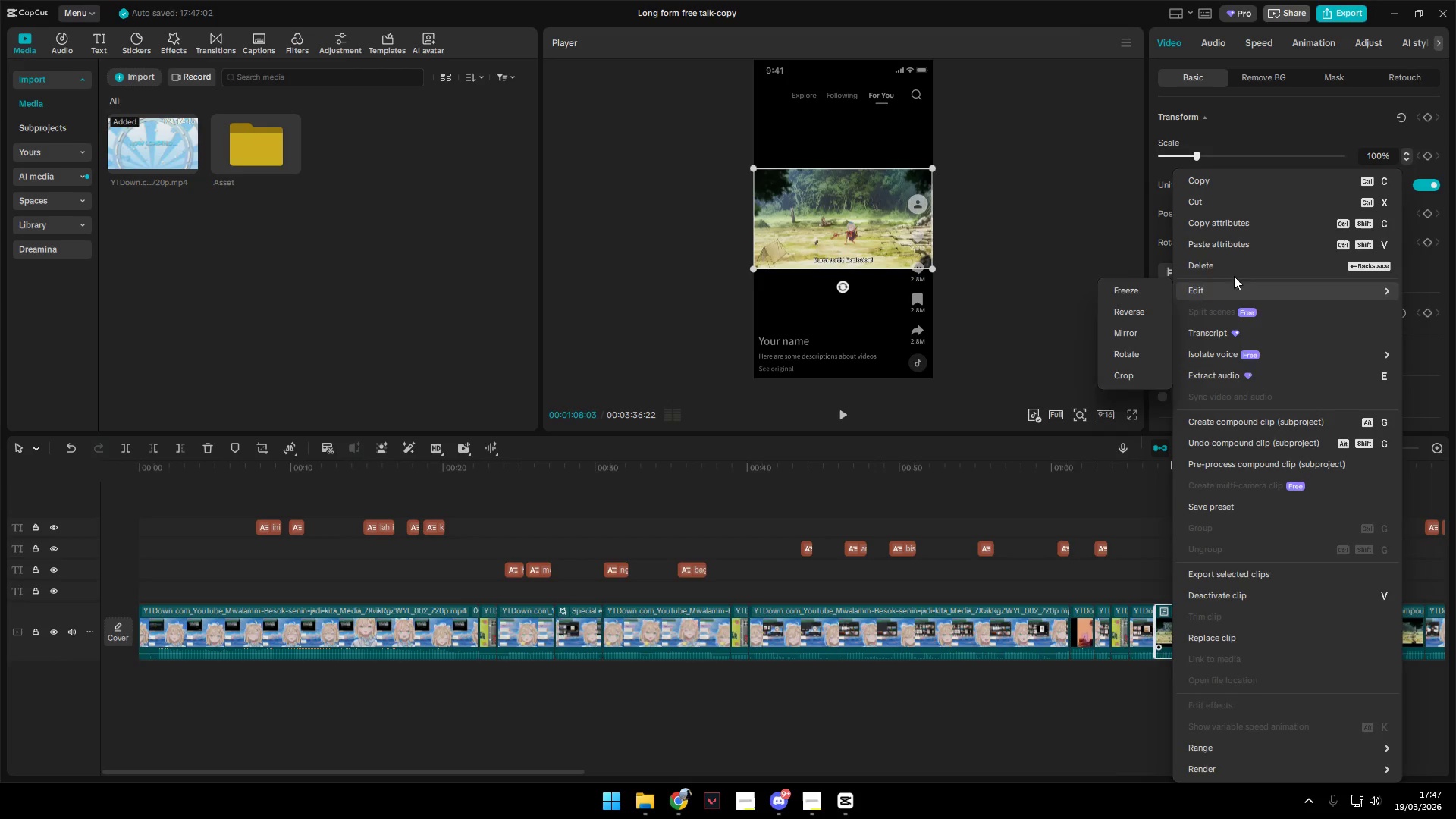 
wait(7.86)
 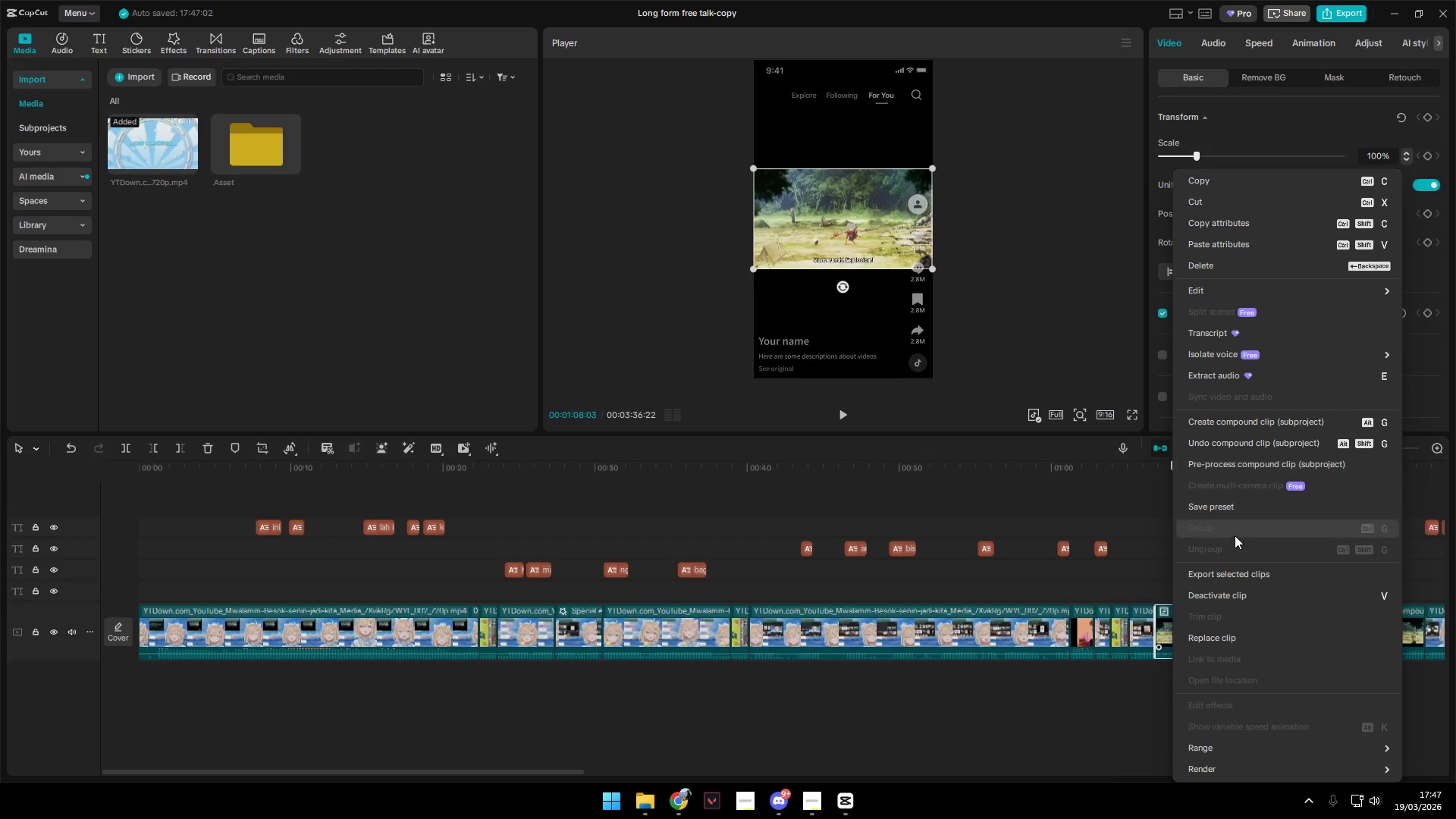 
left_click([1260, 437])
 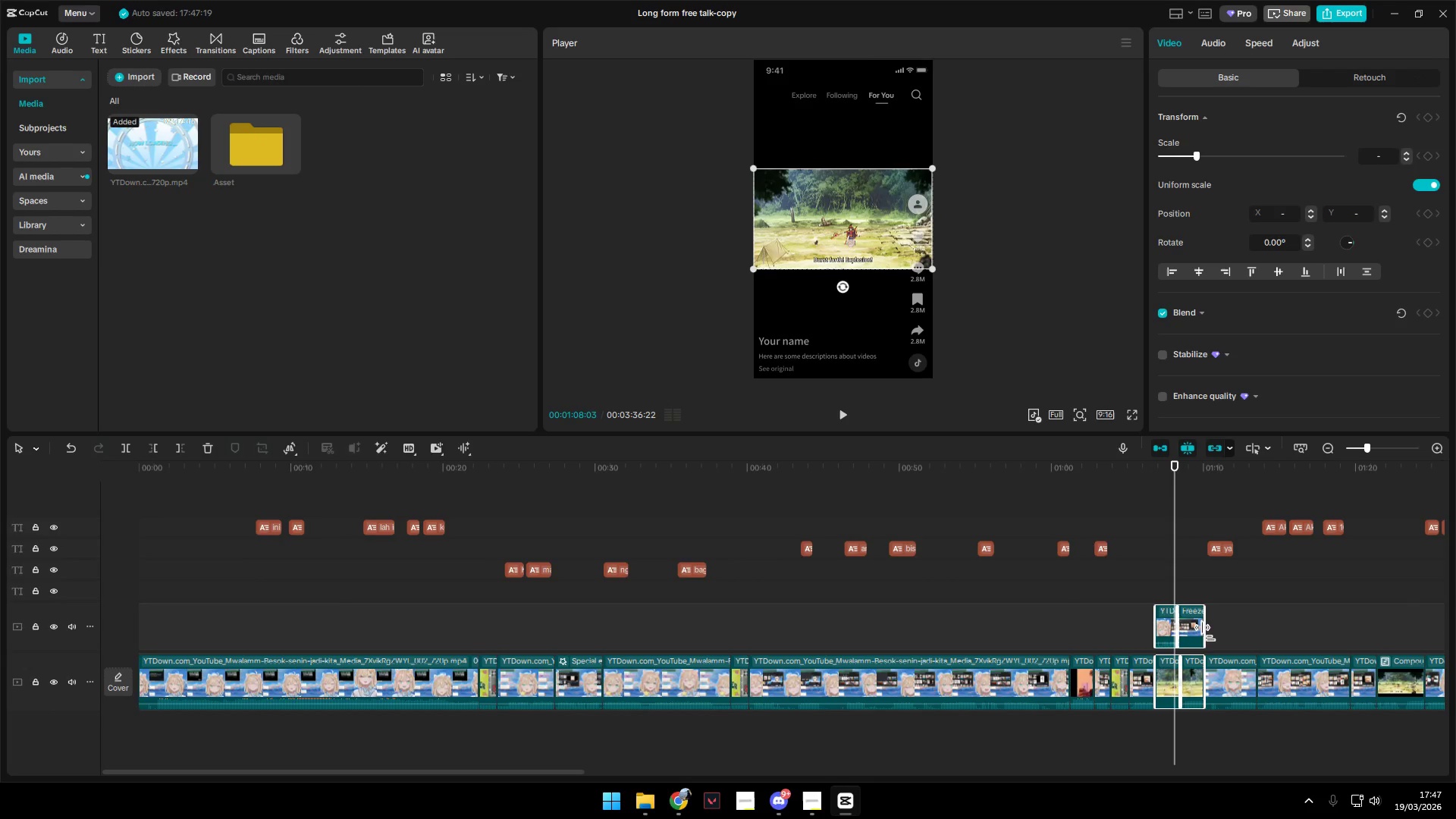 
hold_key(key=ControlLeft, duration=1.5)
scroll: coordinate [1181, 650], scroll_direction: up, amount: 13.0
 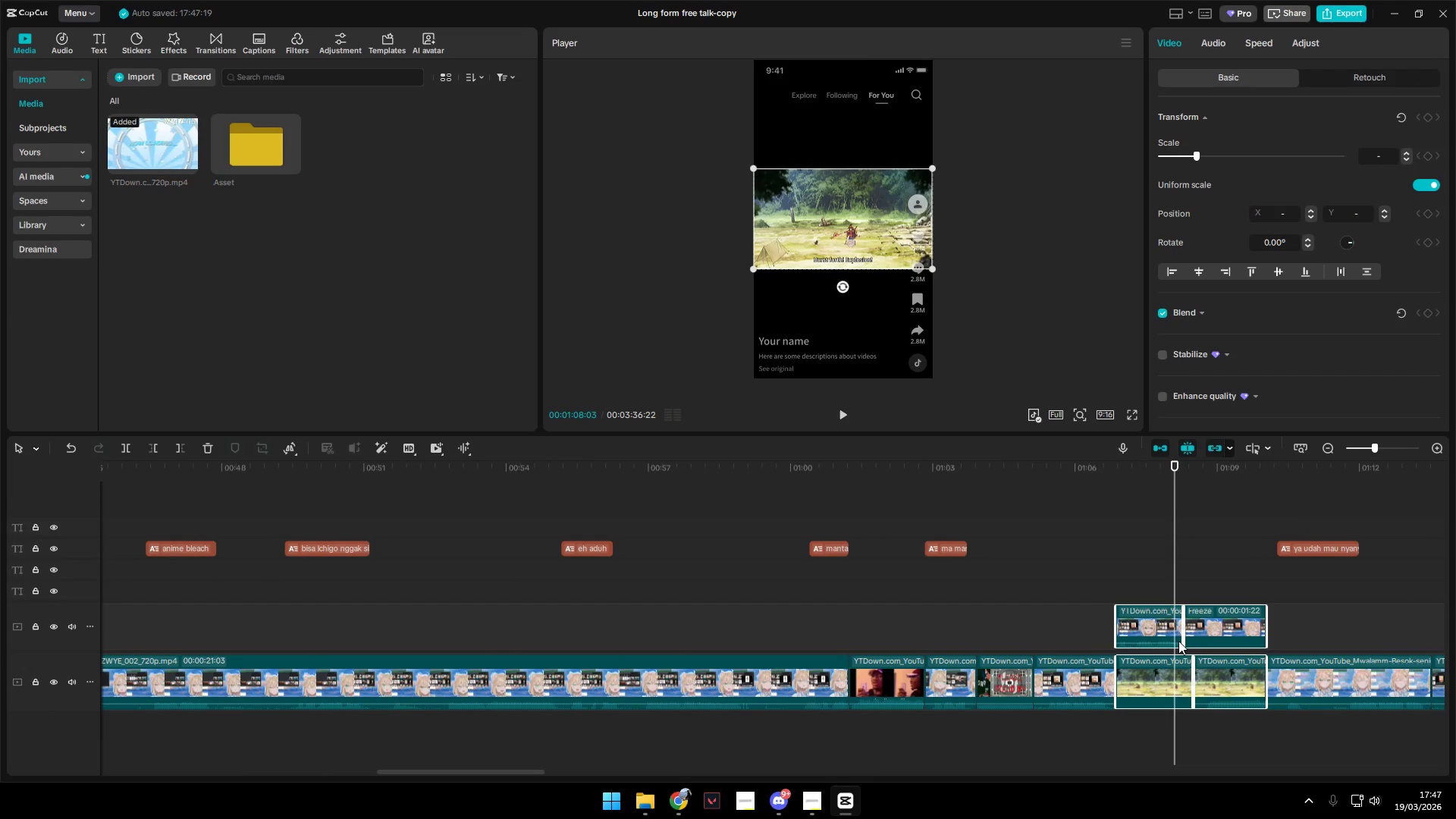 
hold_key(key=ControlLeft, duration=1.31)
left_click_drag(start_coordinate=[1133, 573], to_coordinate=[1238, 686])
 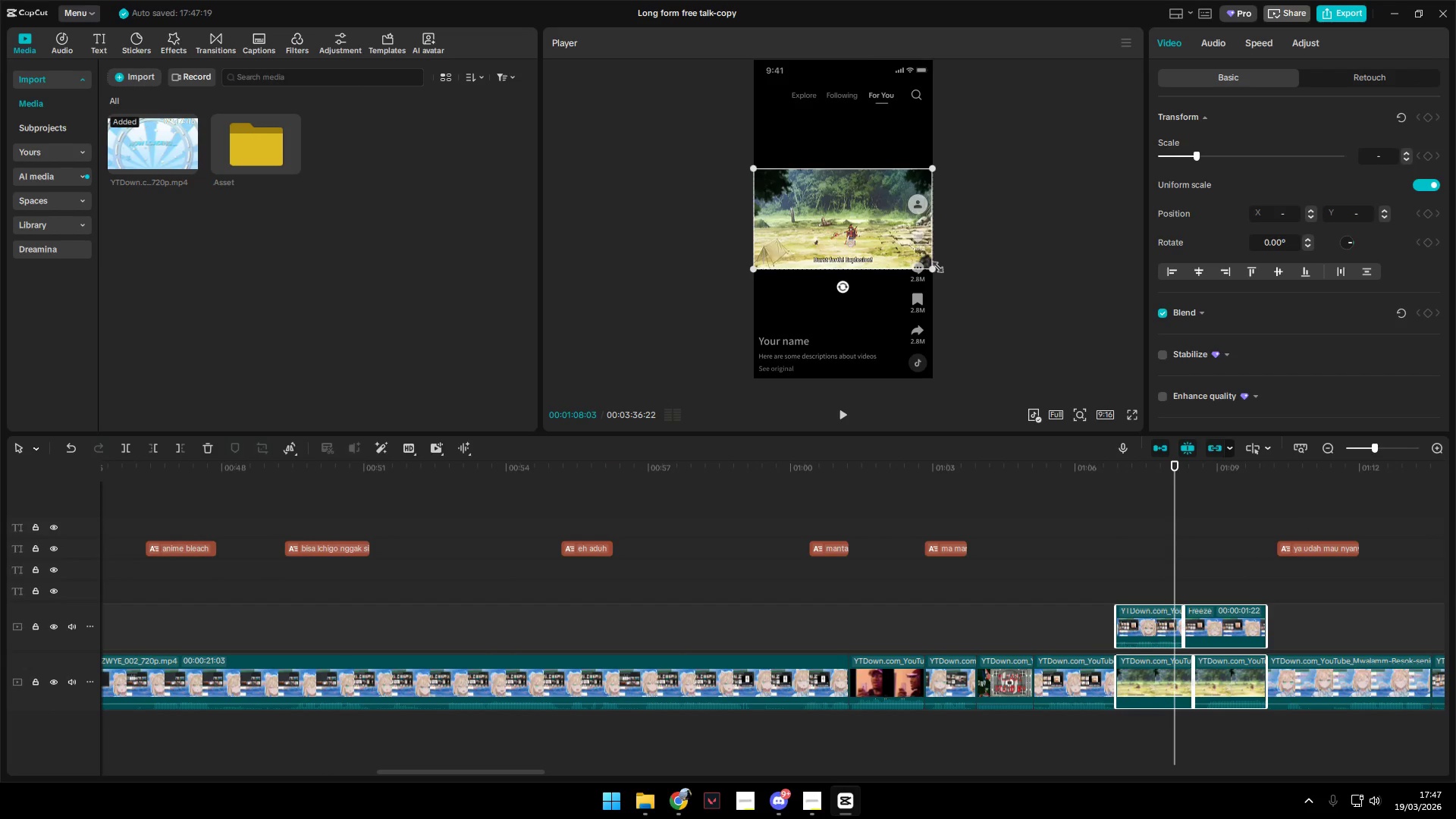 
left_click_drag(start_coordinate=[937, 269], to_coordinate=[1246, 472])
 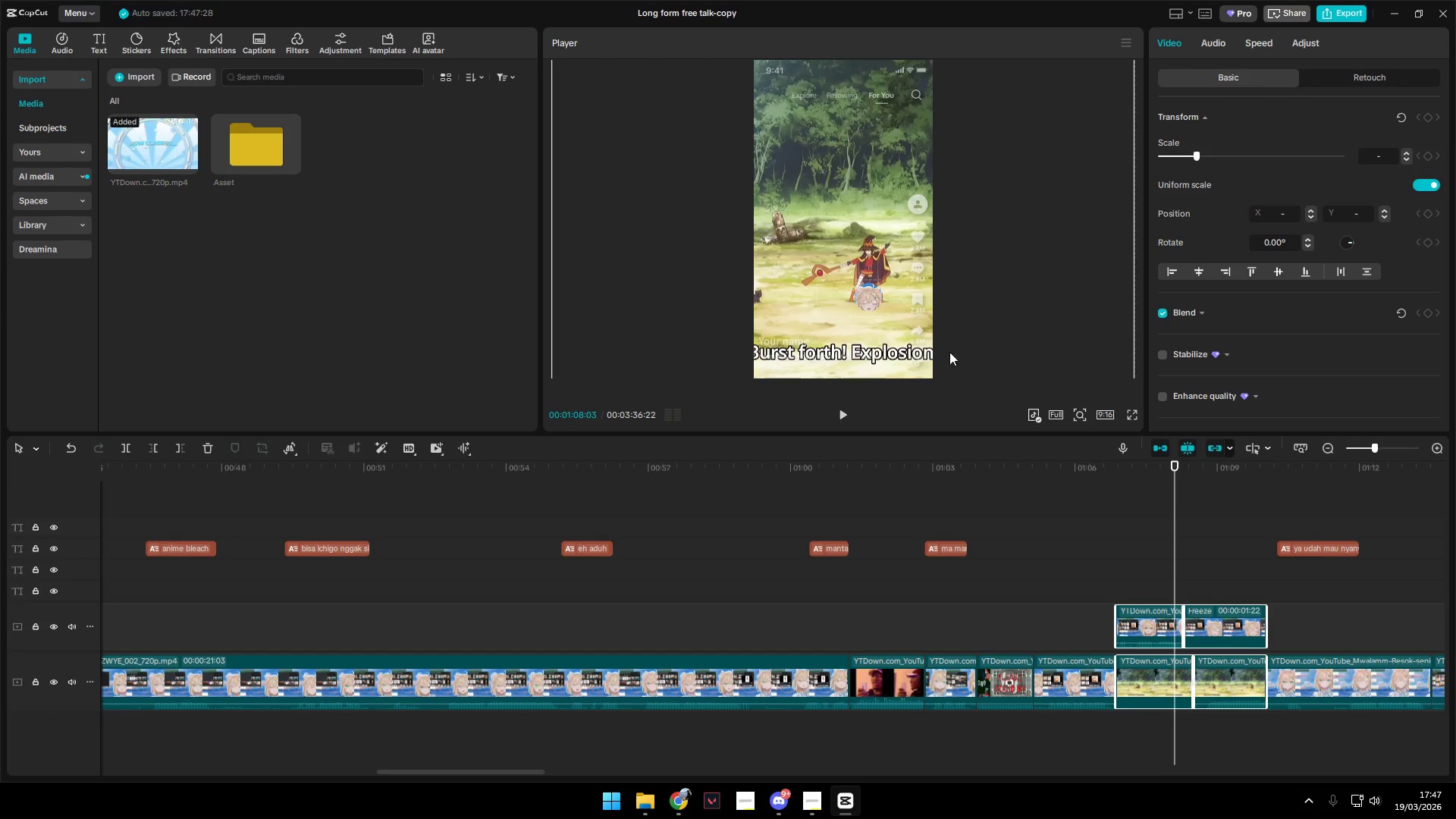 
left_click_drag(start_coordinate=[874, 312], to_coordinate=[902, 310])
 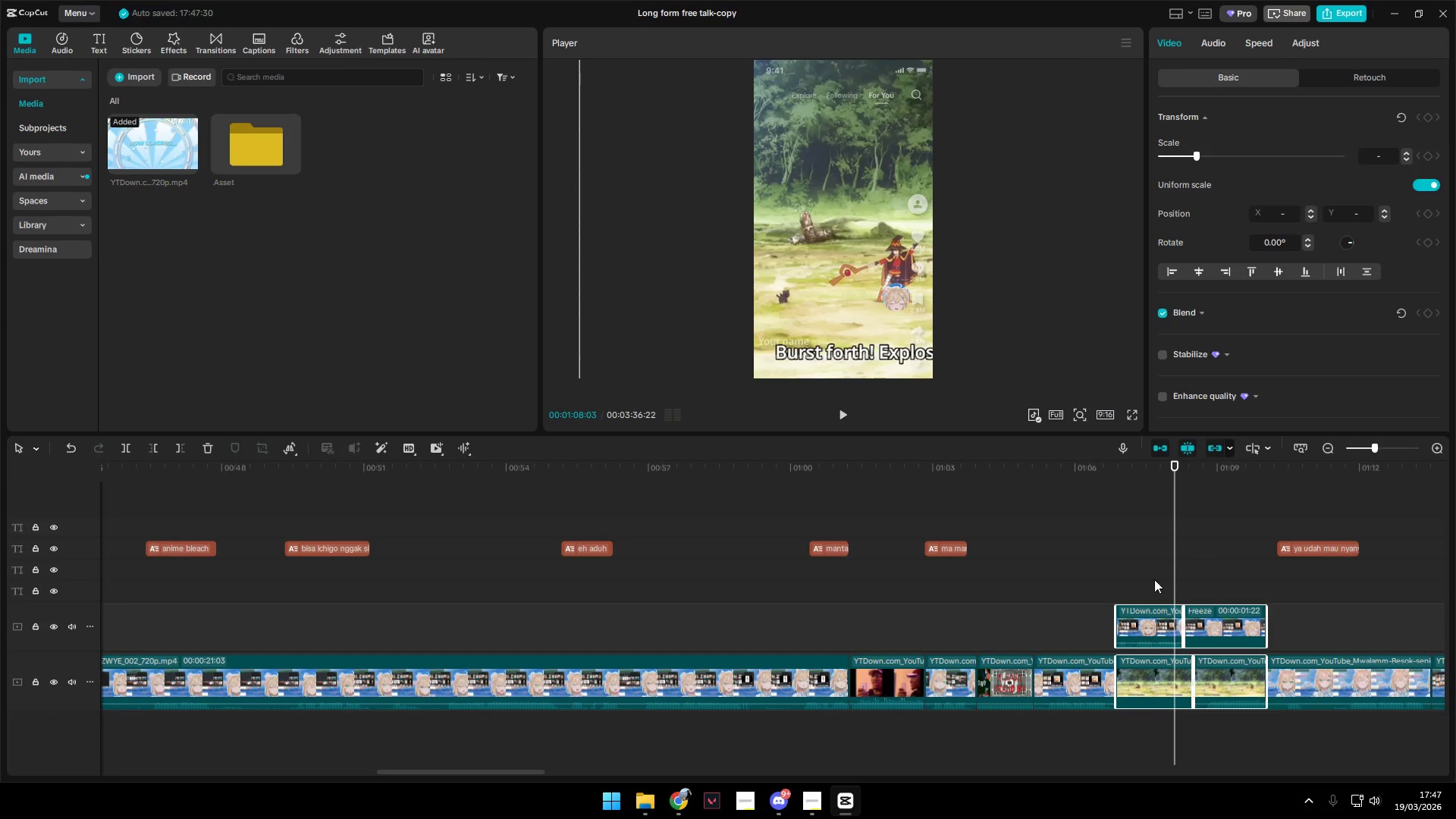 
left_click([1119, 583])
 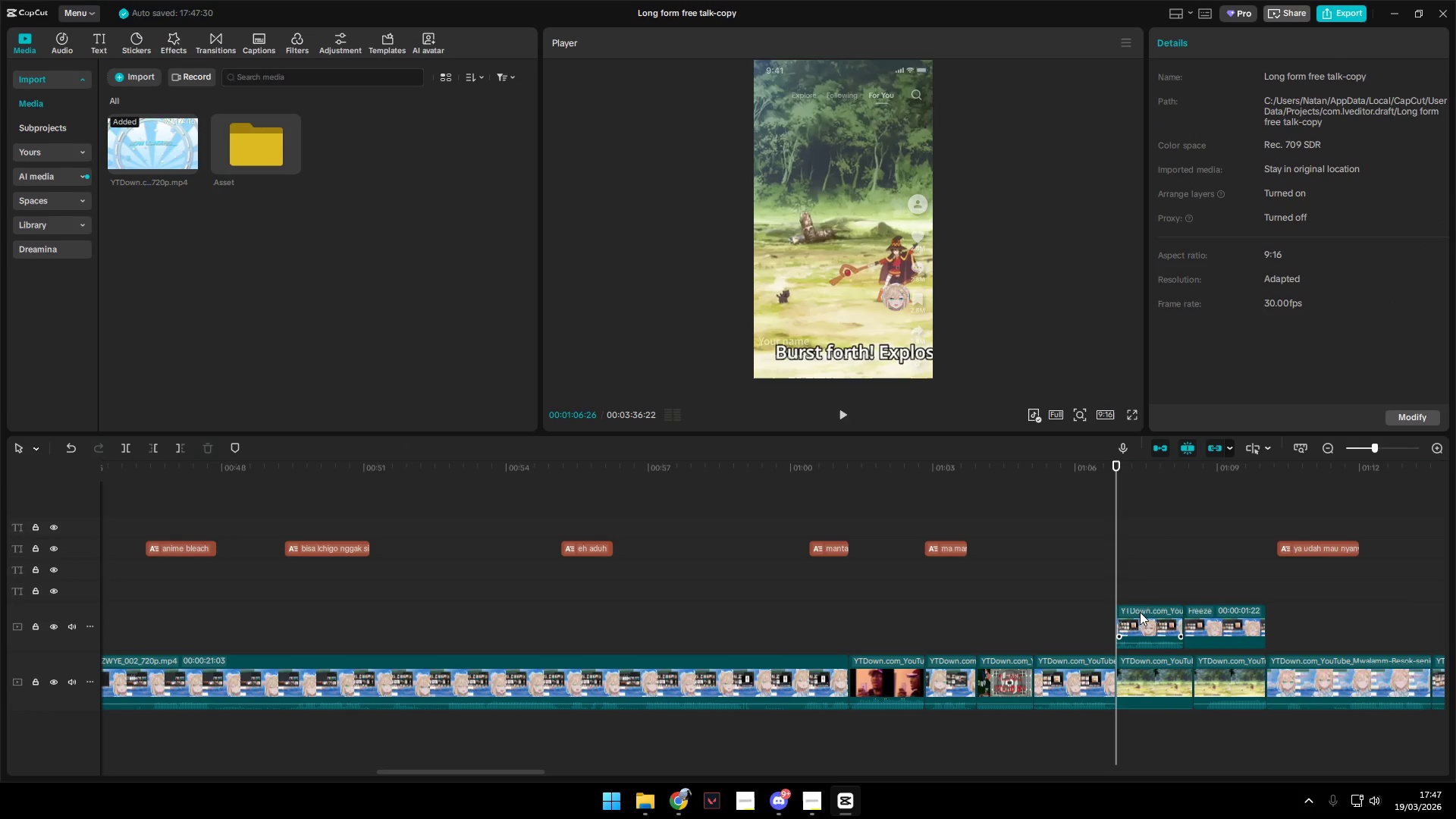 
key(Space)
 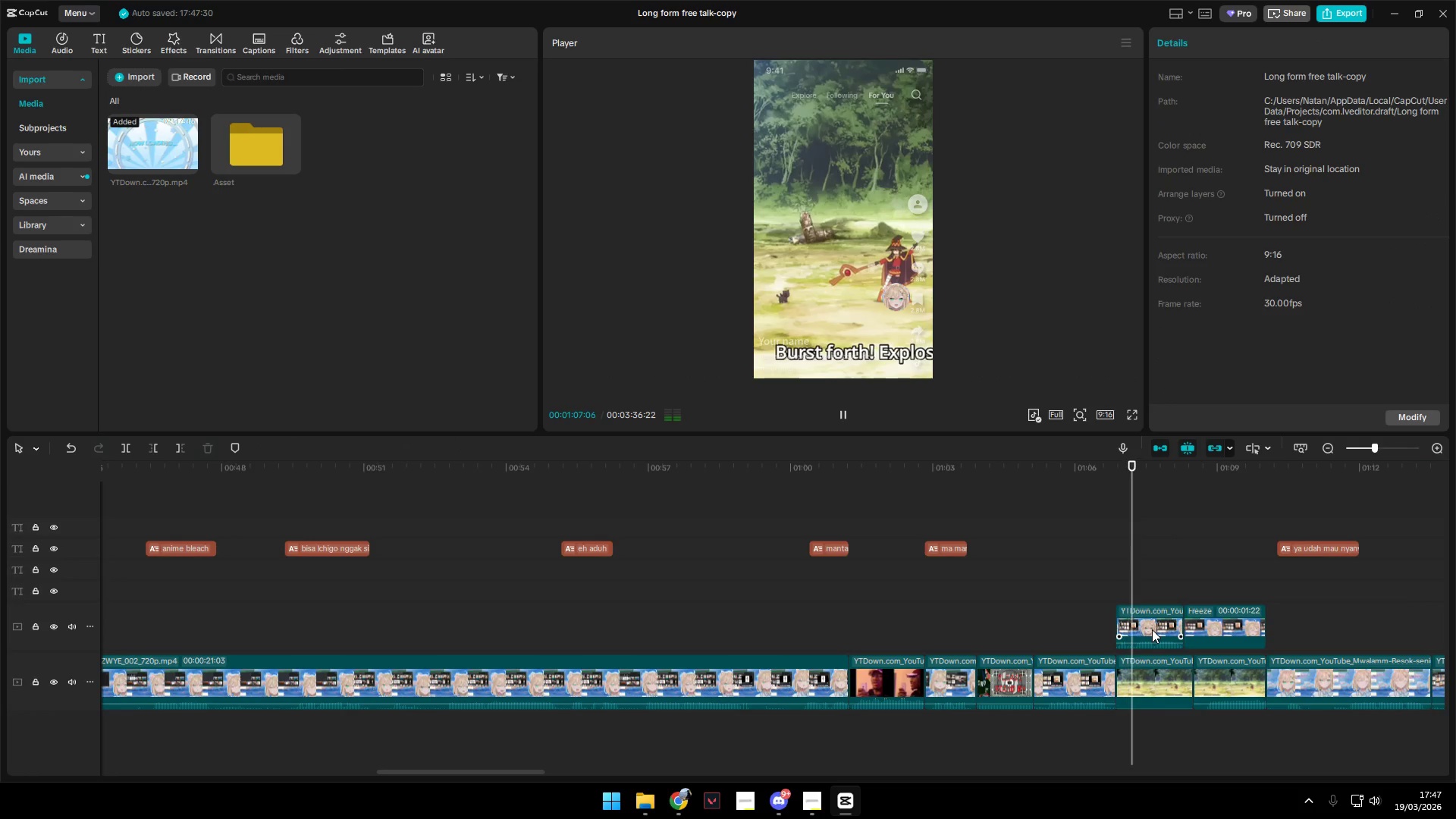 
left_click([1152, 629])
 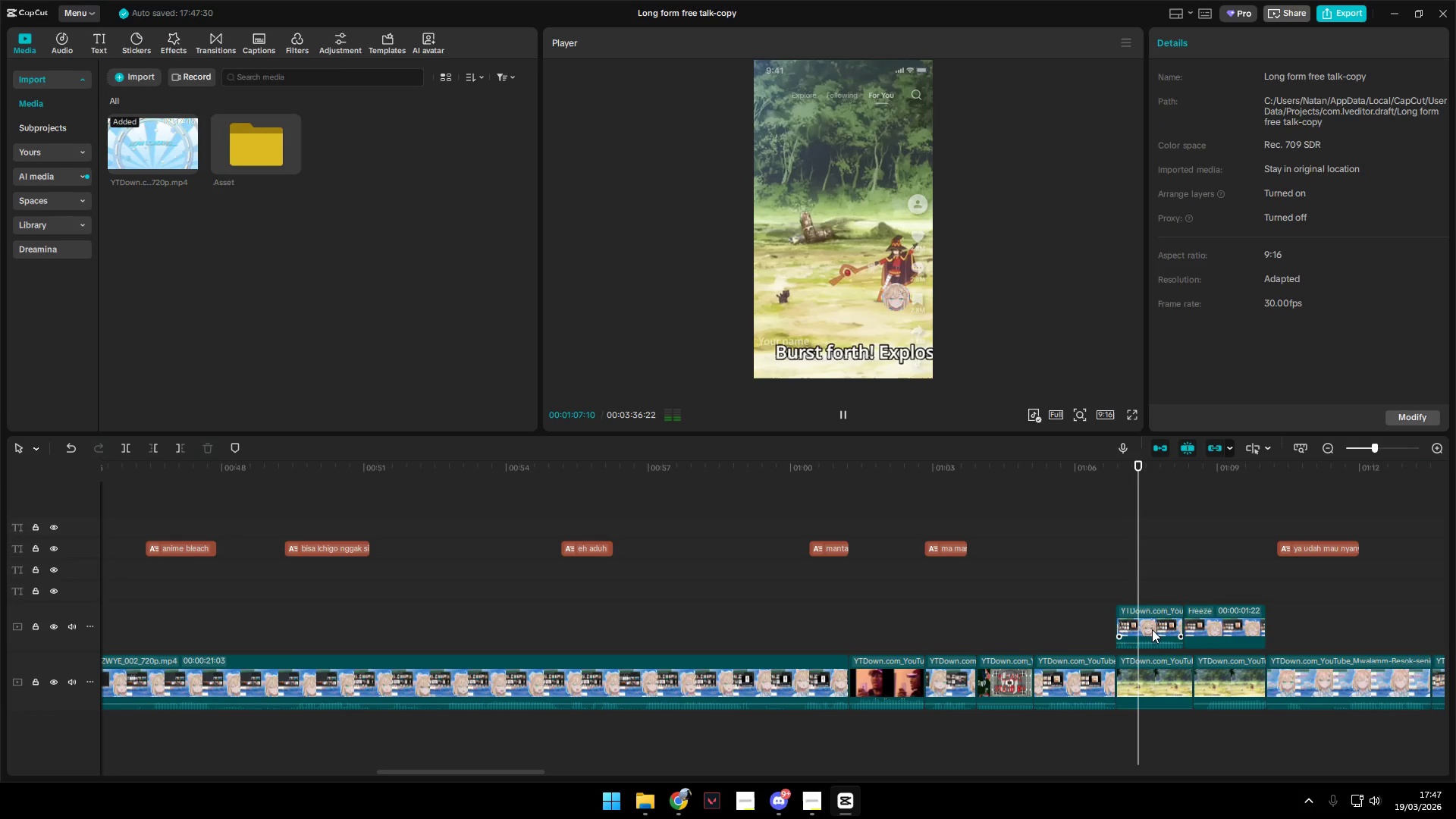 
key(Space)
 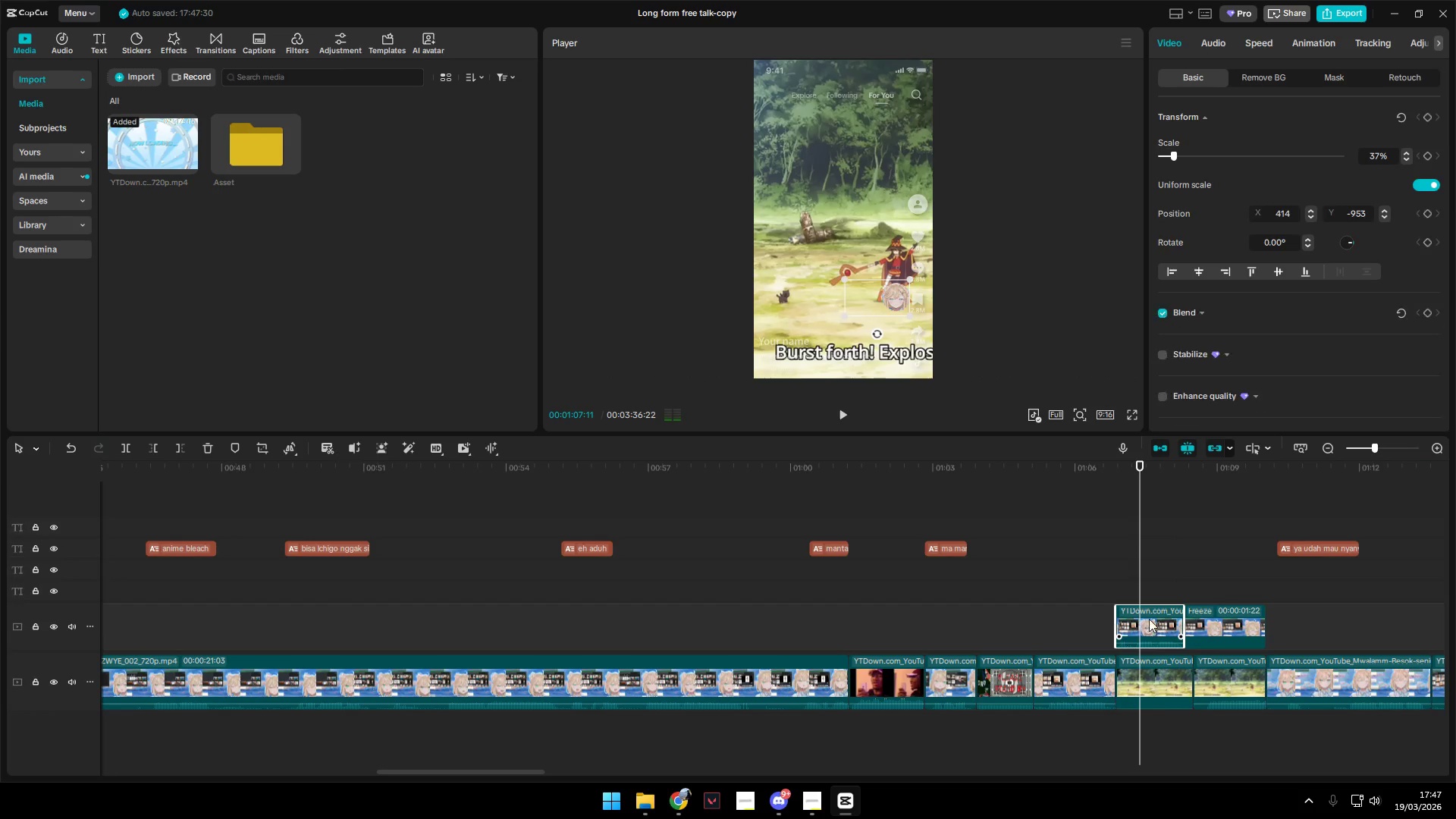 
key(Space)
 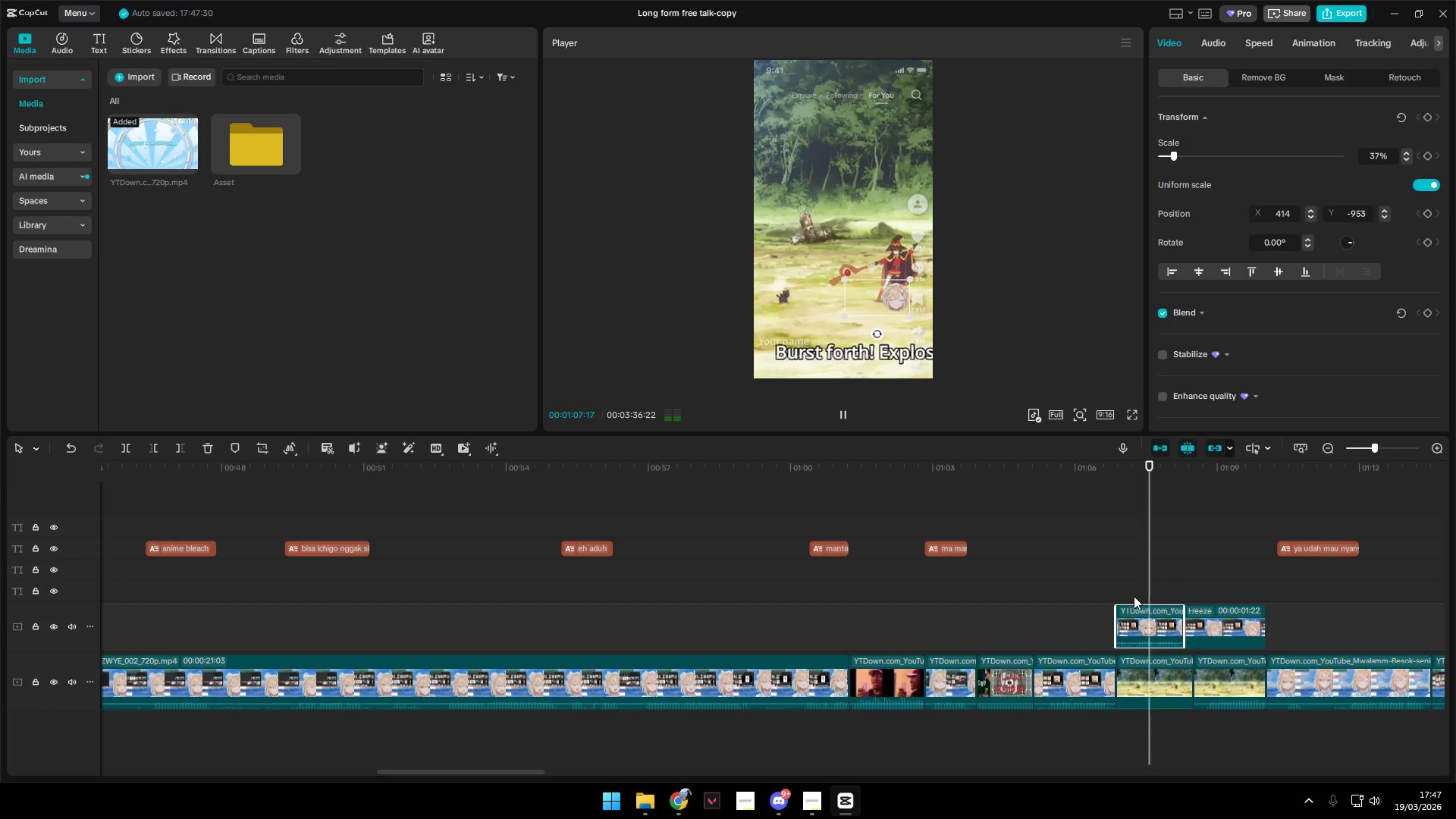 
key(Space)
 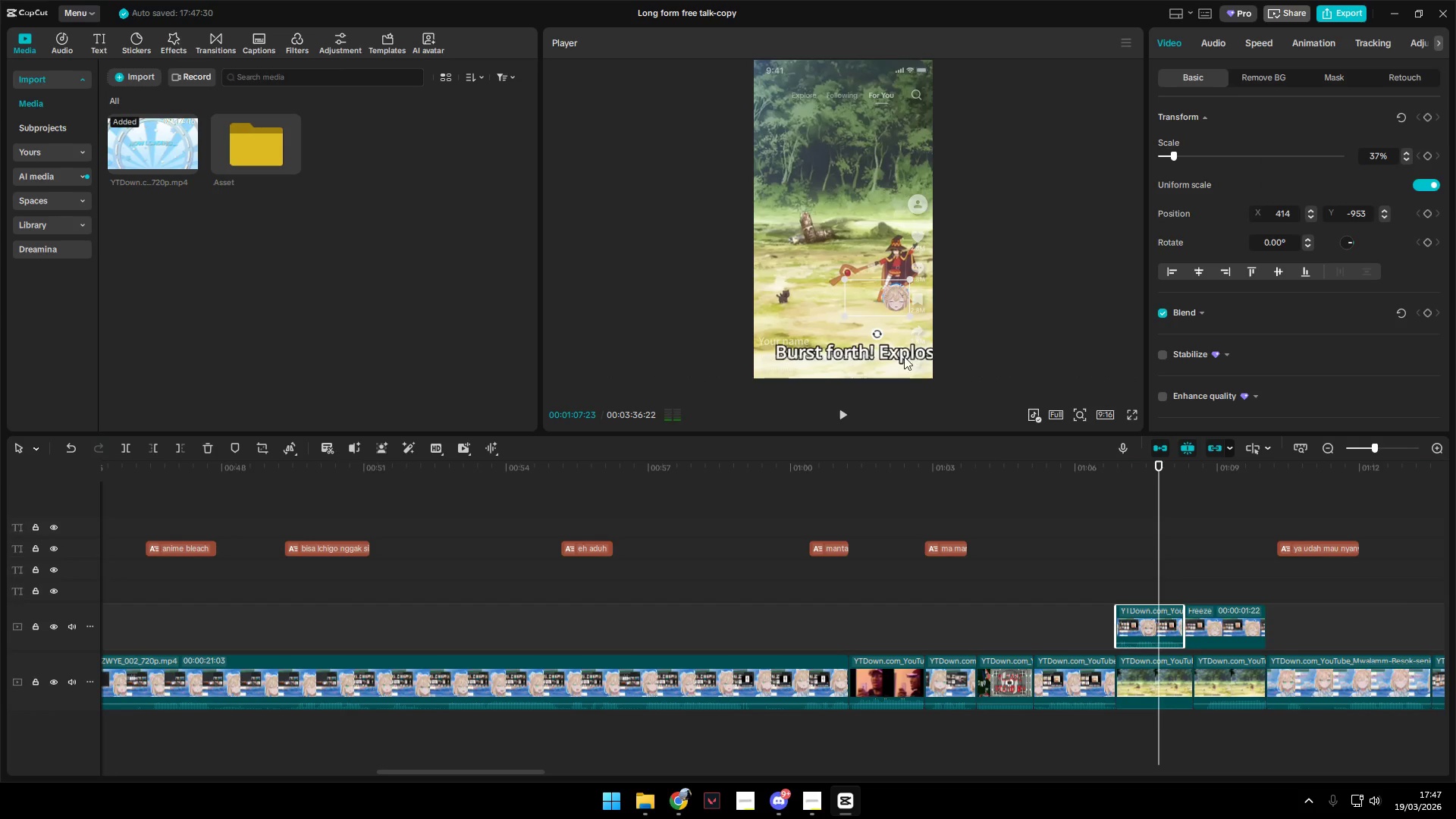 
left_click([893, 337])
 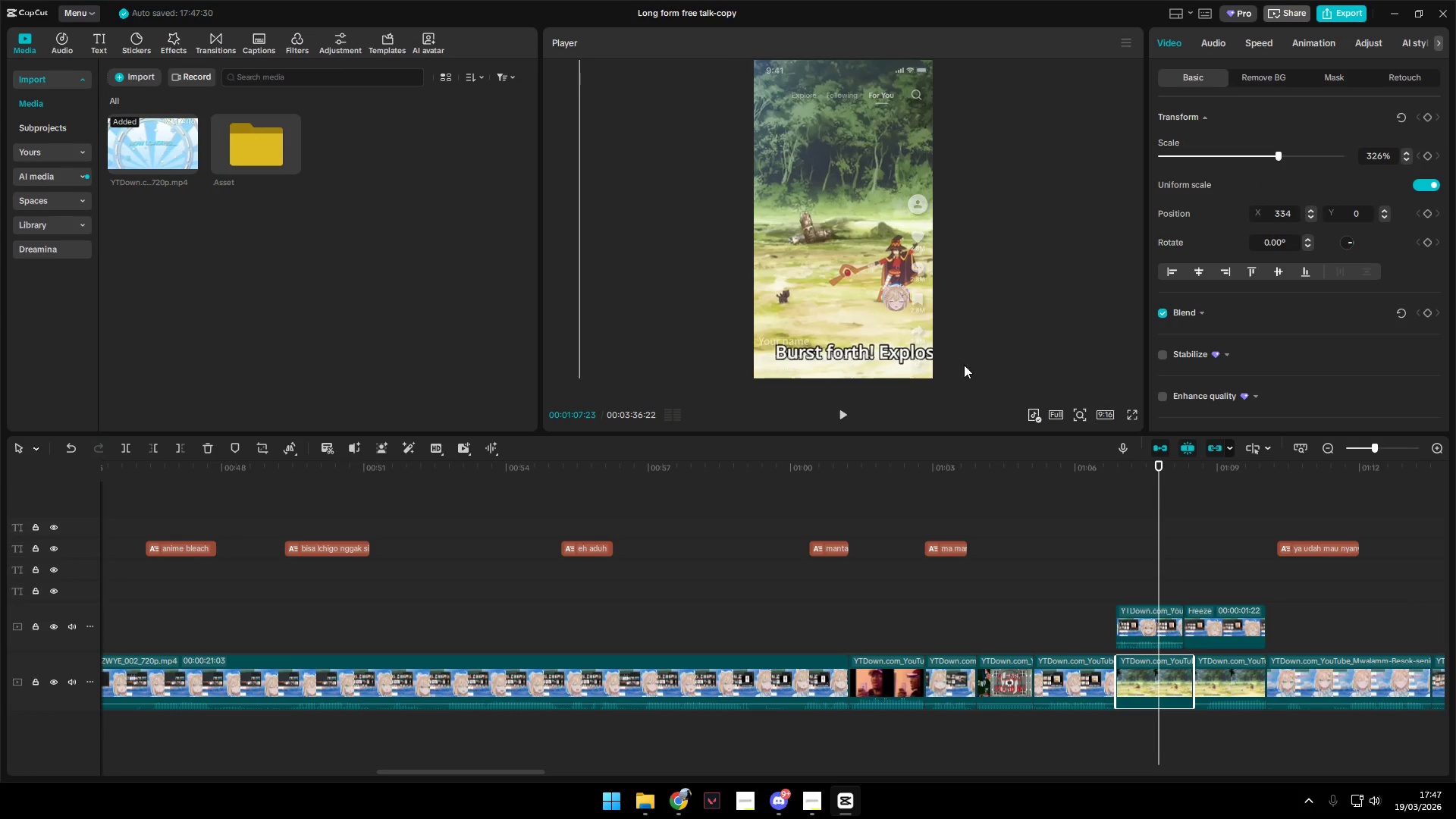 
hold_key(key=ControlLeft, duration=0.7)
scroll: coordinate [977, 351], scroll_direction: down, amount: 2.0
 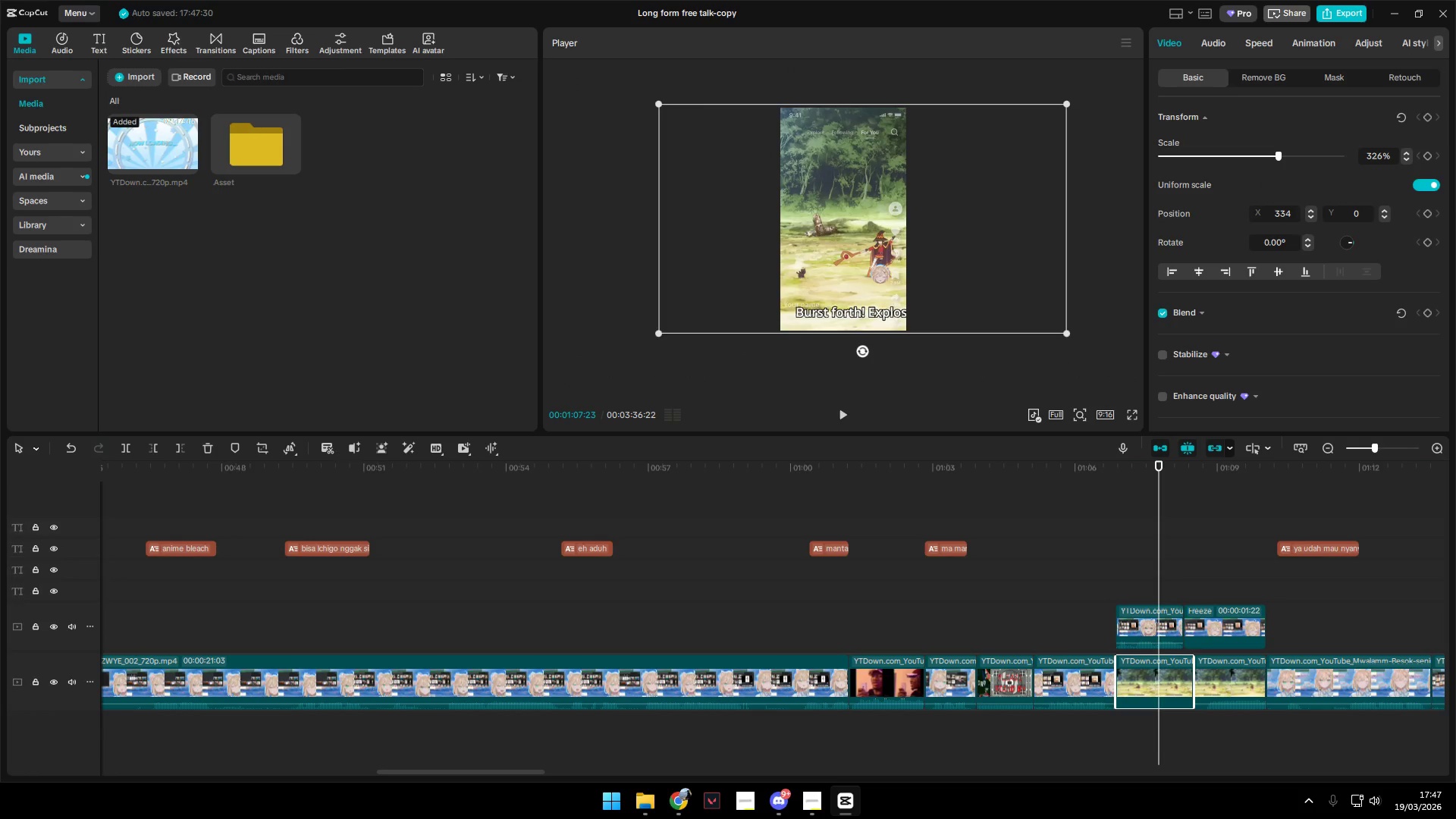 
left_click_drag(start_coordinate=[1065, 334], to_coordinate=[985, 296])
 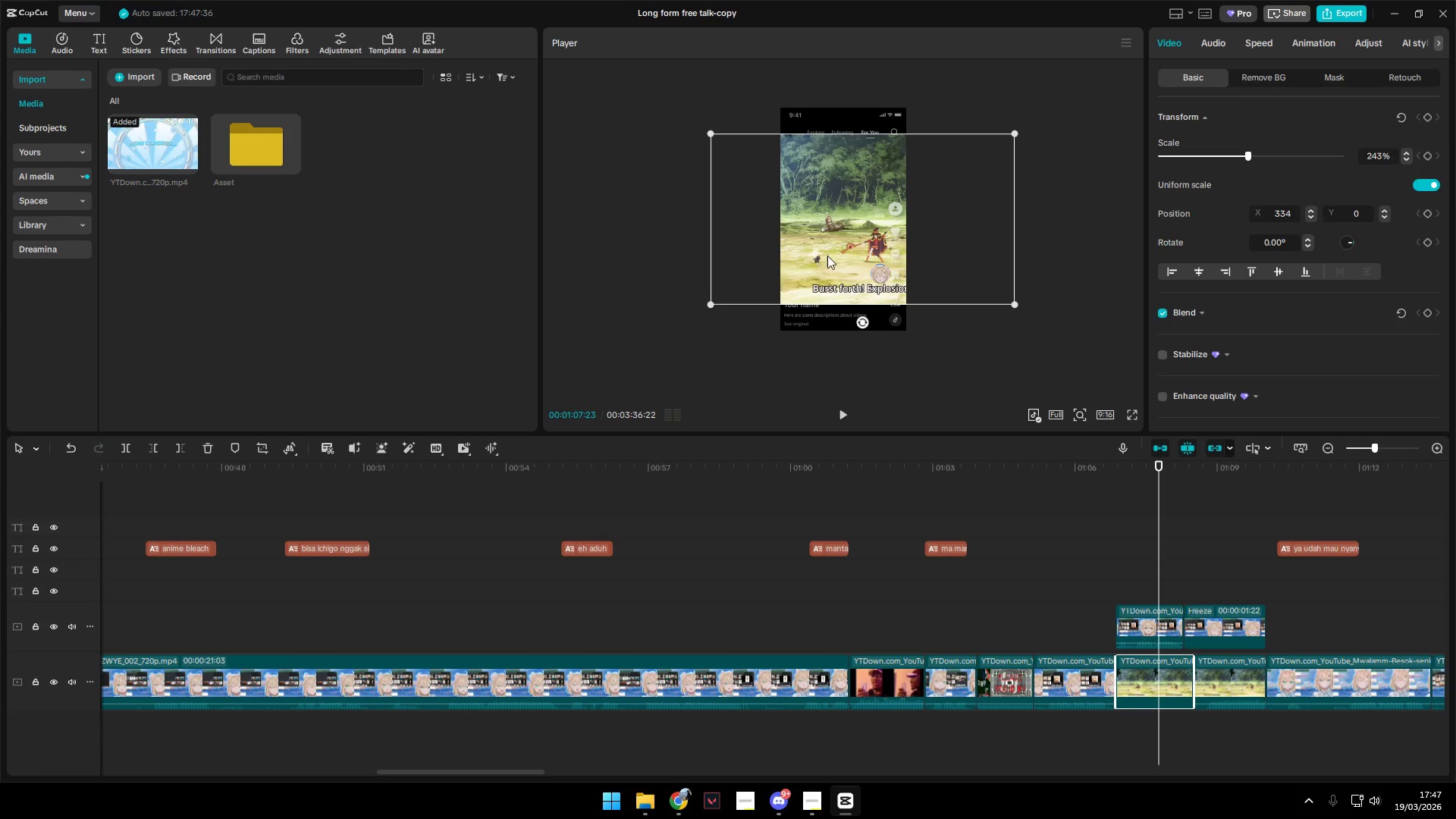 
left_click_drag(start_coordinate=[823, 253], to_coordinate=[817, 253])
 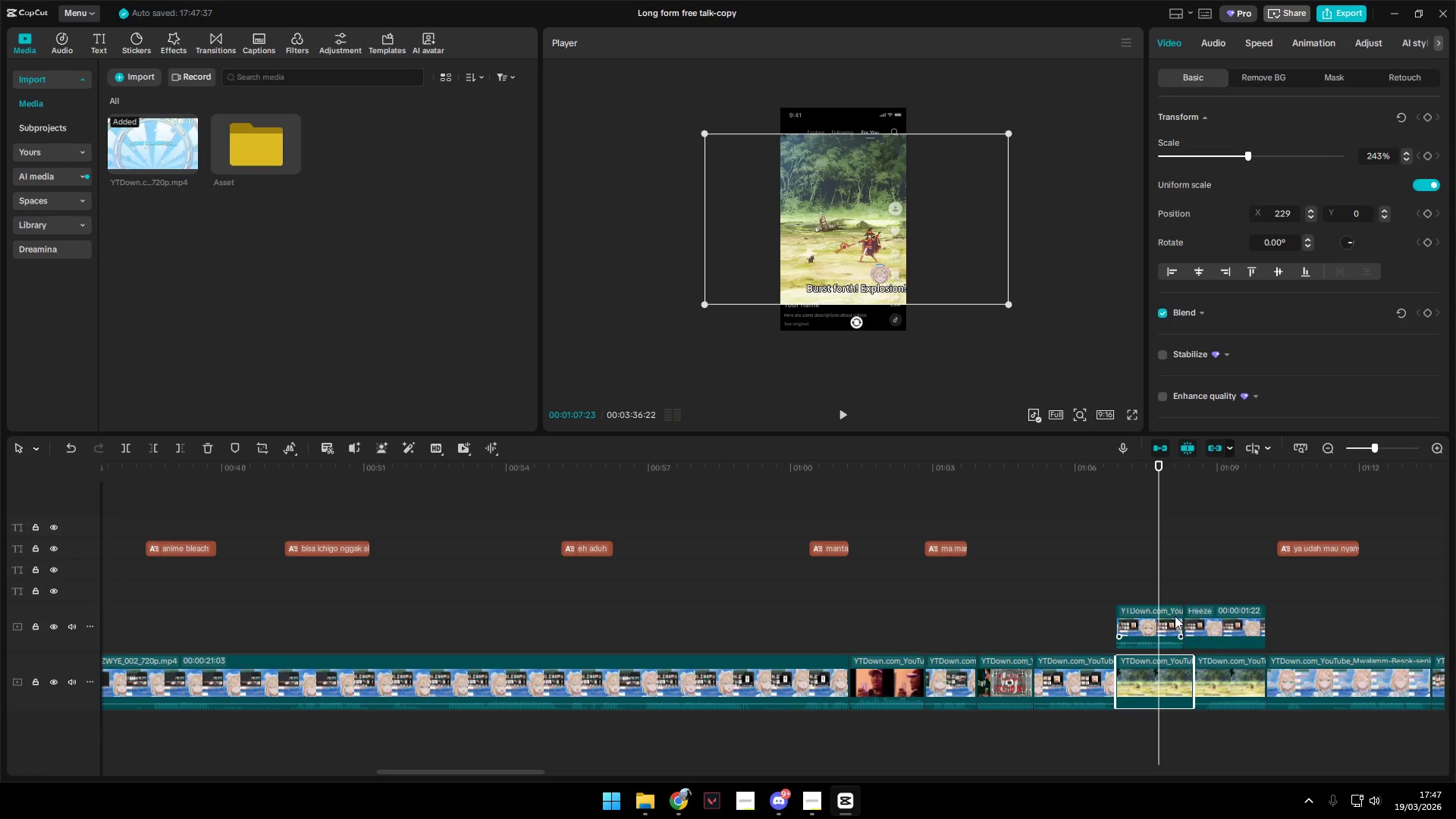 
left_click([1167, 623])
 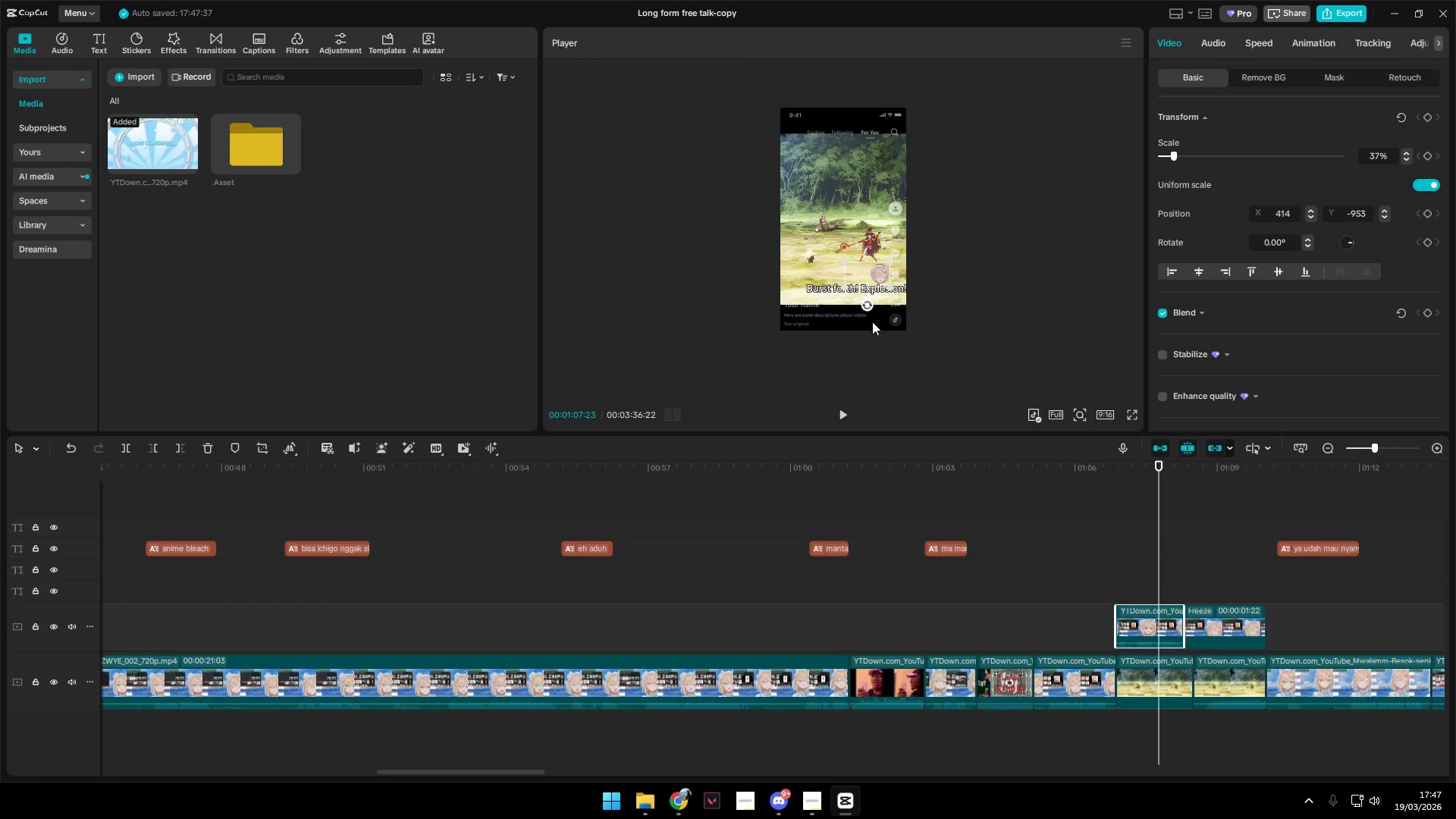 
hold_key(key=ControlLeft, duration=1.05)
scroll: coordinate [843, 295], scroll_direction: up, amount: 6.0
 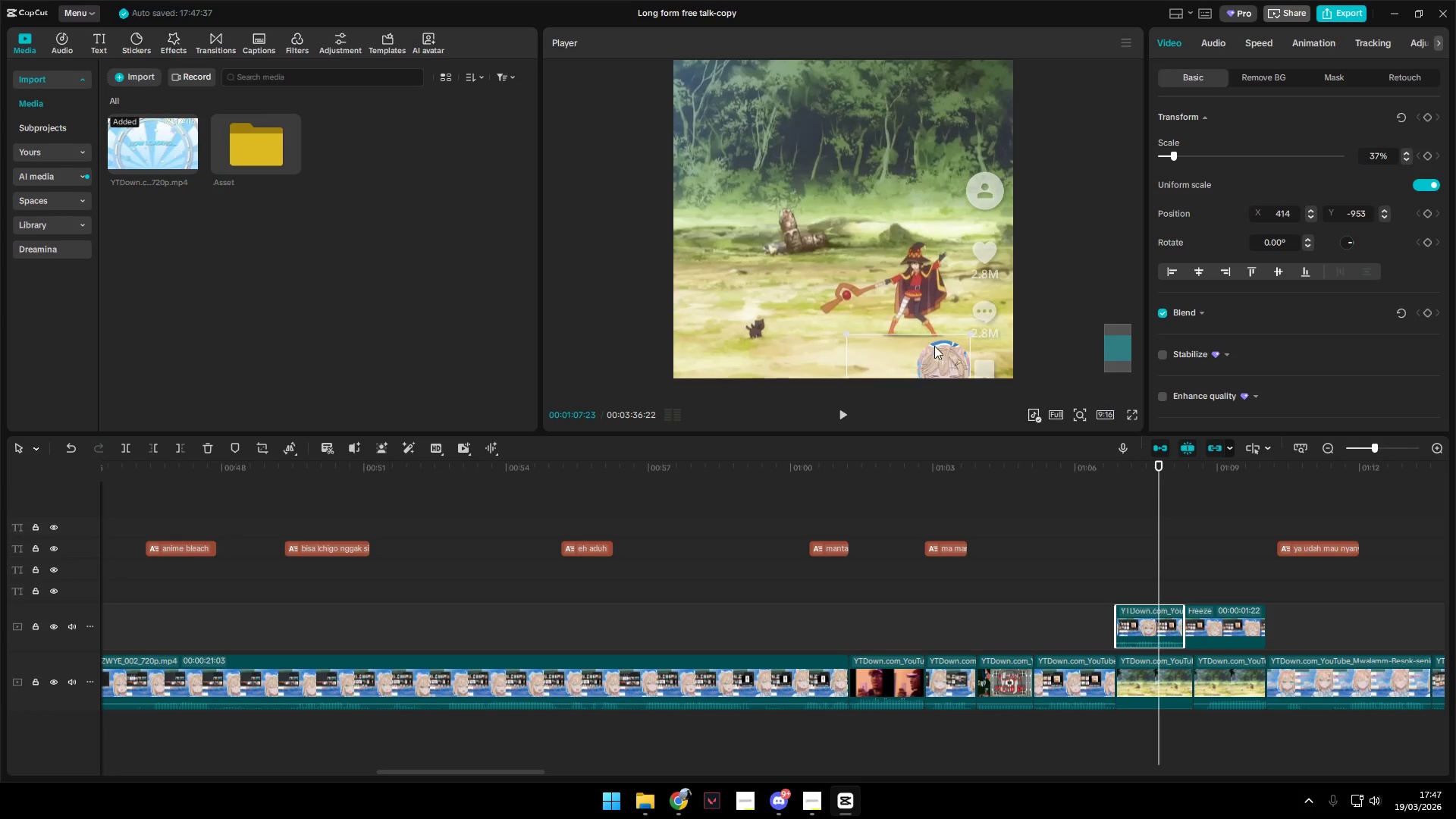 
left_click_drag(start_coordinate=[932, 357], to_coordinate=[903, 256])
 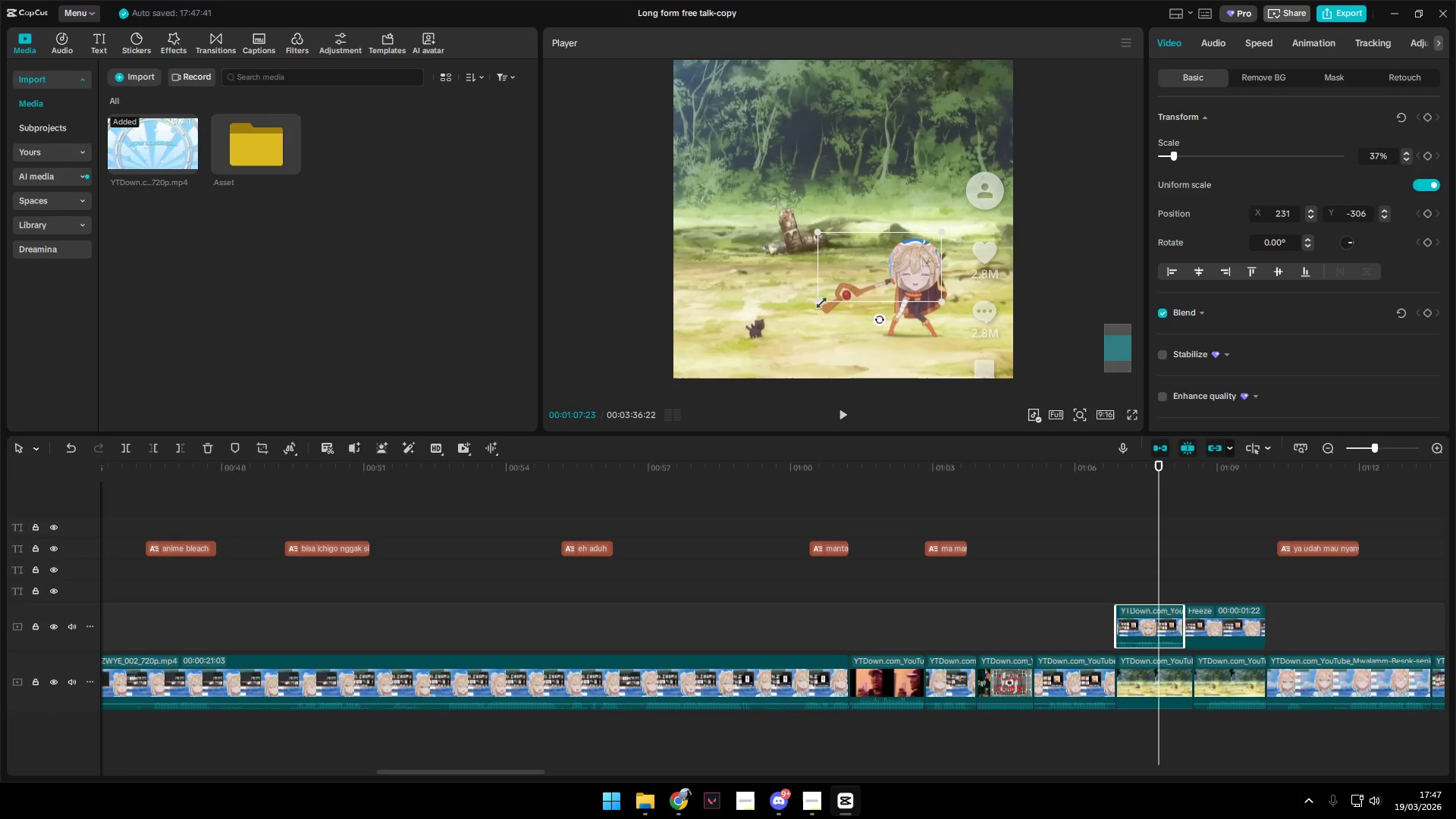 
left_click_drag(start_coordinate=[819, 300], to_coordinate=[833, 287])
 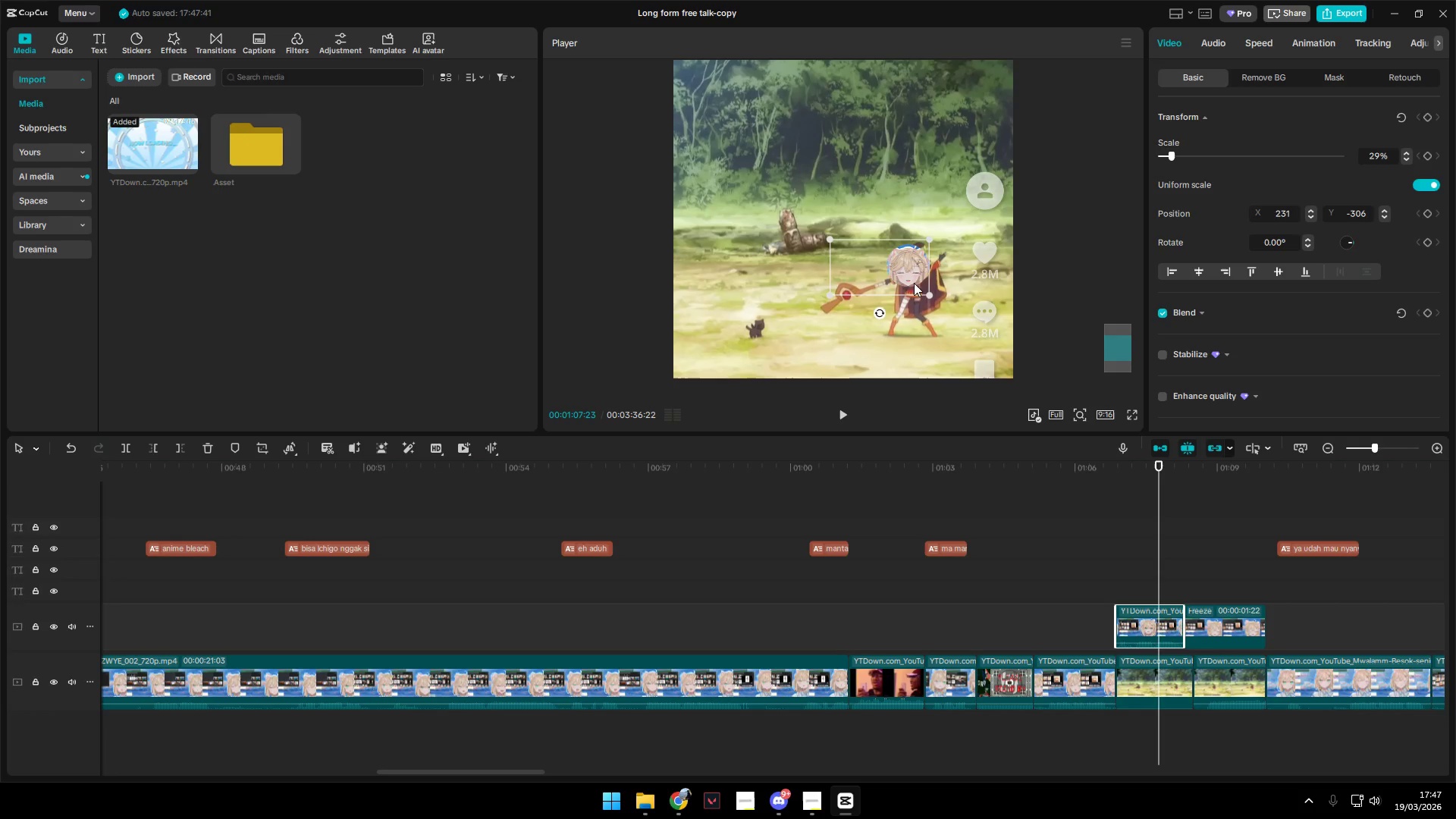 
left_click_drag(start_coordinate=[913, 277], to_coordinate=[920, 263])
 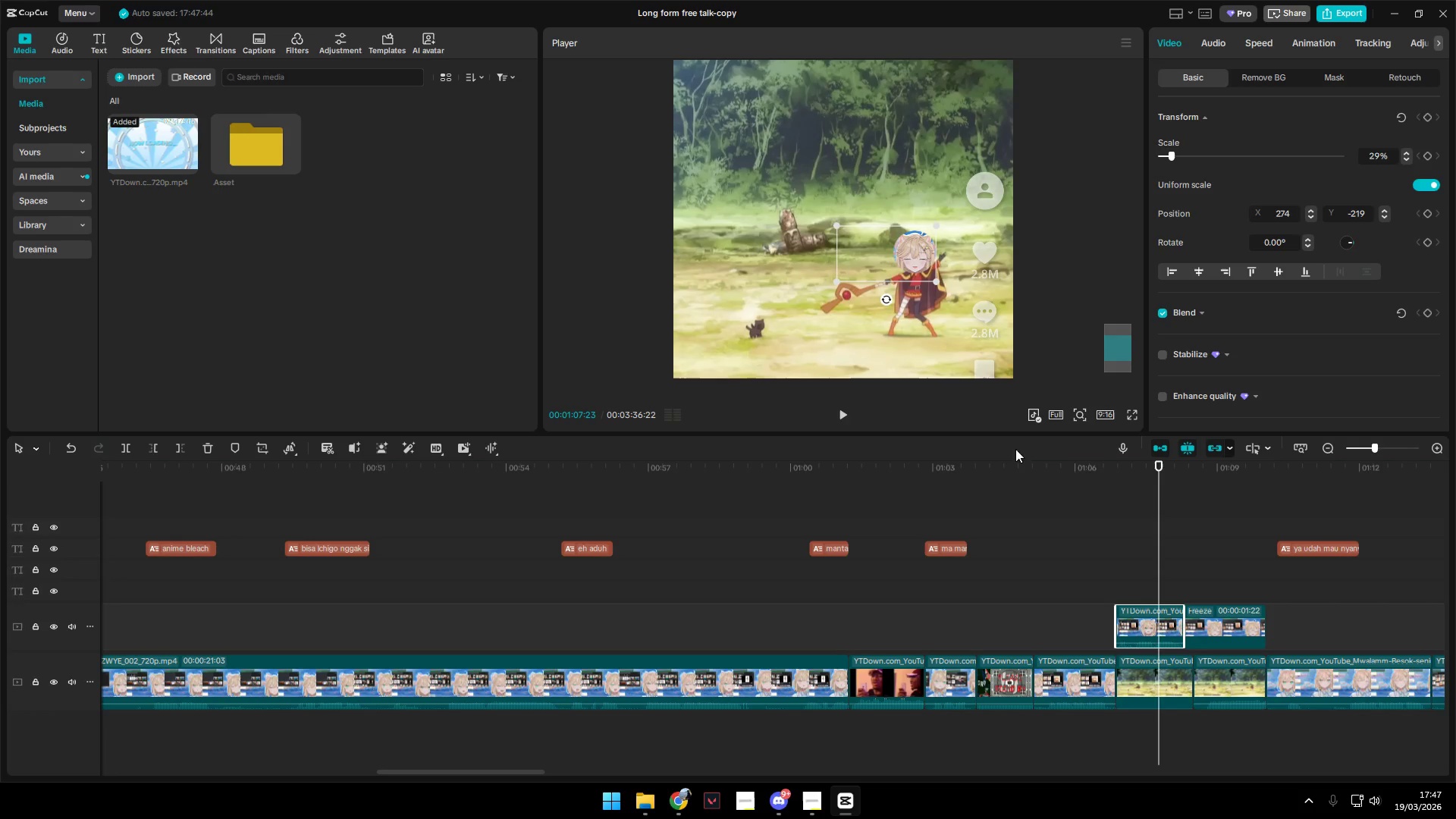 
key(Space)
 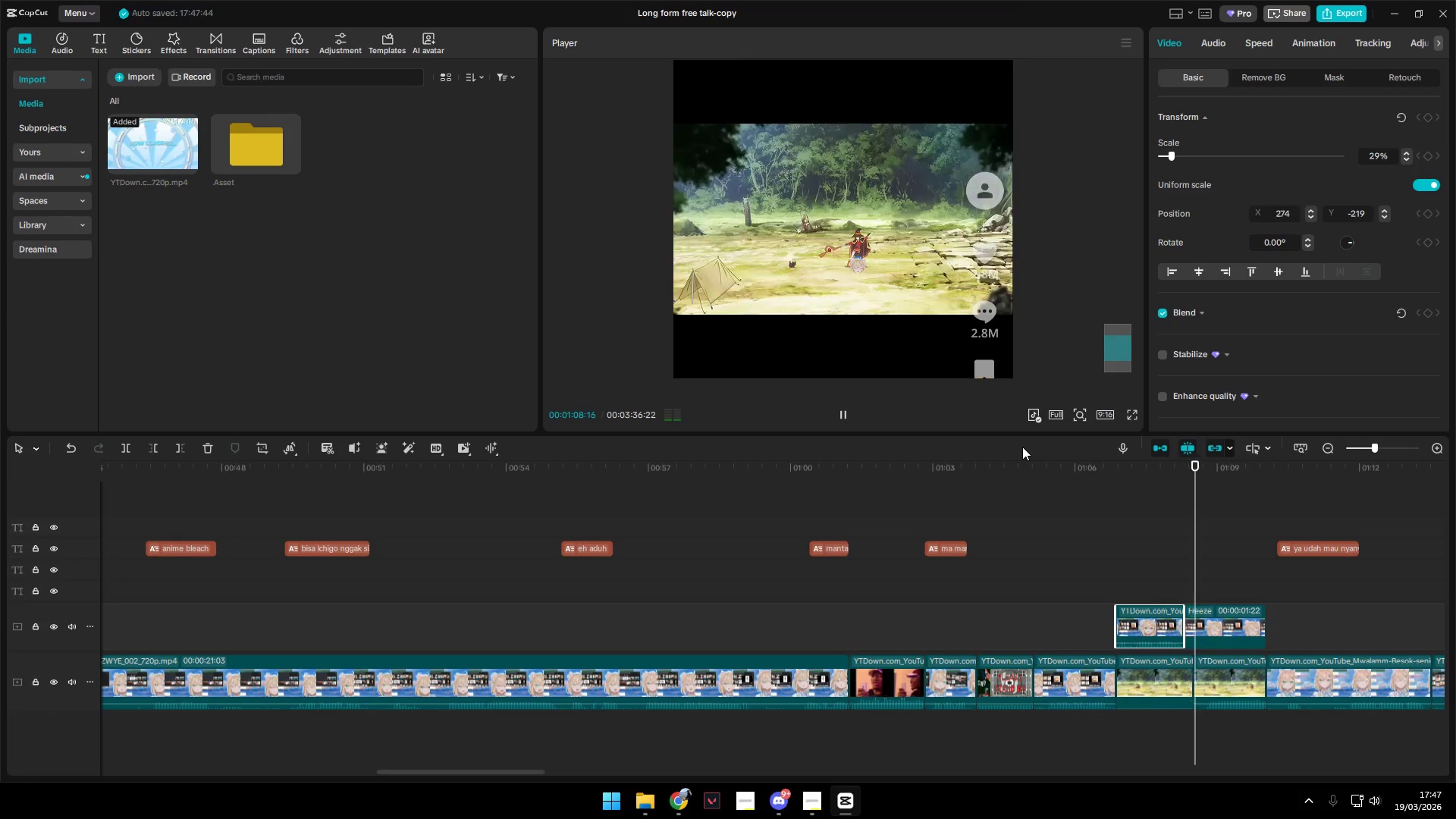 
key(Space)
 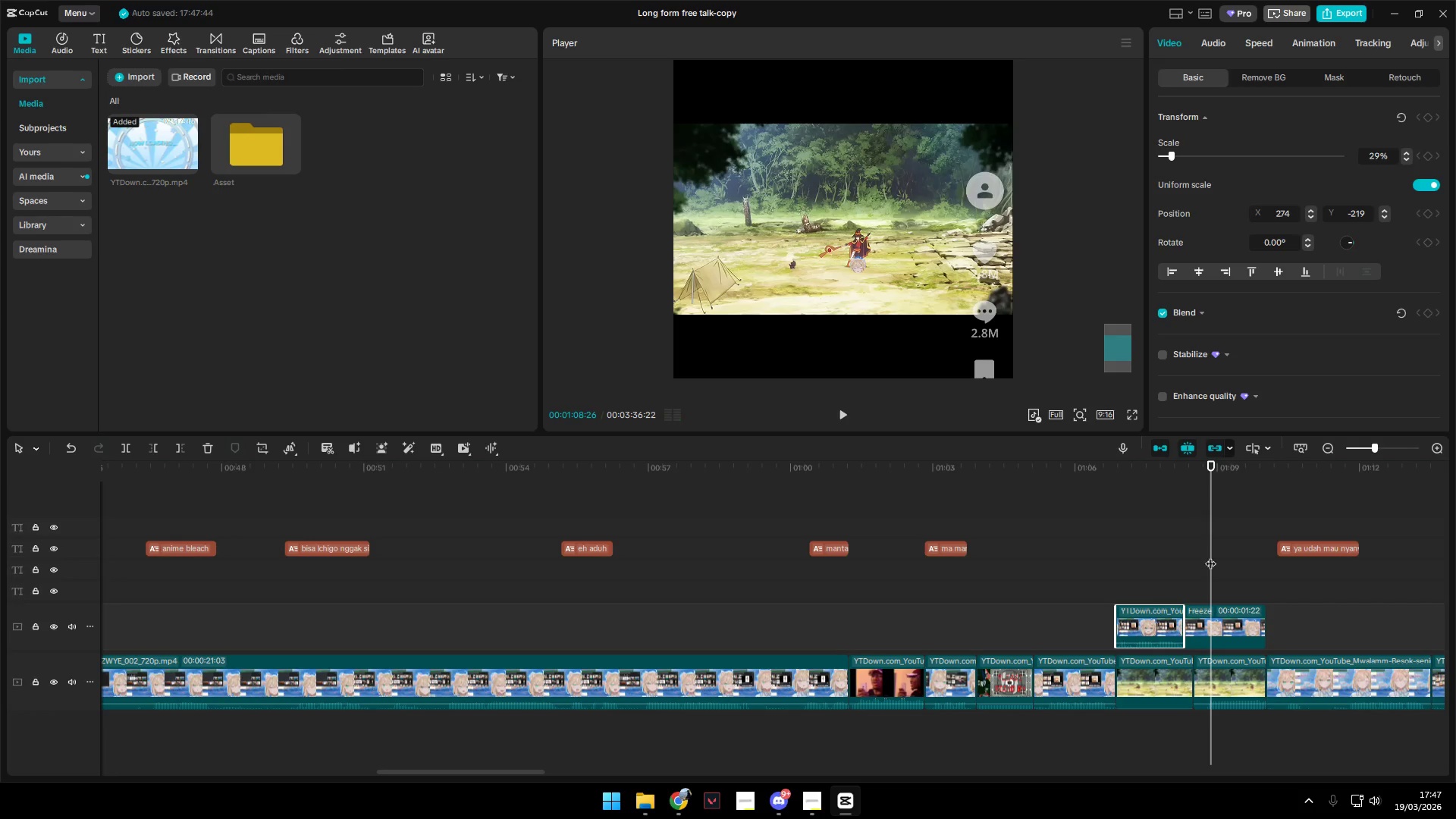 
left_click([1218, 613])
 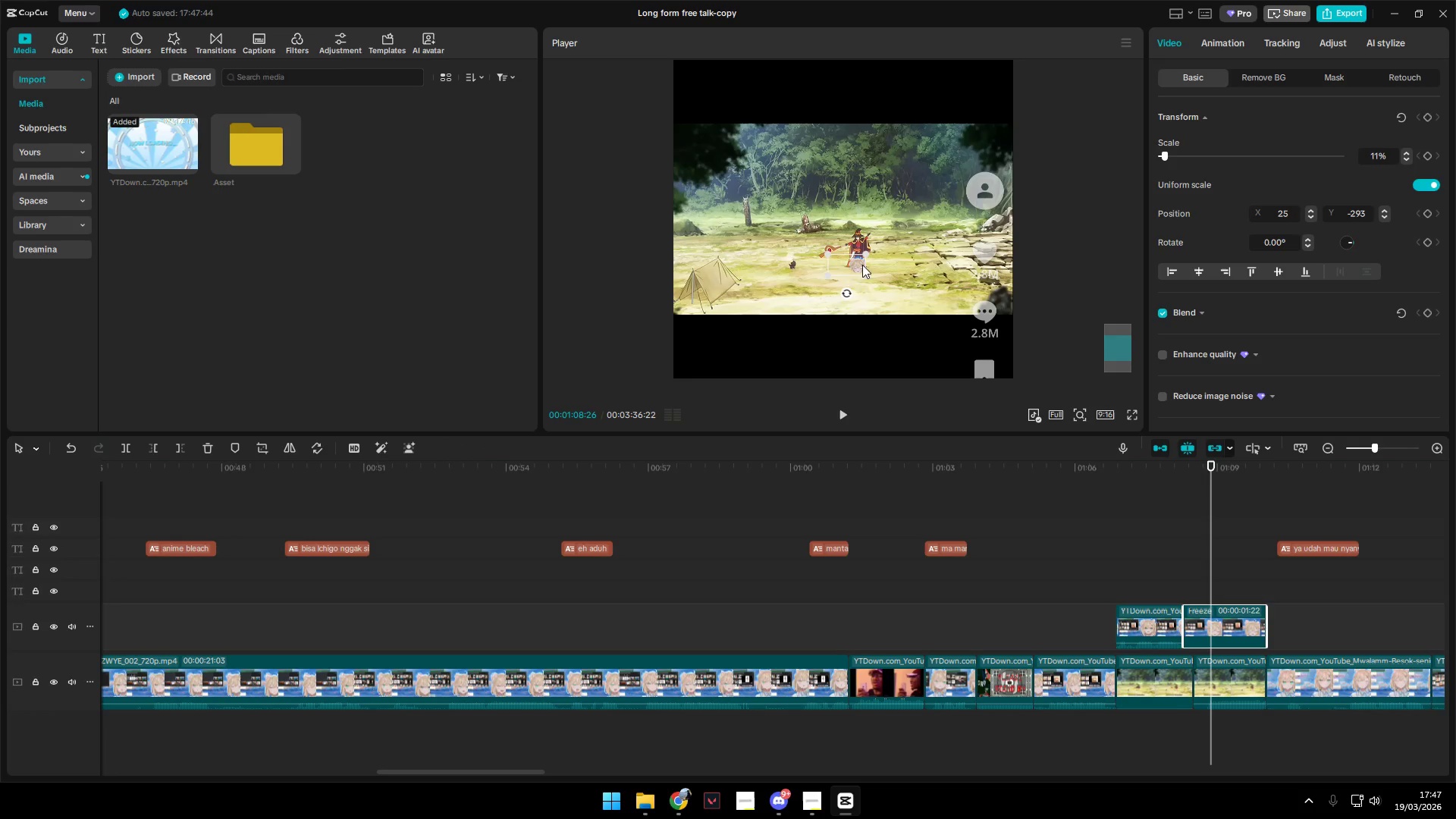 
hold_key(key=ControlLeft, duration=0.72)
 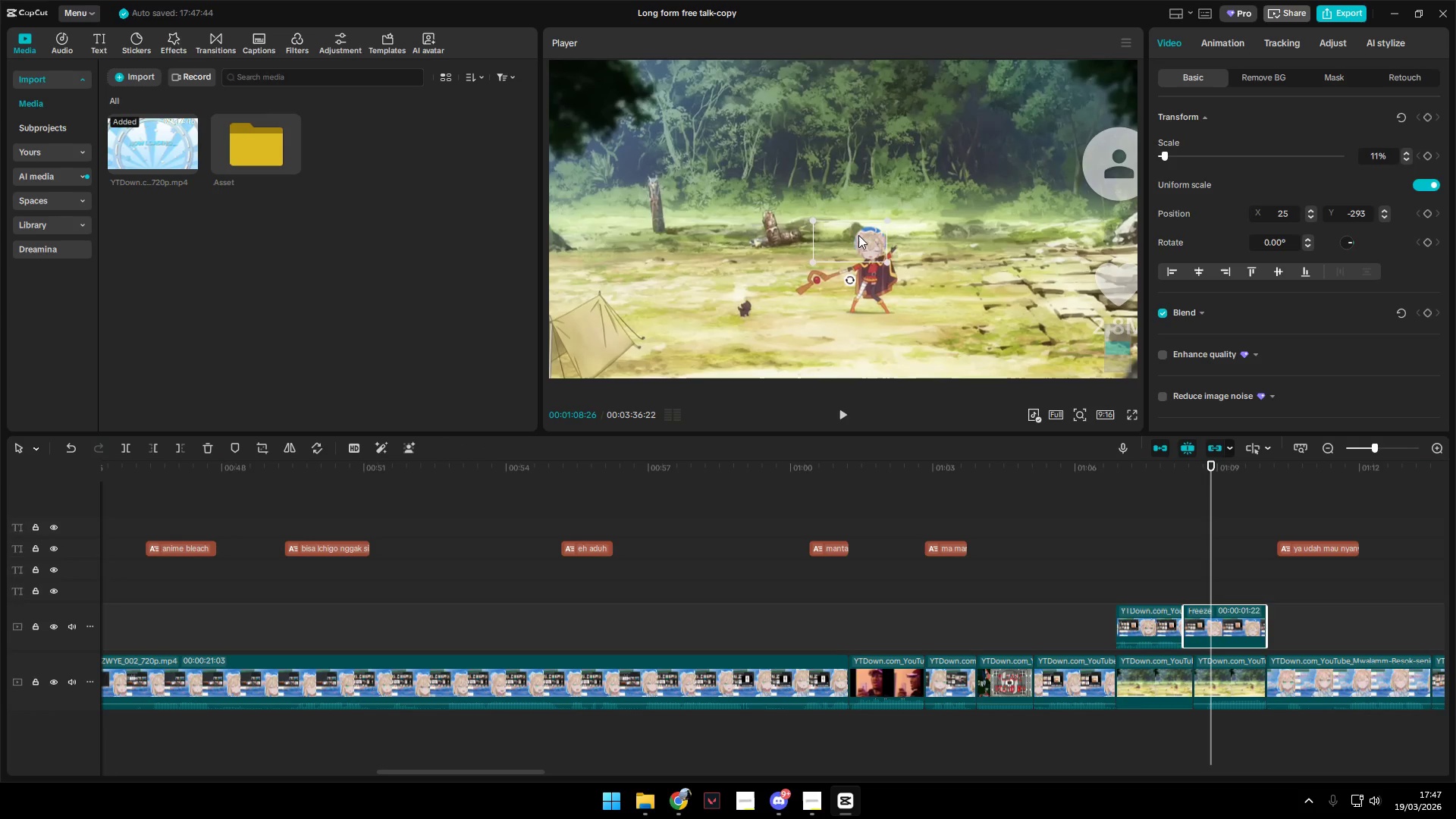 
hold_key(key=ControlLeft, duration=4.09)
 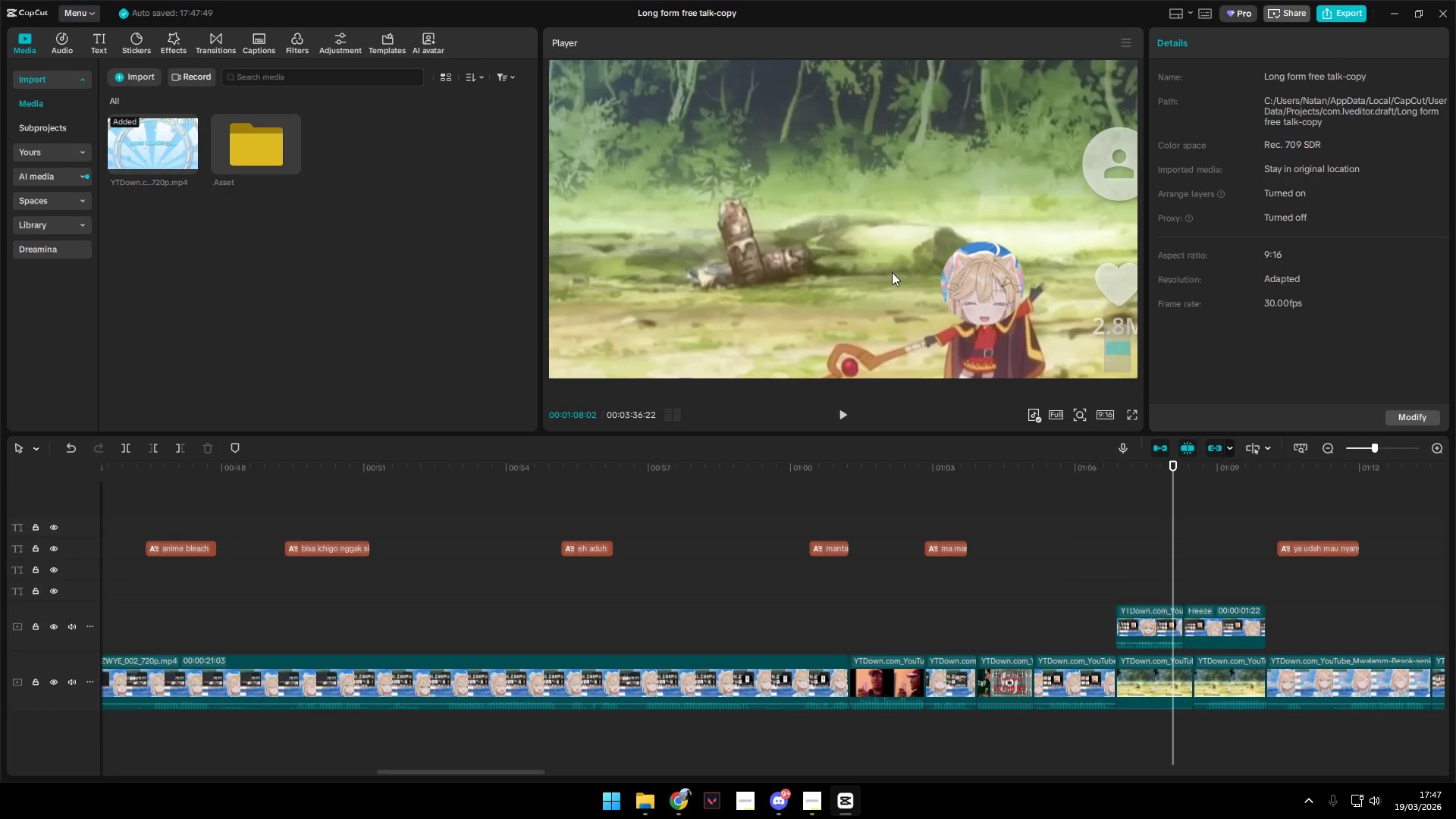 
scroll: coordinate [858, 300], scroll_direction: up, amount: 9.0
 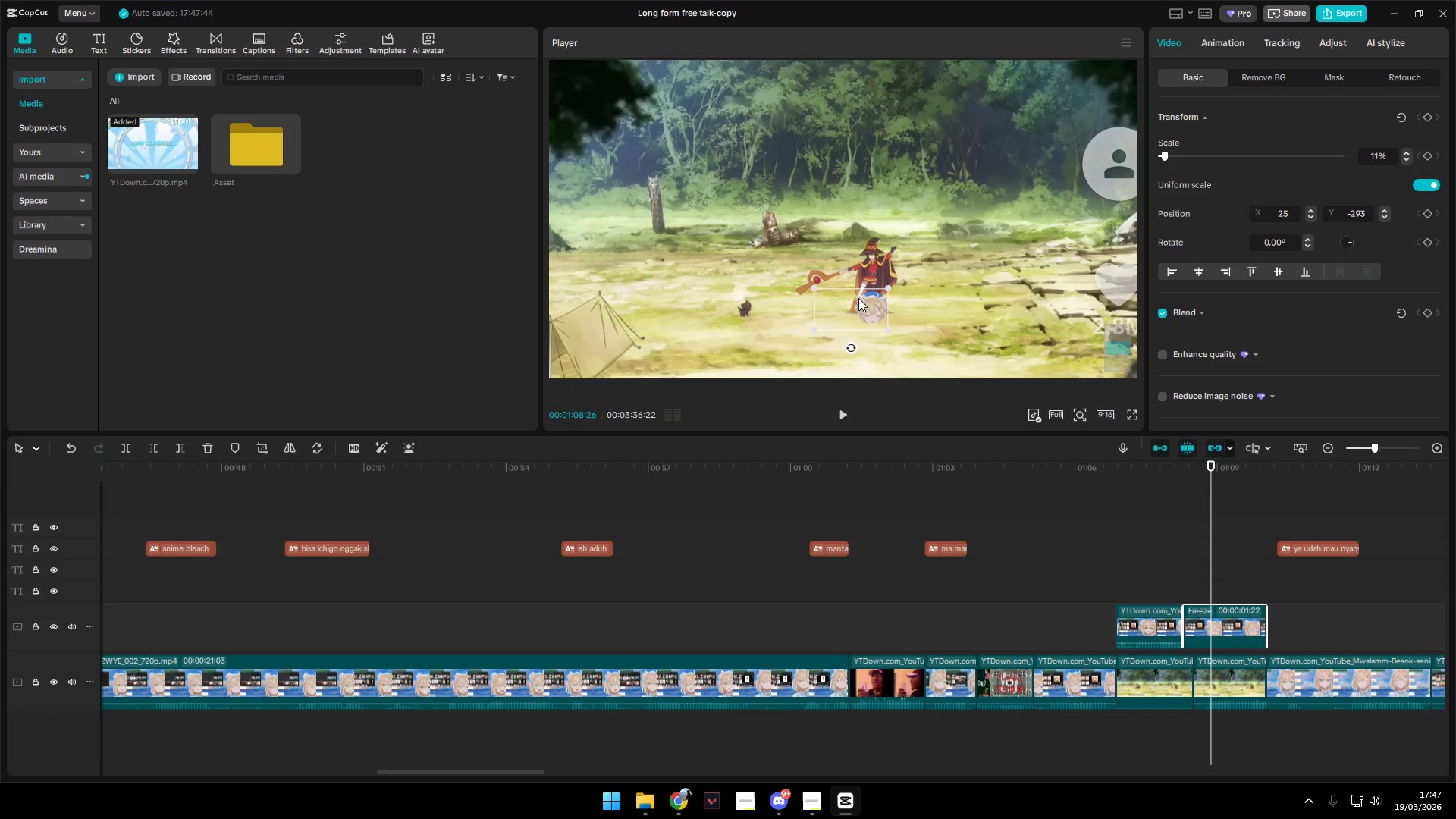 
left_click_drag(start_coordinate=[860, 303], to_coordinate=[858, 240])
 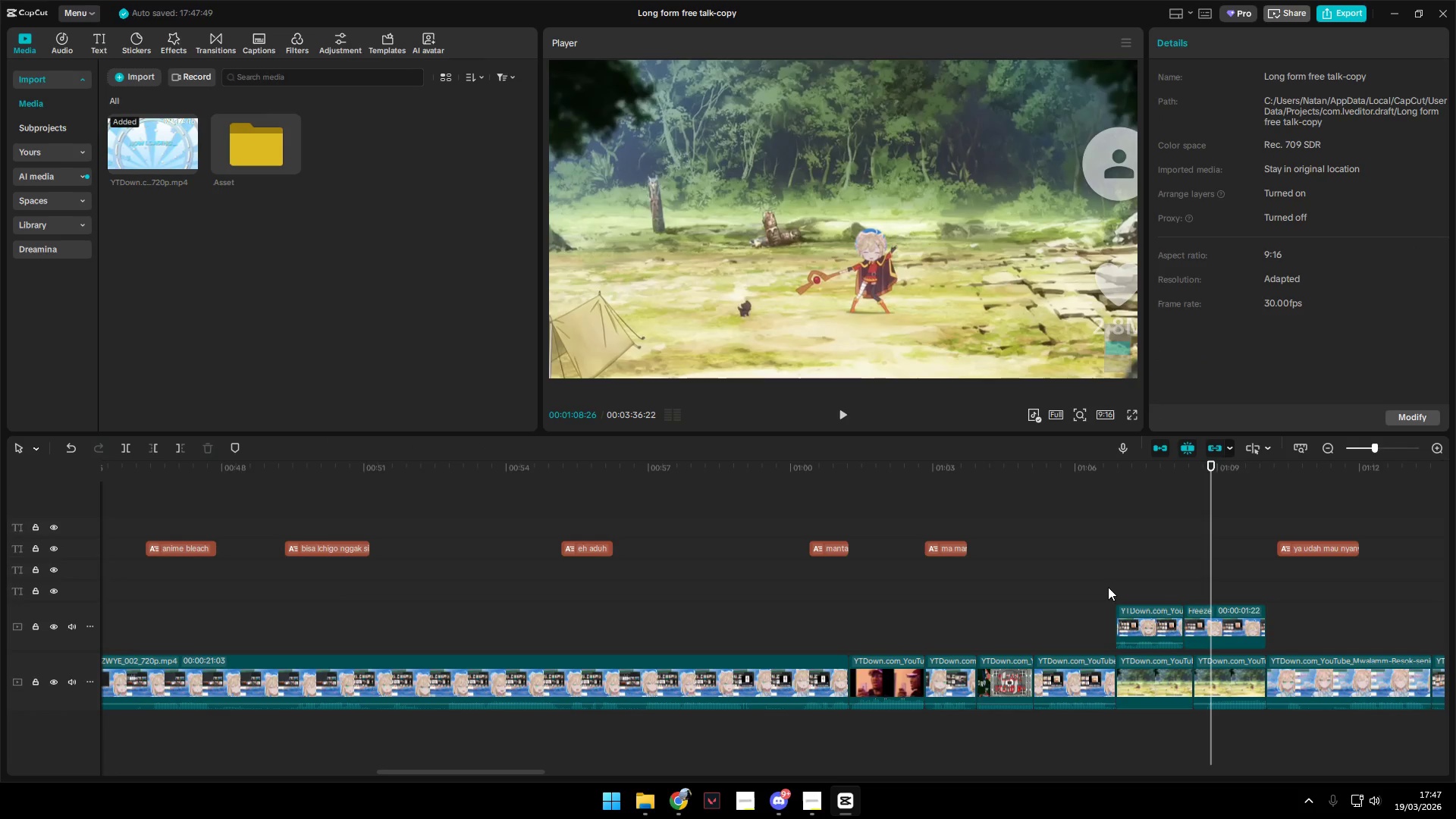 
key(Space)
 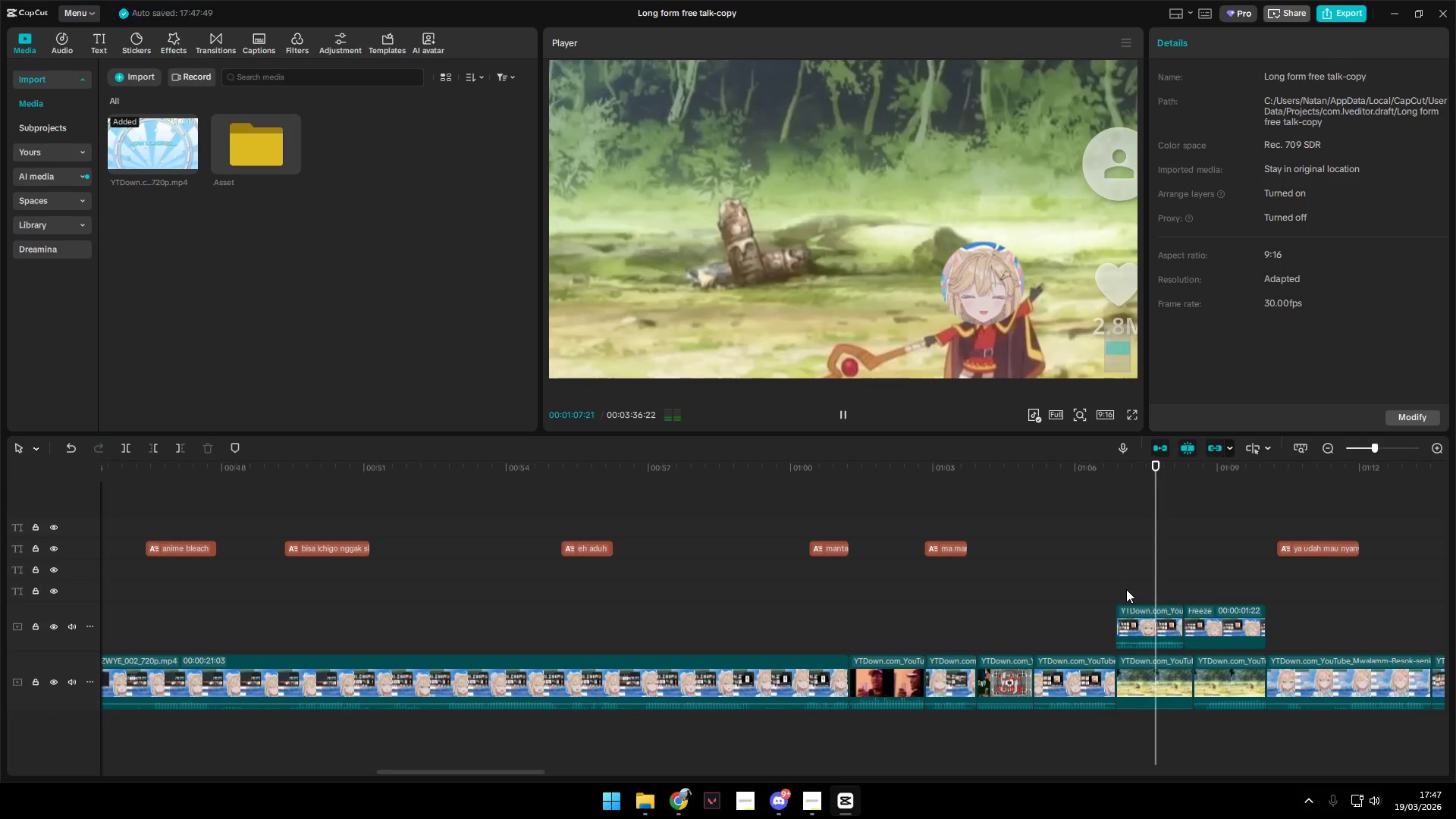 
key(Space)
 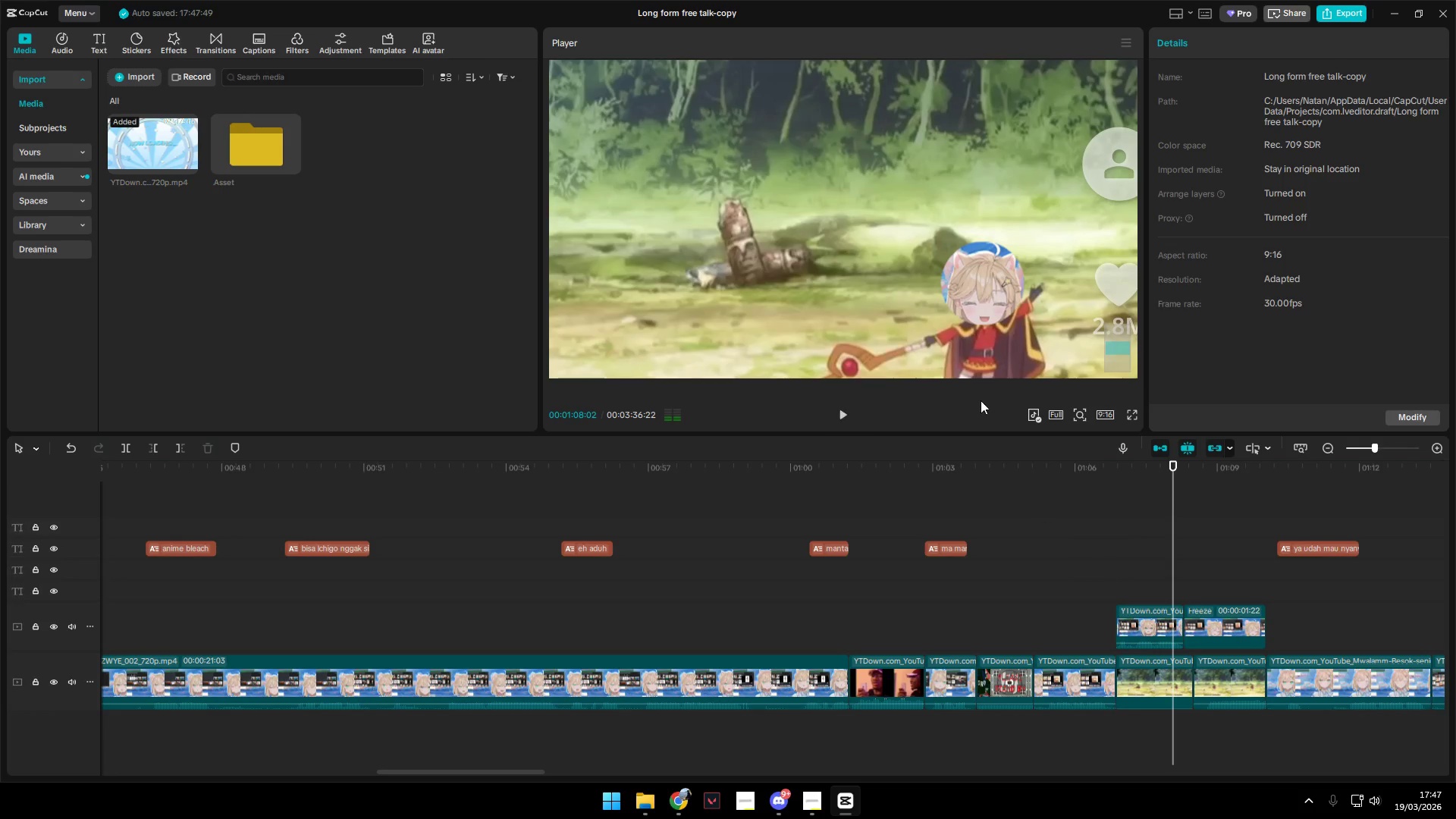 
hold_key(key=ControlLeft, duration=1.5)
hold_key(key=ControlLeft, duration=0.69)
scroll: coordinate [893, 274], scroll_direction: down, amount: 15.0
 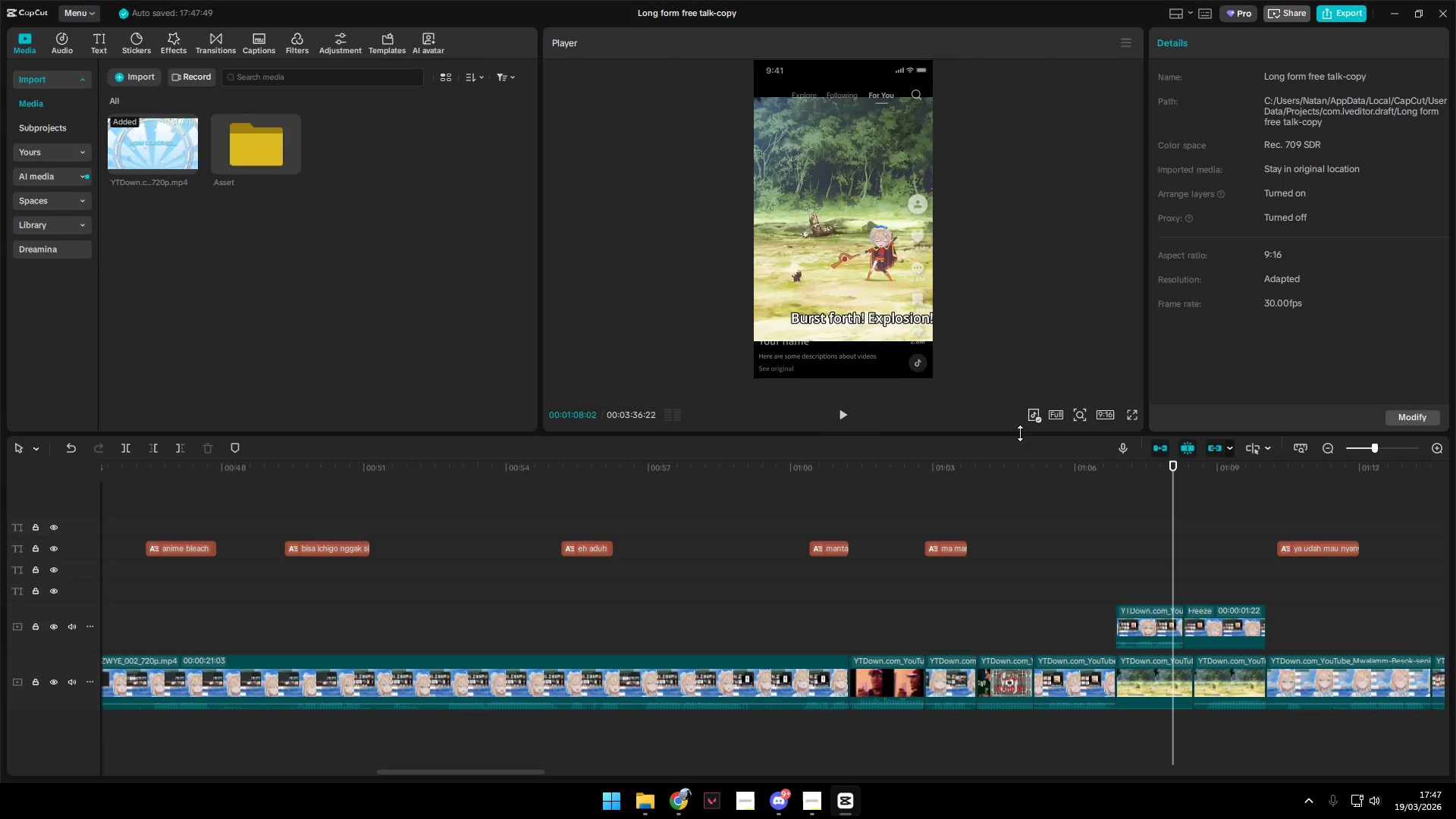 
left_click([1105, 588])
 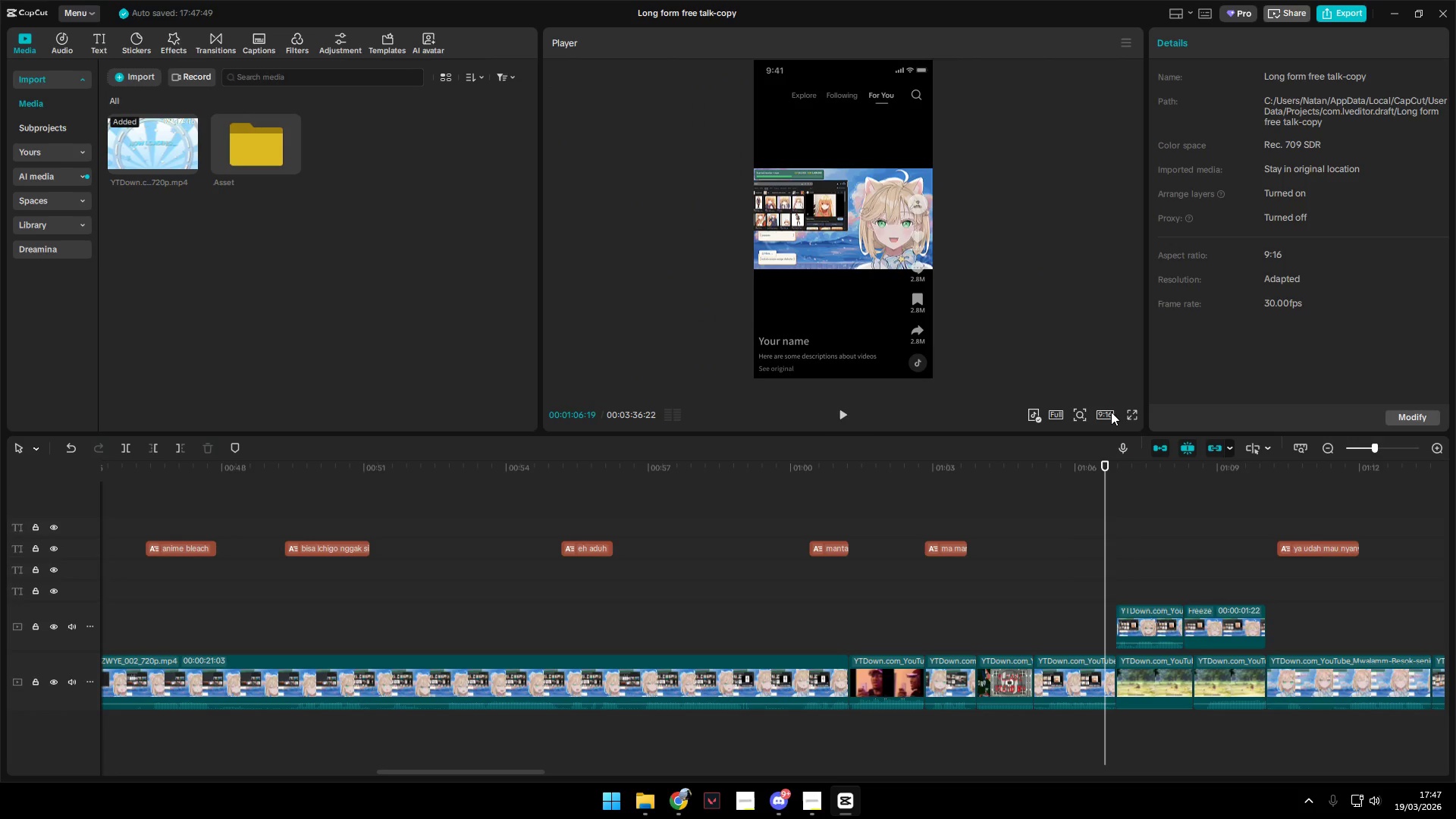 
left_click([1132, 407])
 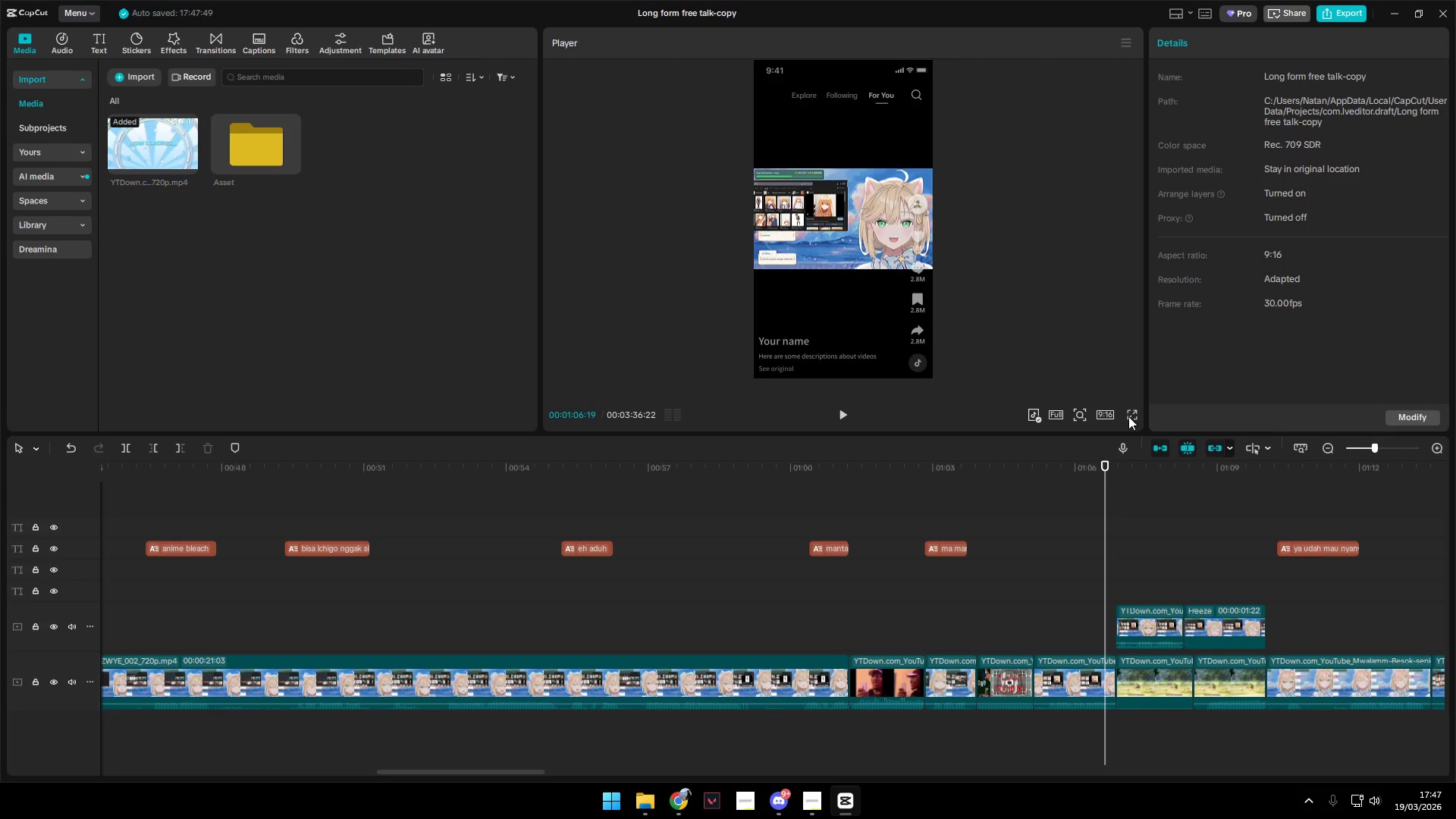 
double_click([1131, 413])
 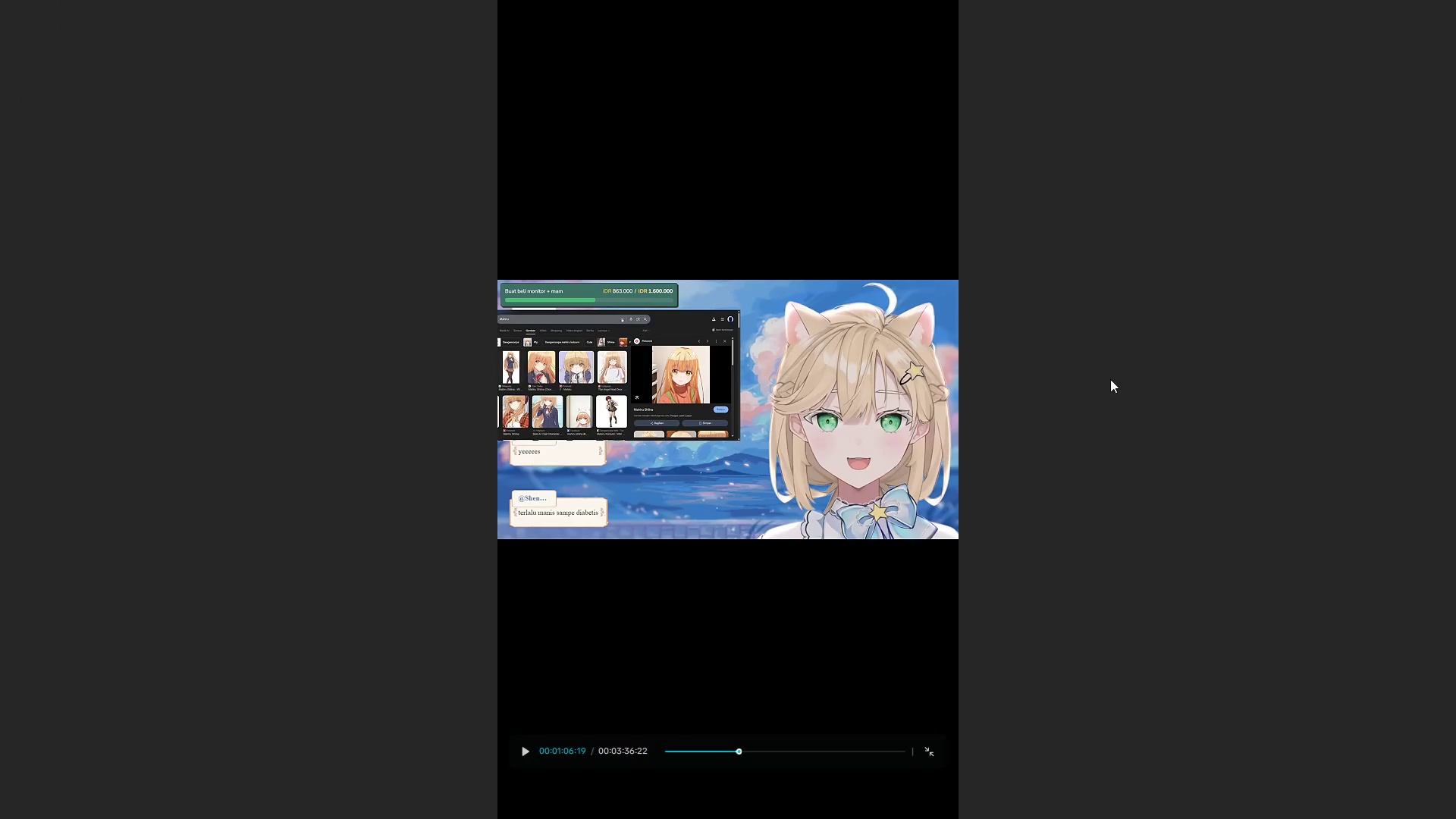 
key(Space)
 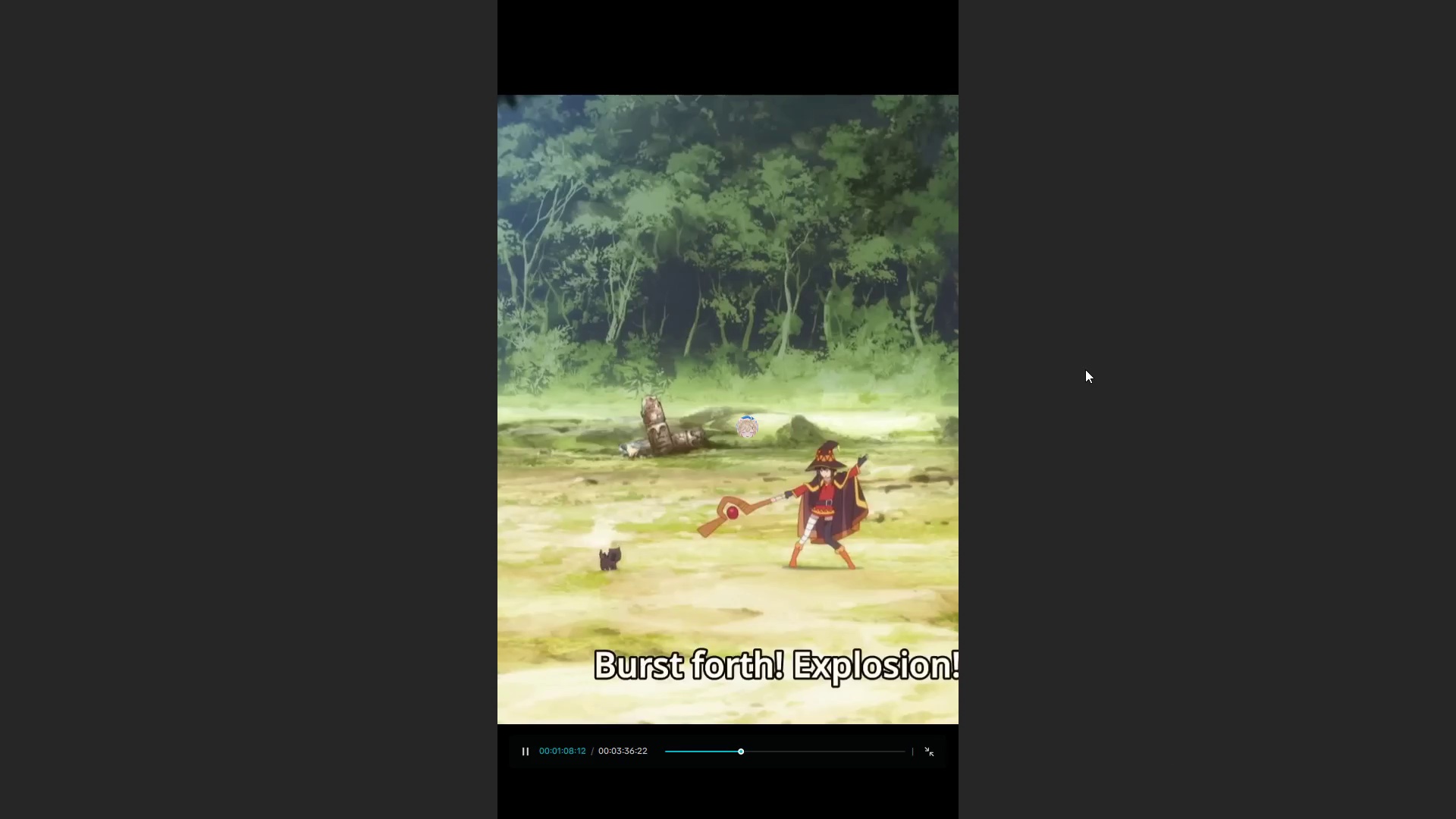 
key(Space)
 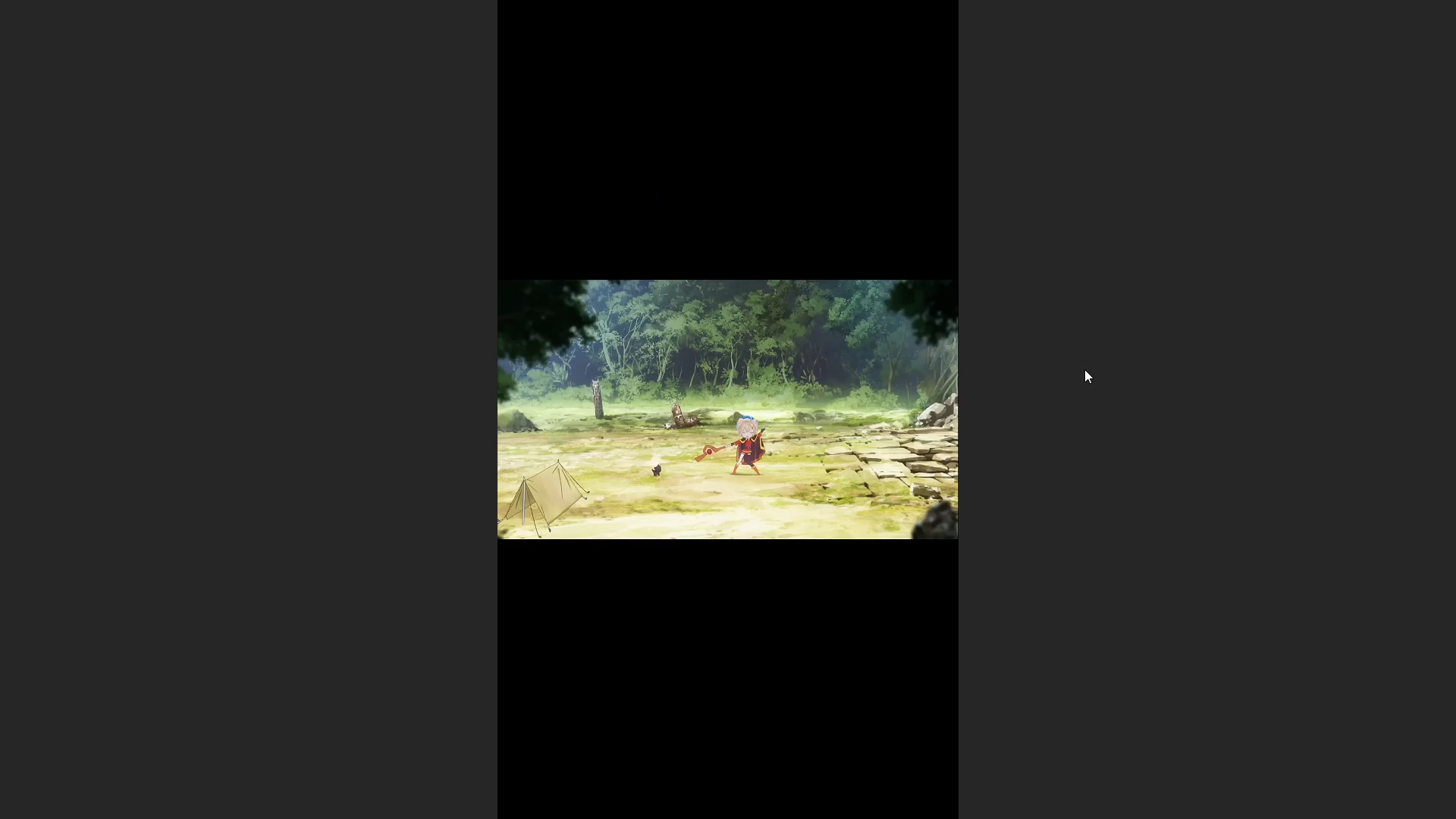 
key(Escape)
 